 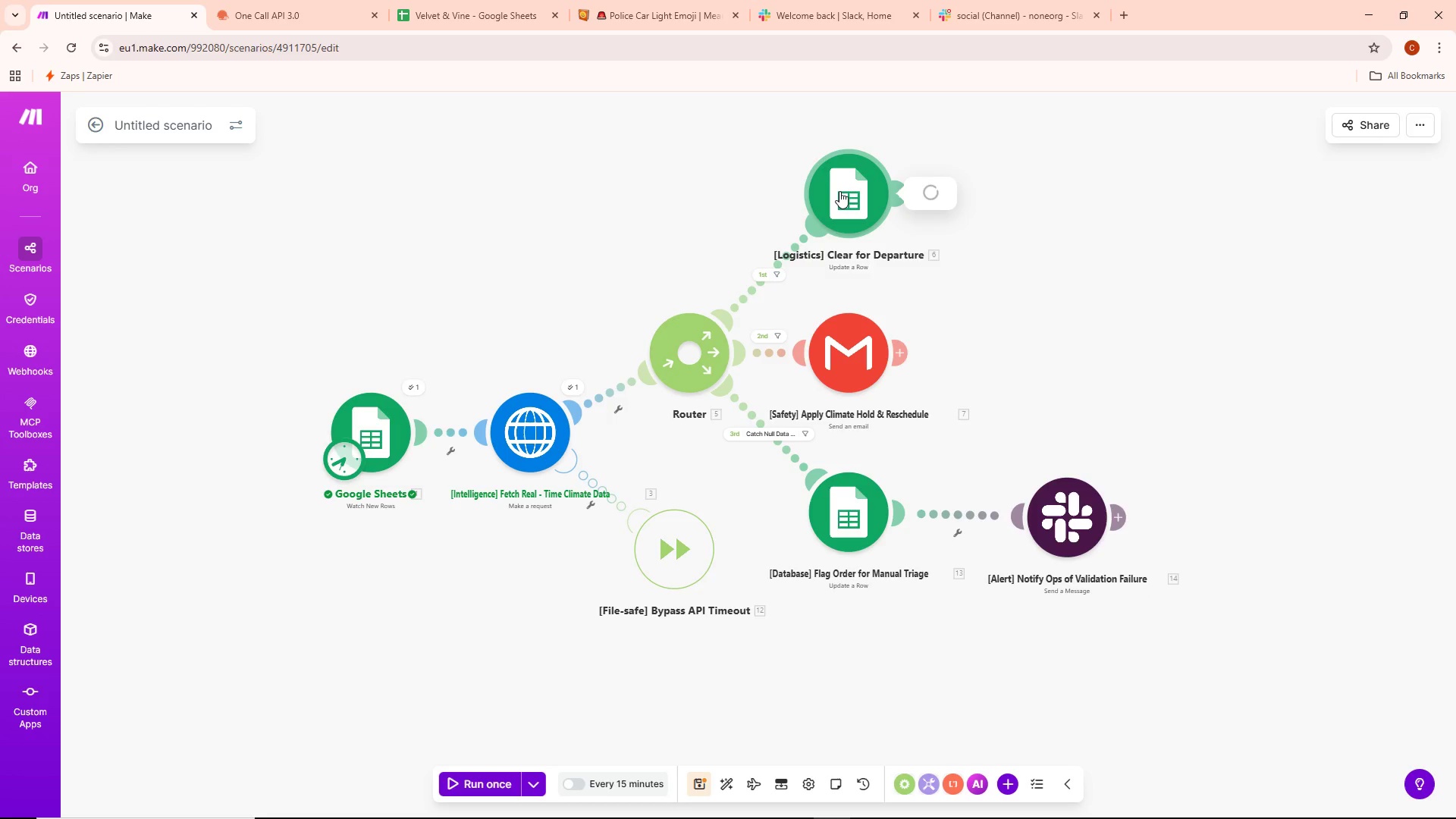 
scroll: coordinate [1100, 339], scroll_direction: down, amount: 5.0
 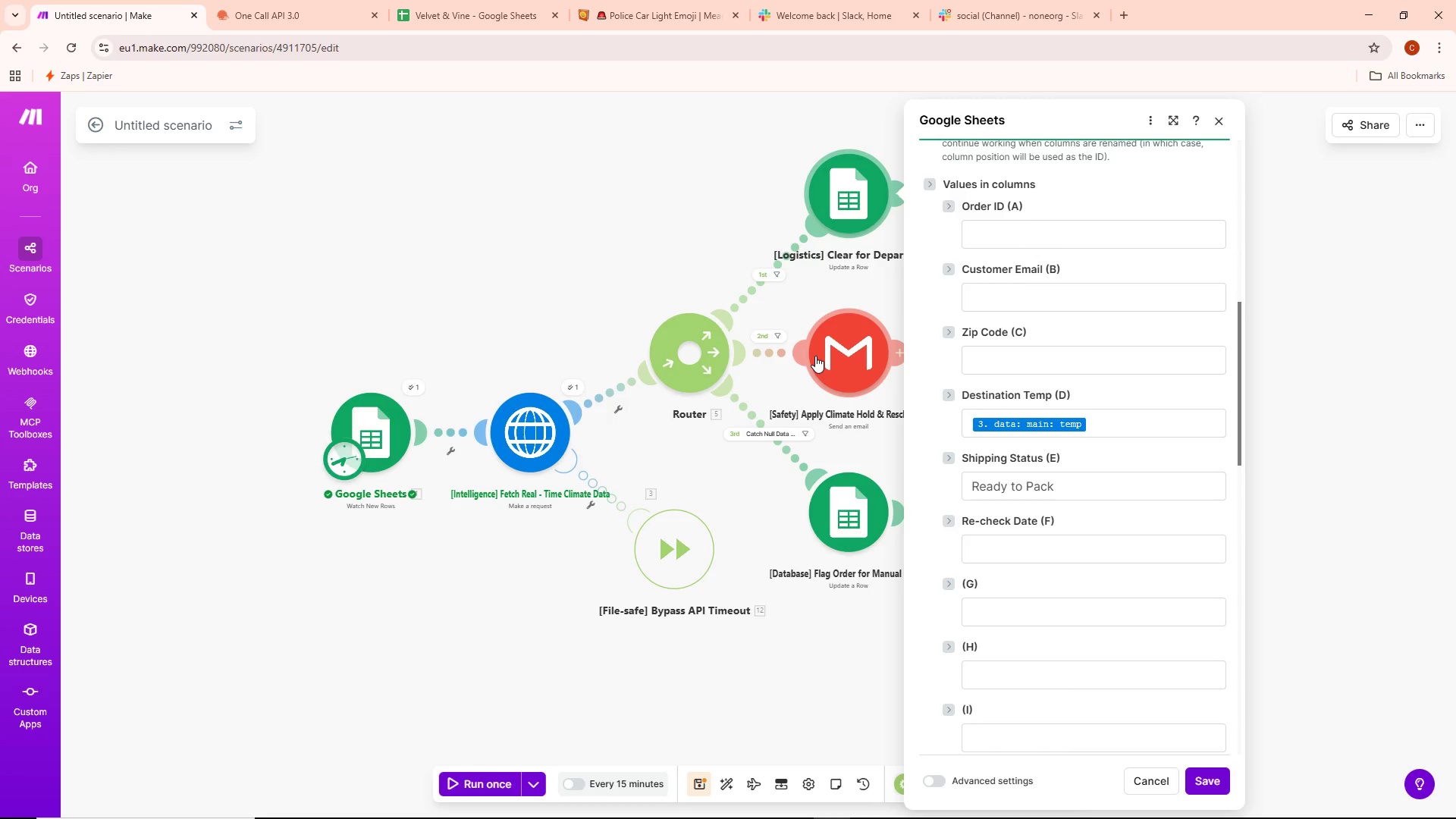 
wait(39.55)
 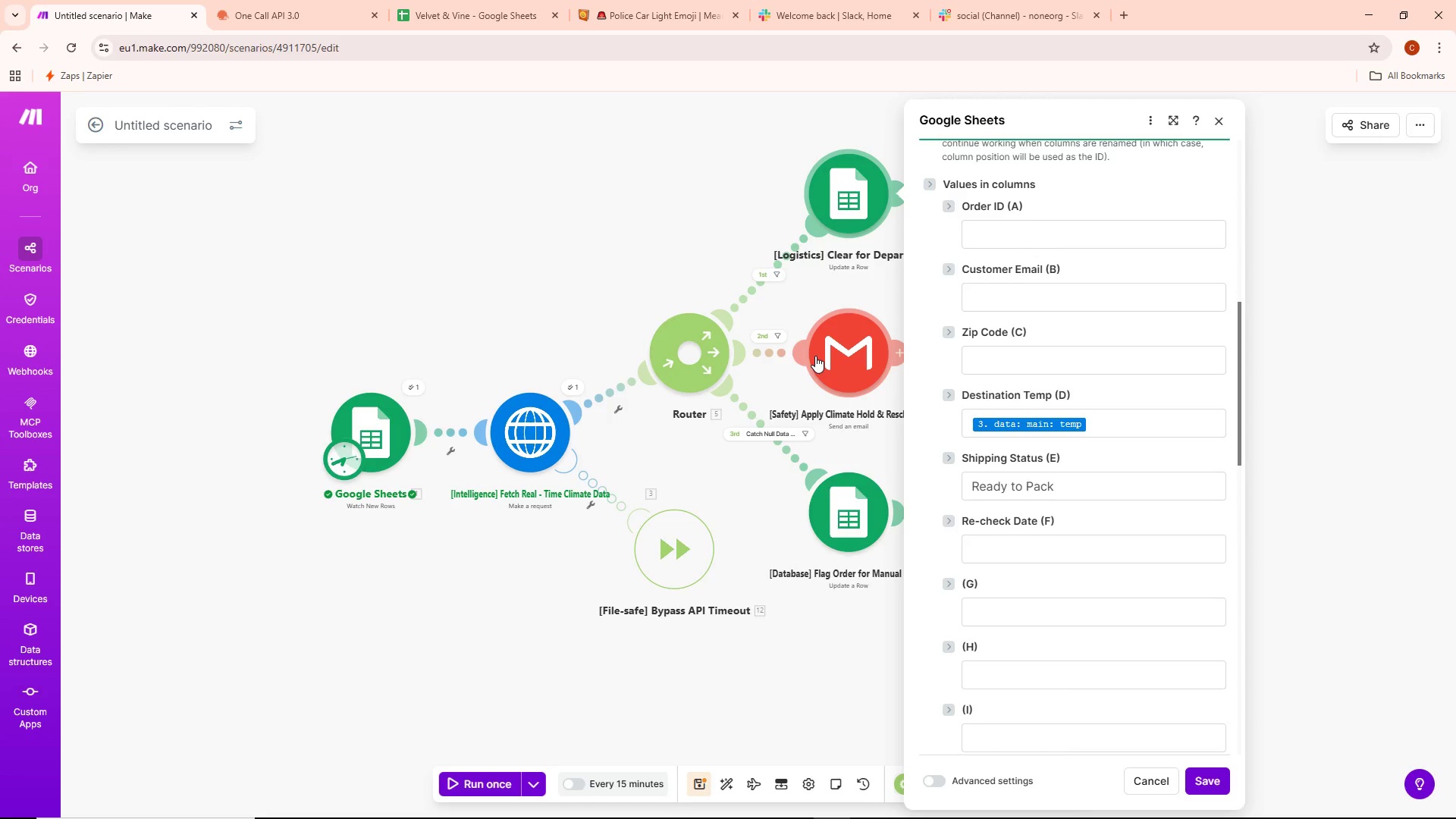 
scroll: coordinate [1052, 346], scroll_direction: down, amount: 3.0
 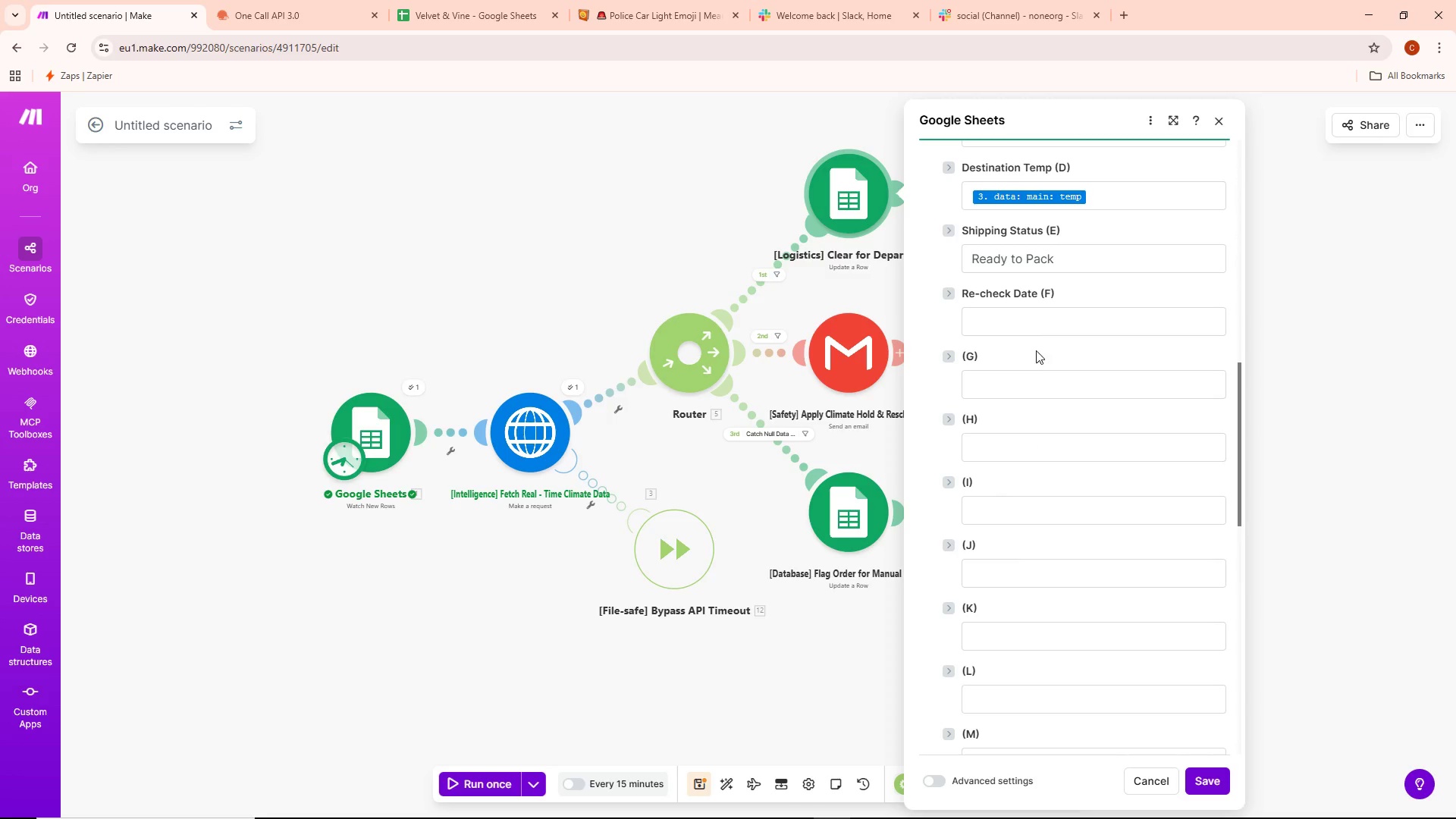 
wait(6.02)
 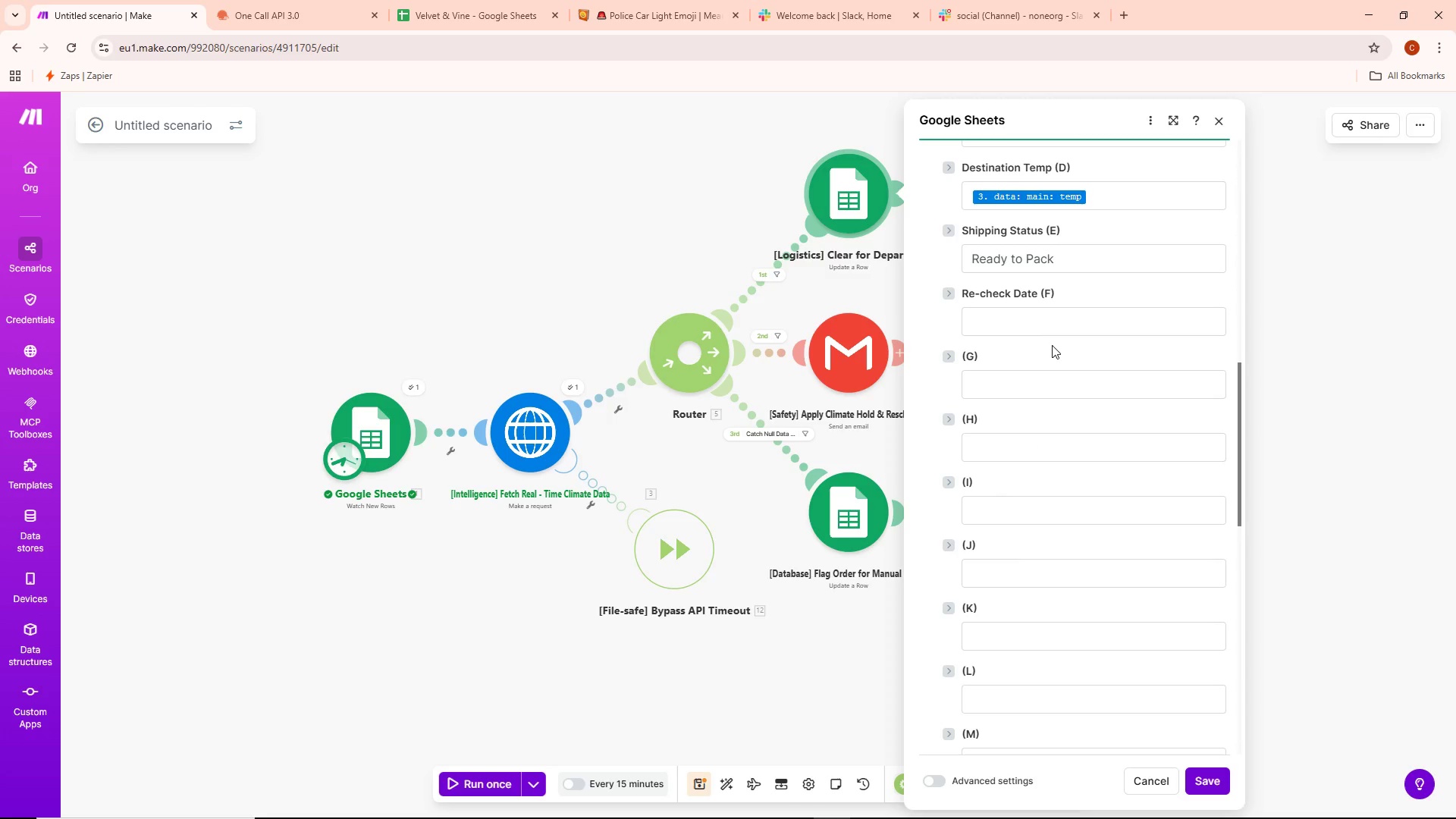 
left_click([778, 268])
 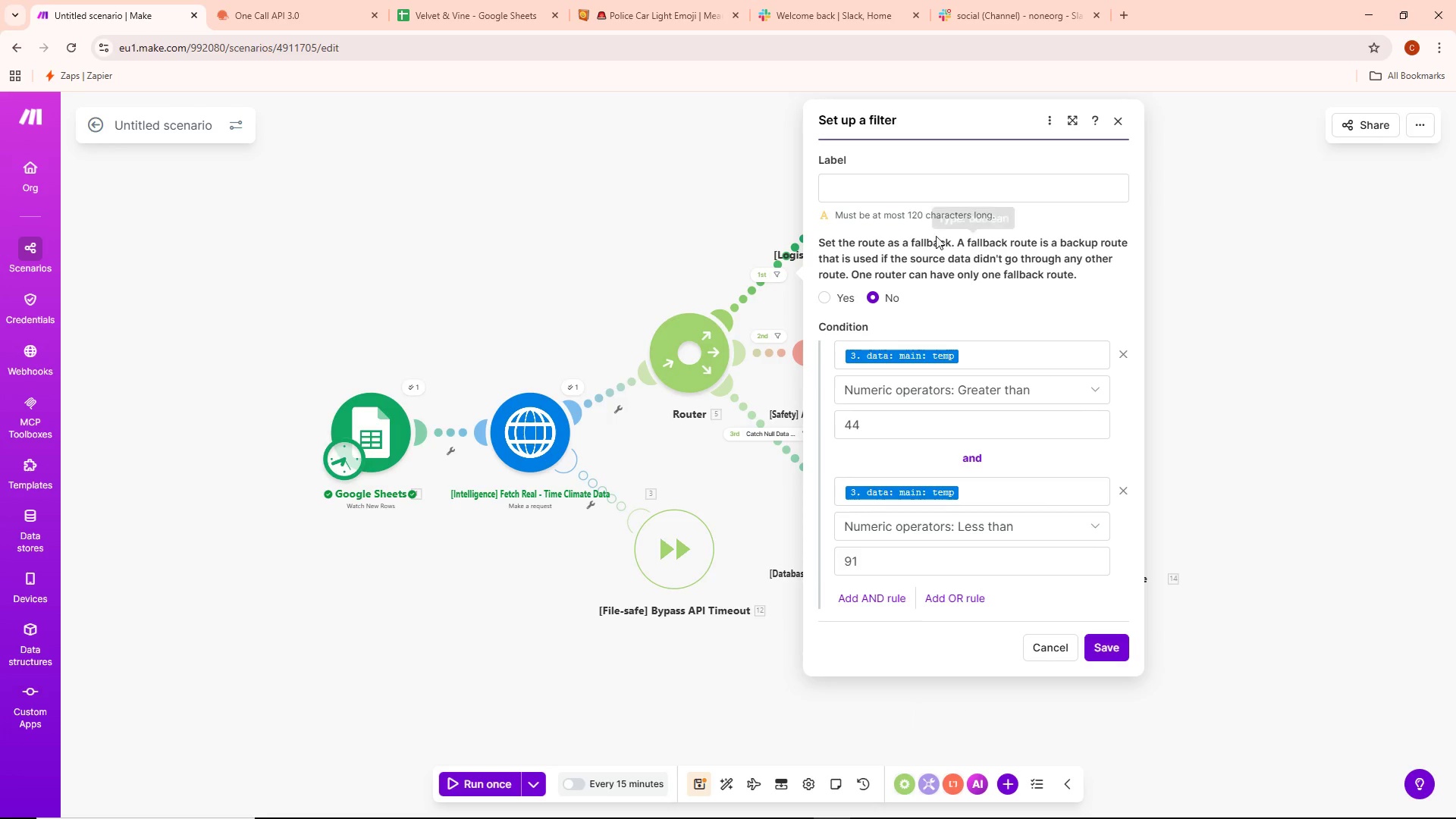 
left_click([927, 195])
 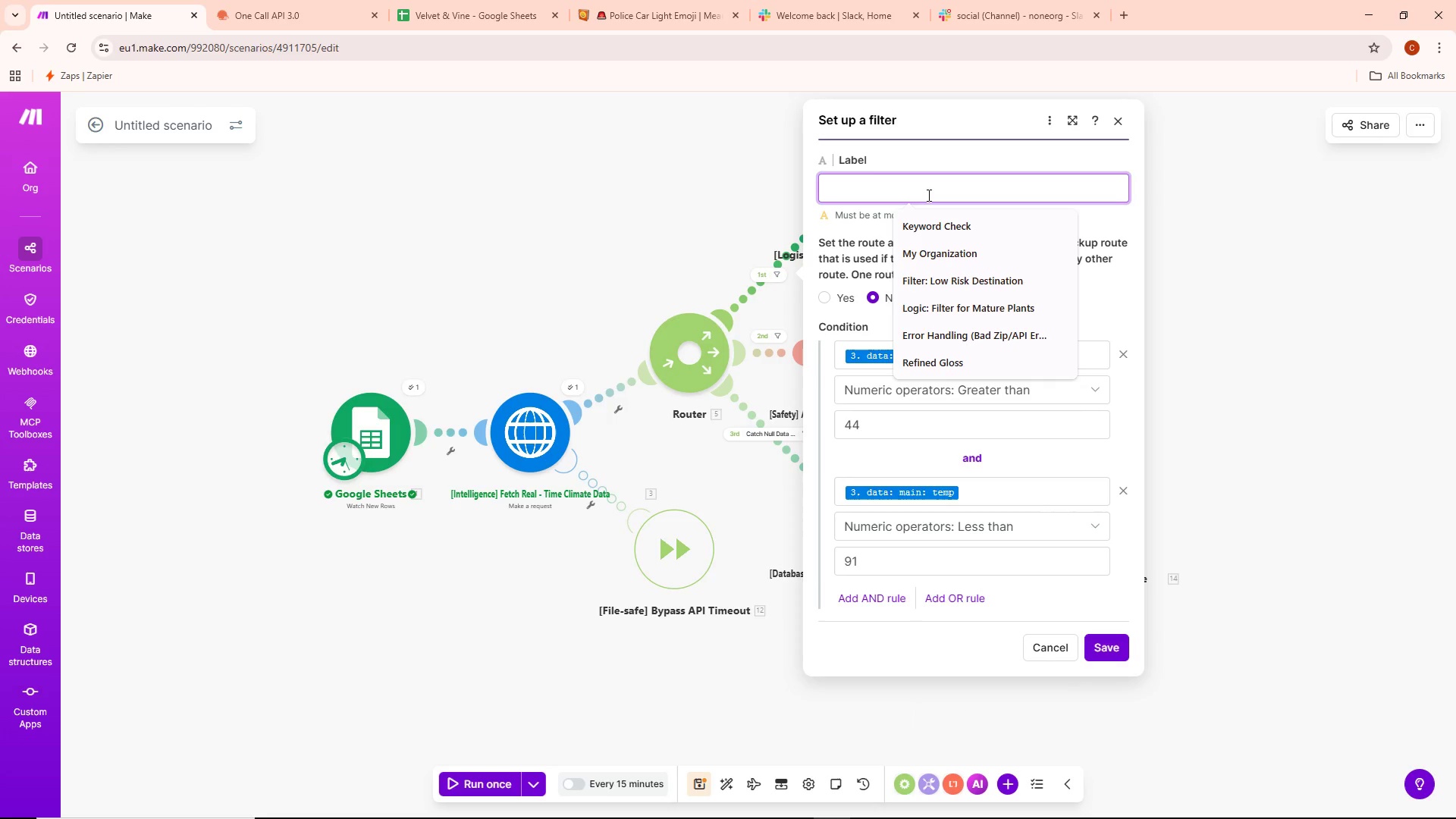 
type(Optimal Climate Window)
 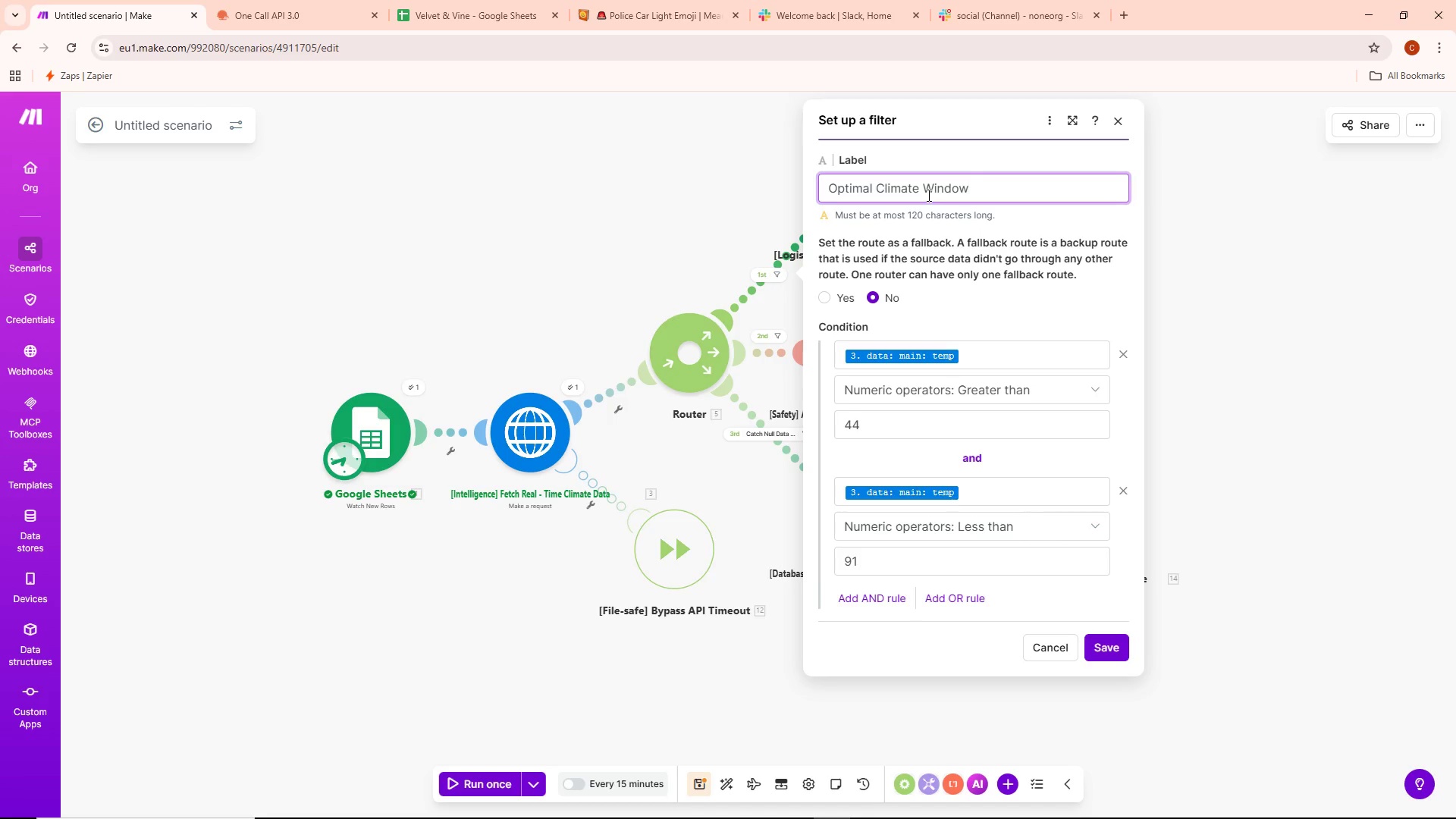 
wait(17.17)
 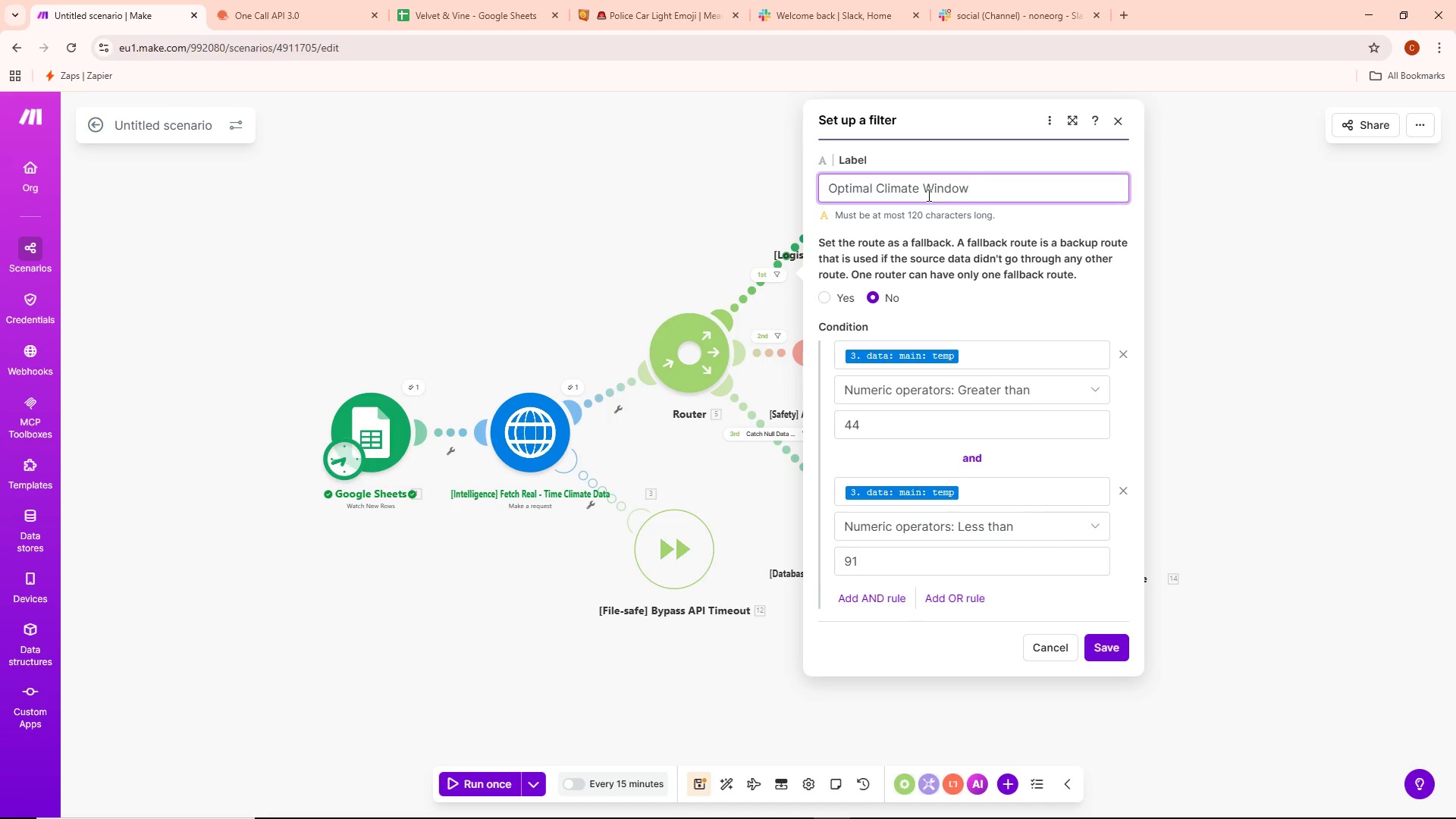 
scroll: coordinate [1021, 406], scroll_direction: down, amount: 2.0
 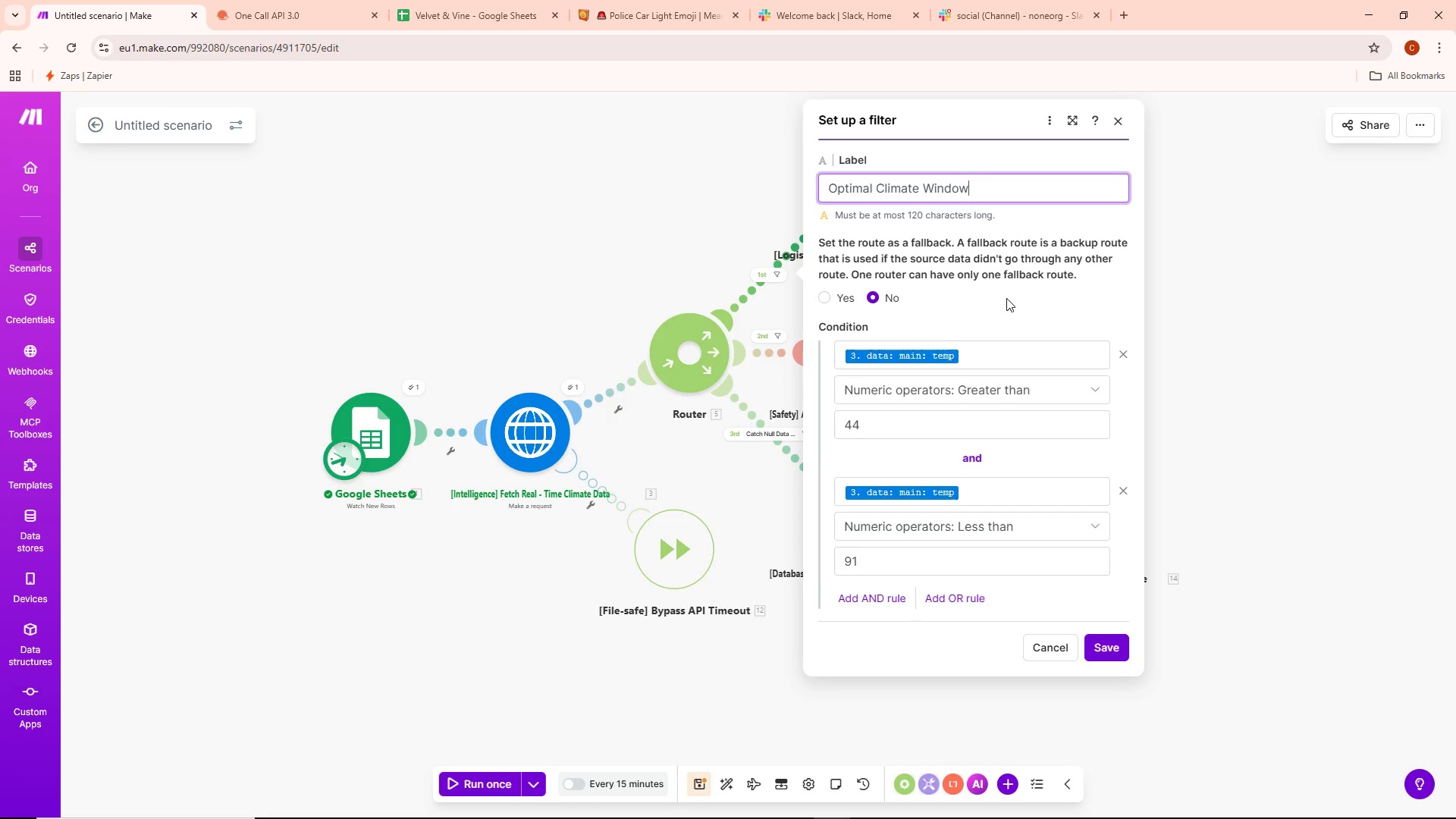 
left_click([1006, 298])
 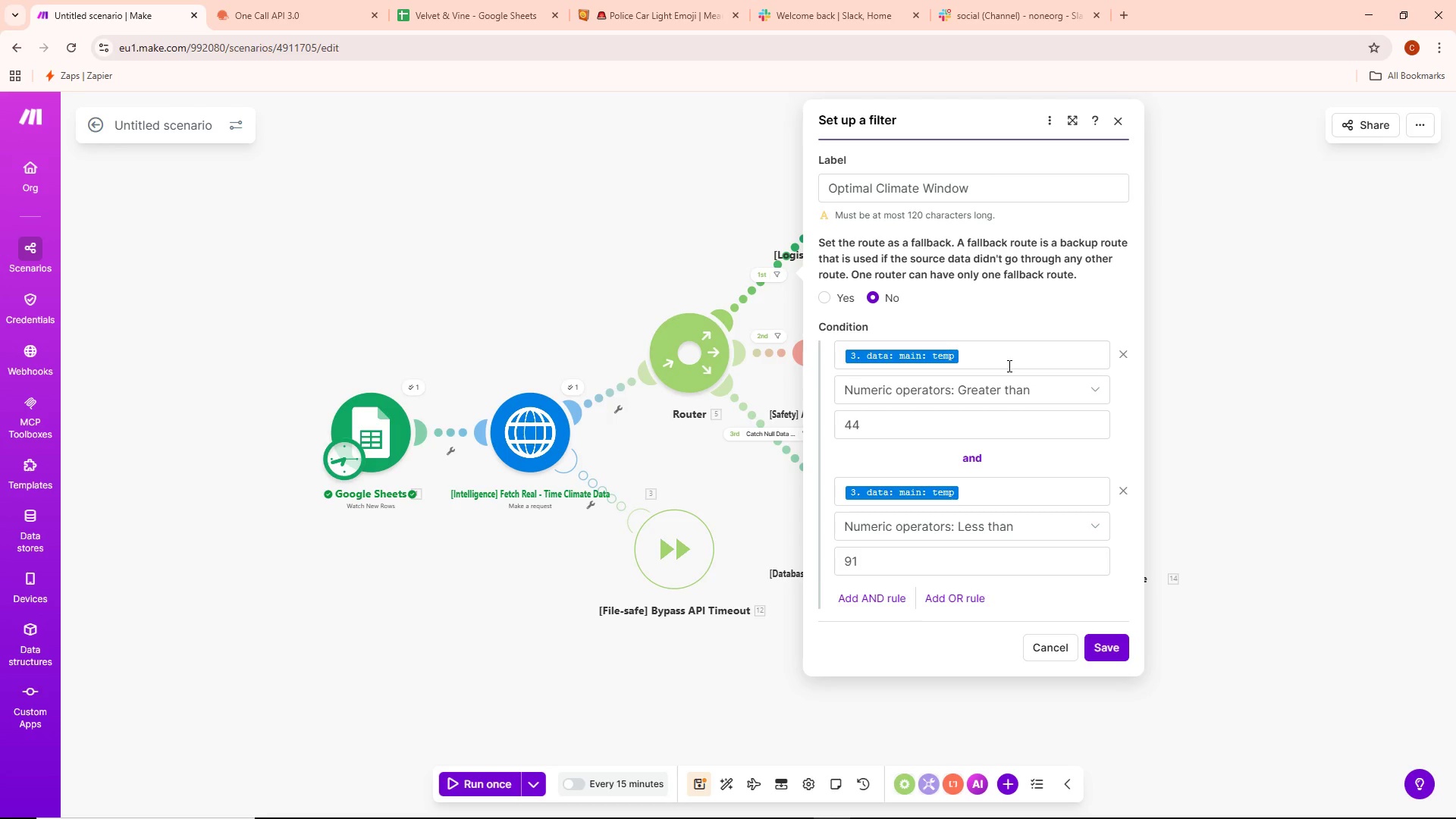 
wait(28.89)
 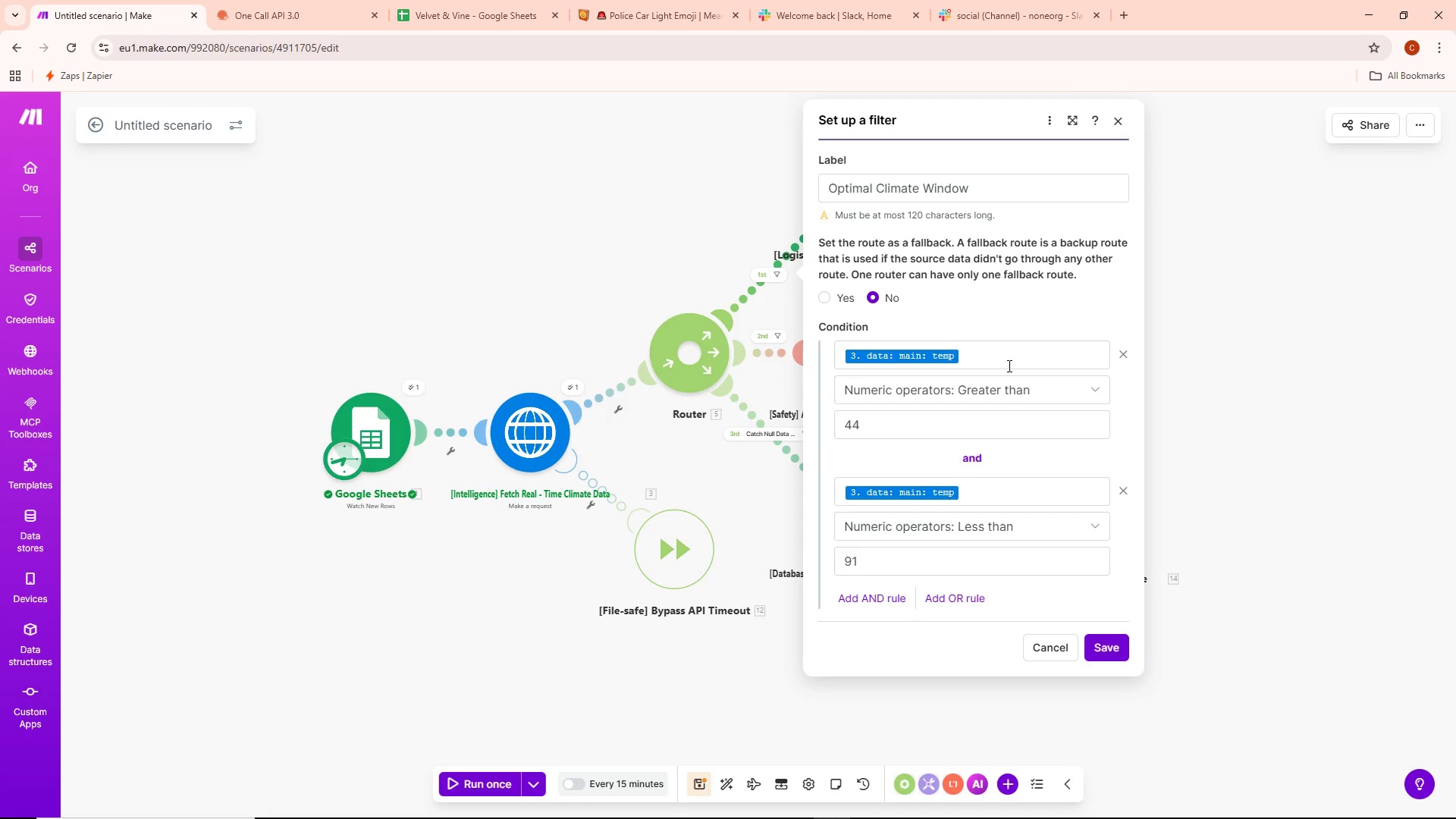 
scroll: coordinate [1006, 369], scroll_direction: down, amount: 3.0
 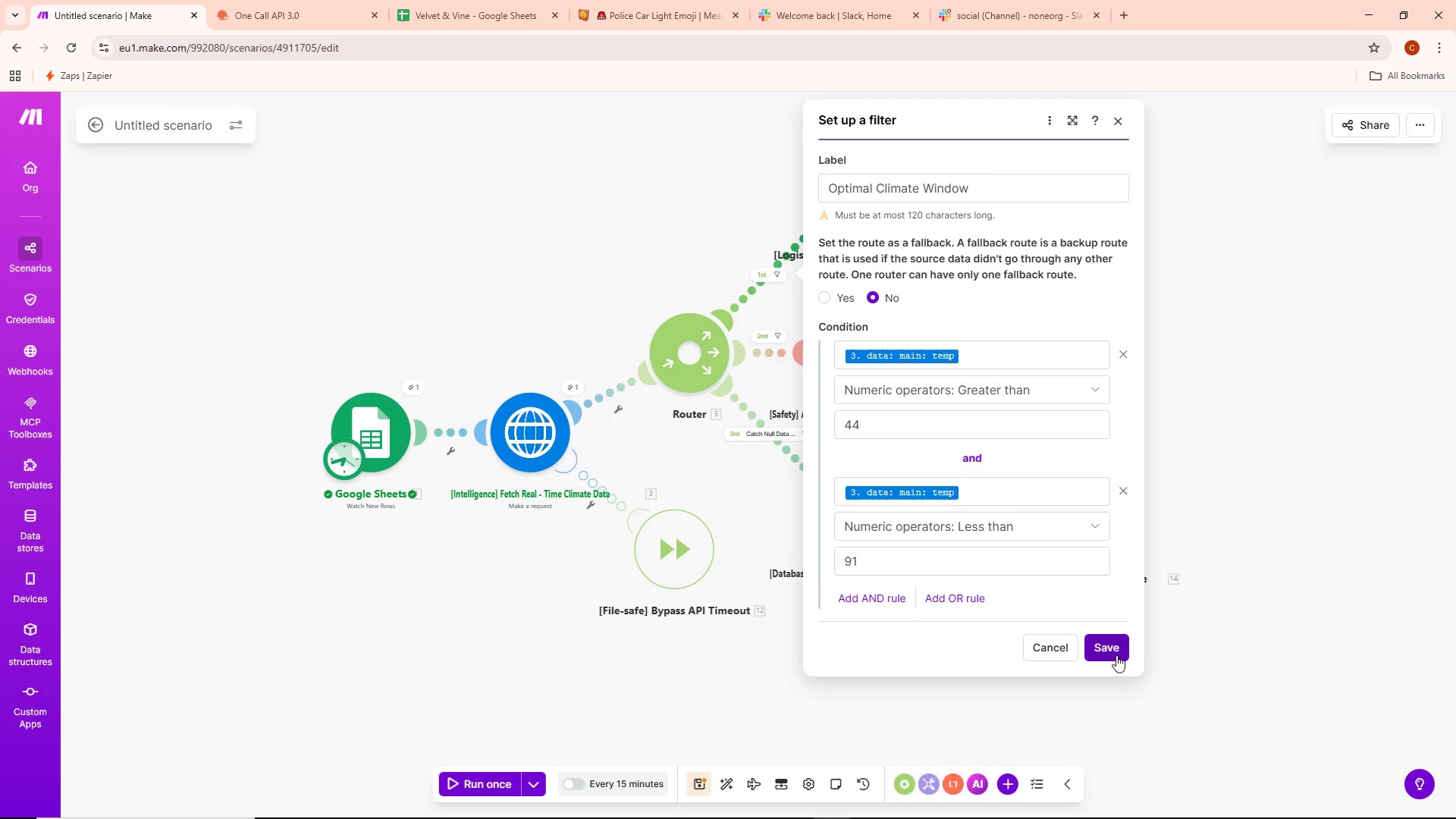 
left_click([1115, 646])
 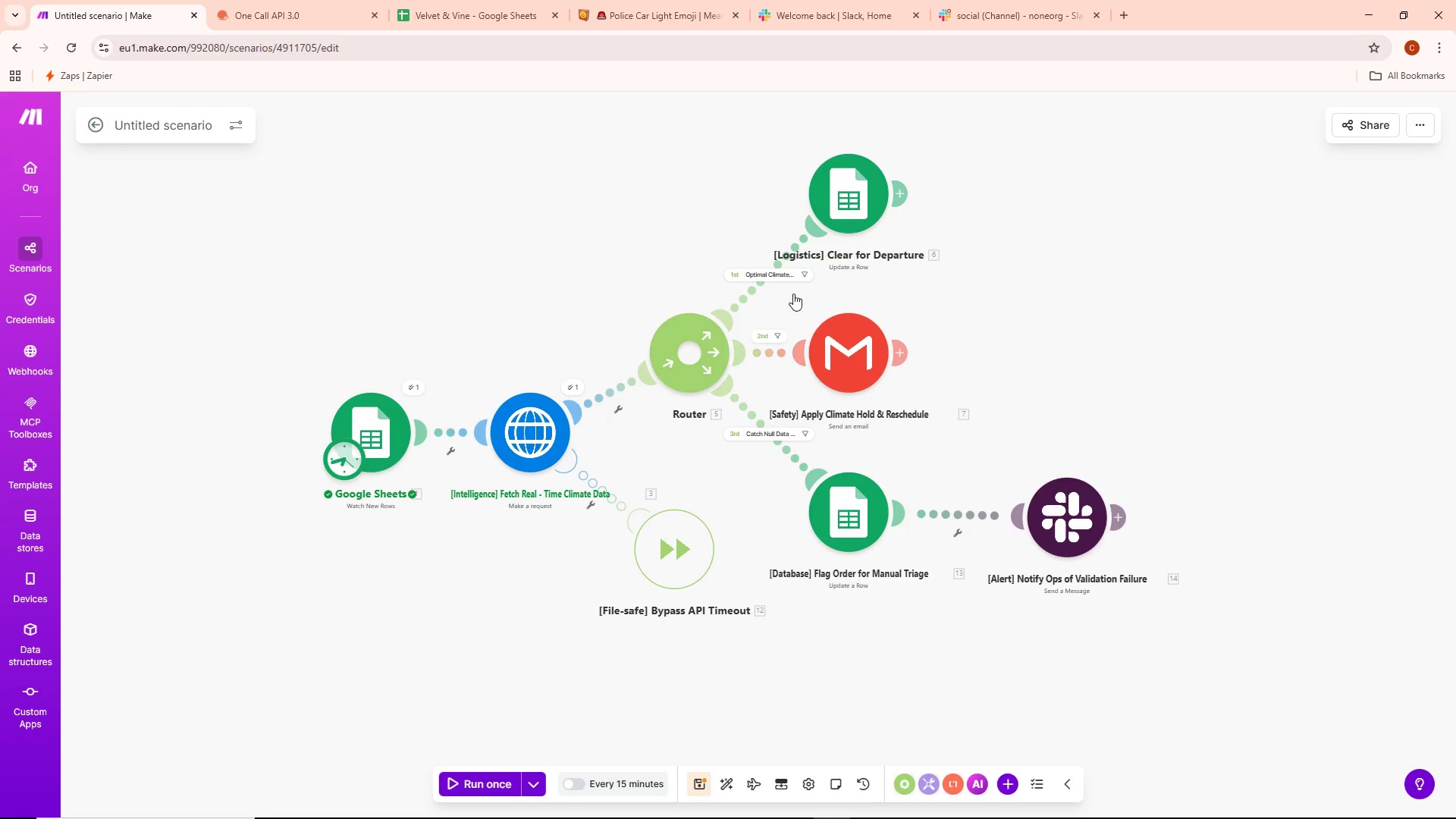 
left_click_drag(start_coordinate=[844, 187], to_coordinate=[908, 196])
 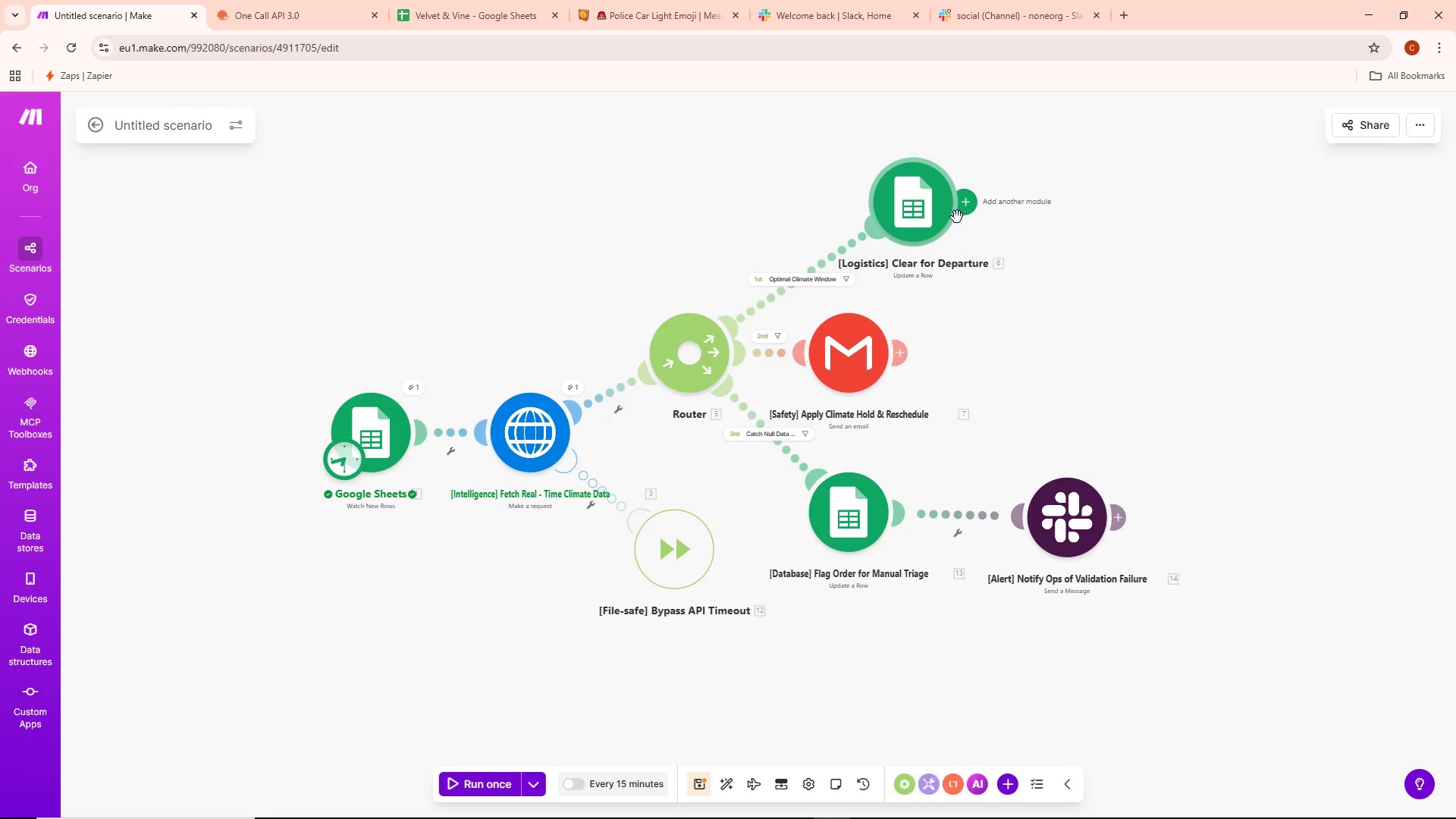 
wait(11.95)
 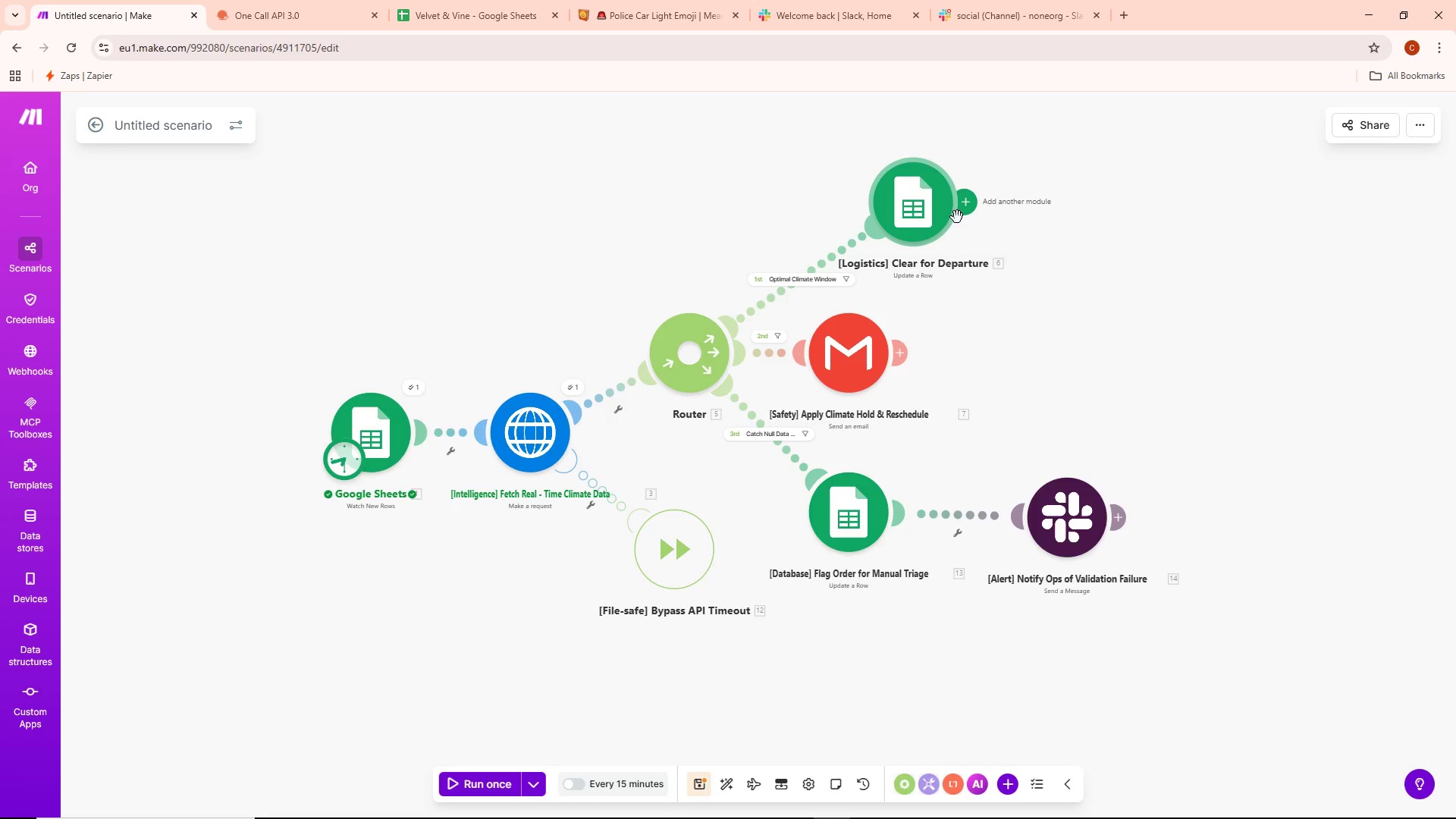 
left_click([770, 353])
 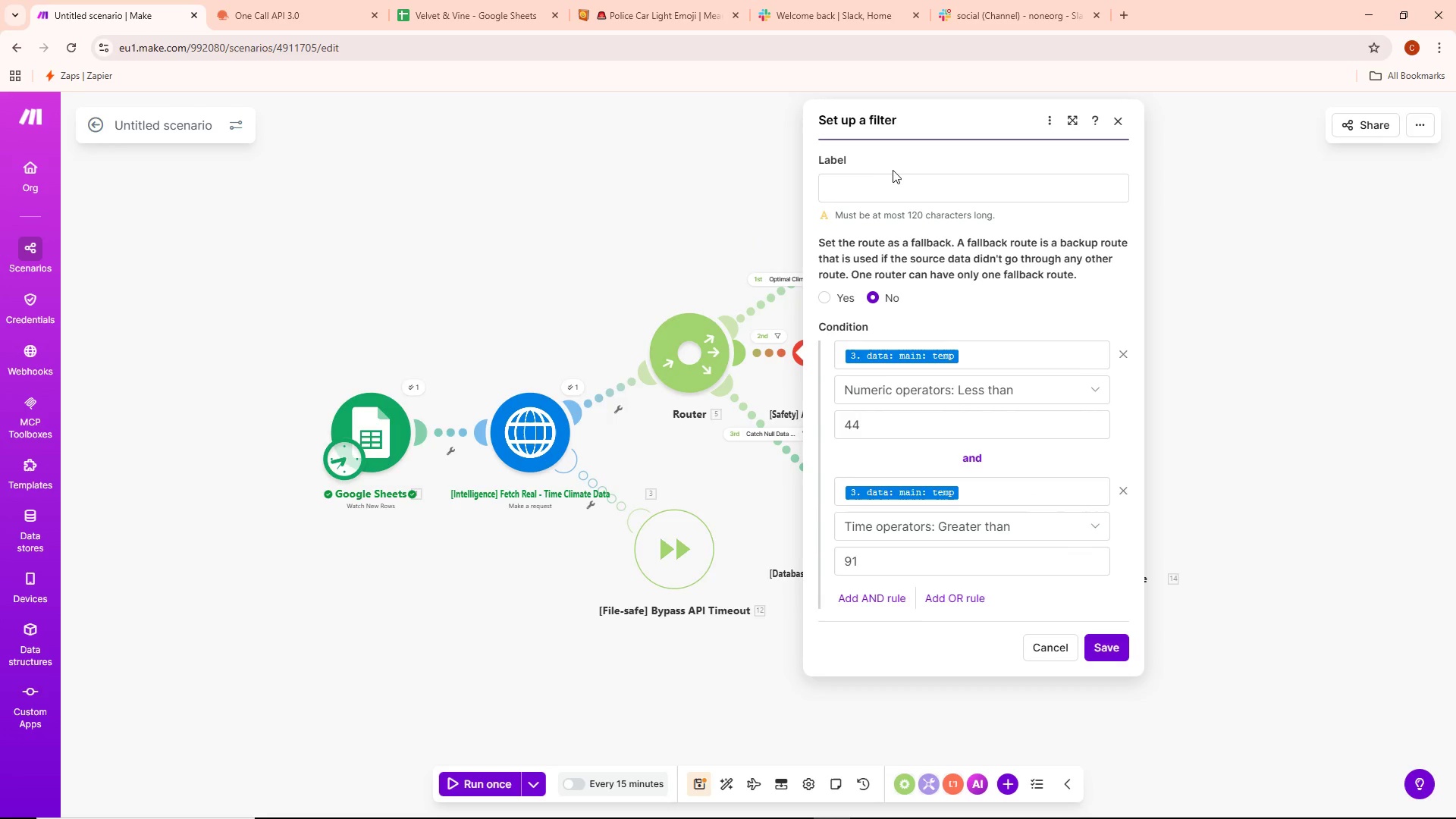 
left_click([896, 198])
 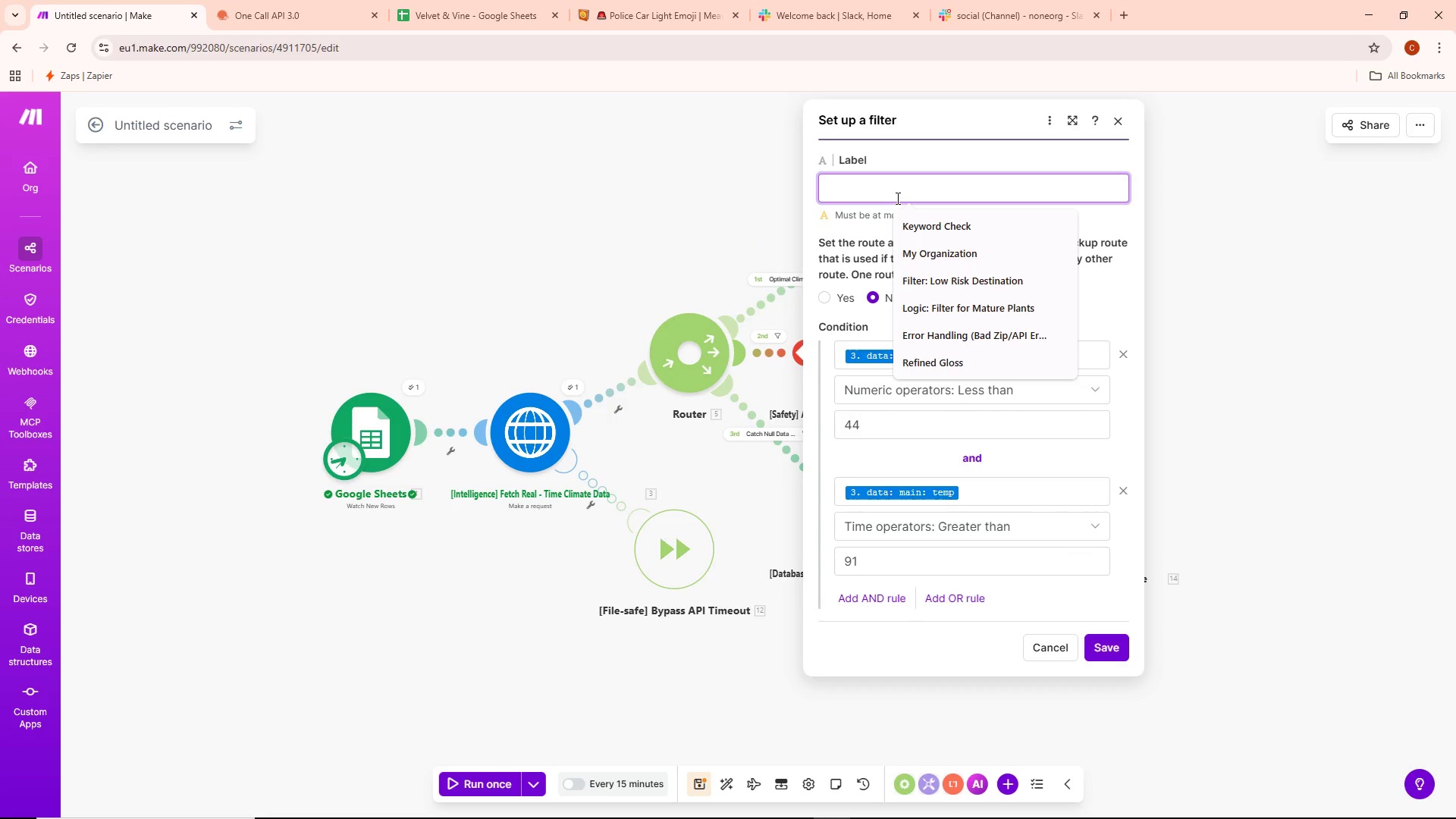 
type(E)
key(Backspace)
type(e)
key(Backspace)
key(Backspace)
key(Backspace)
type(Ex)
 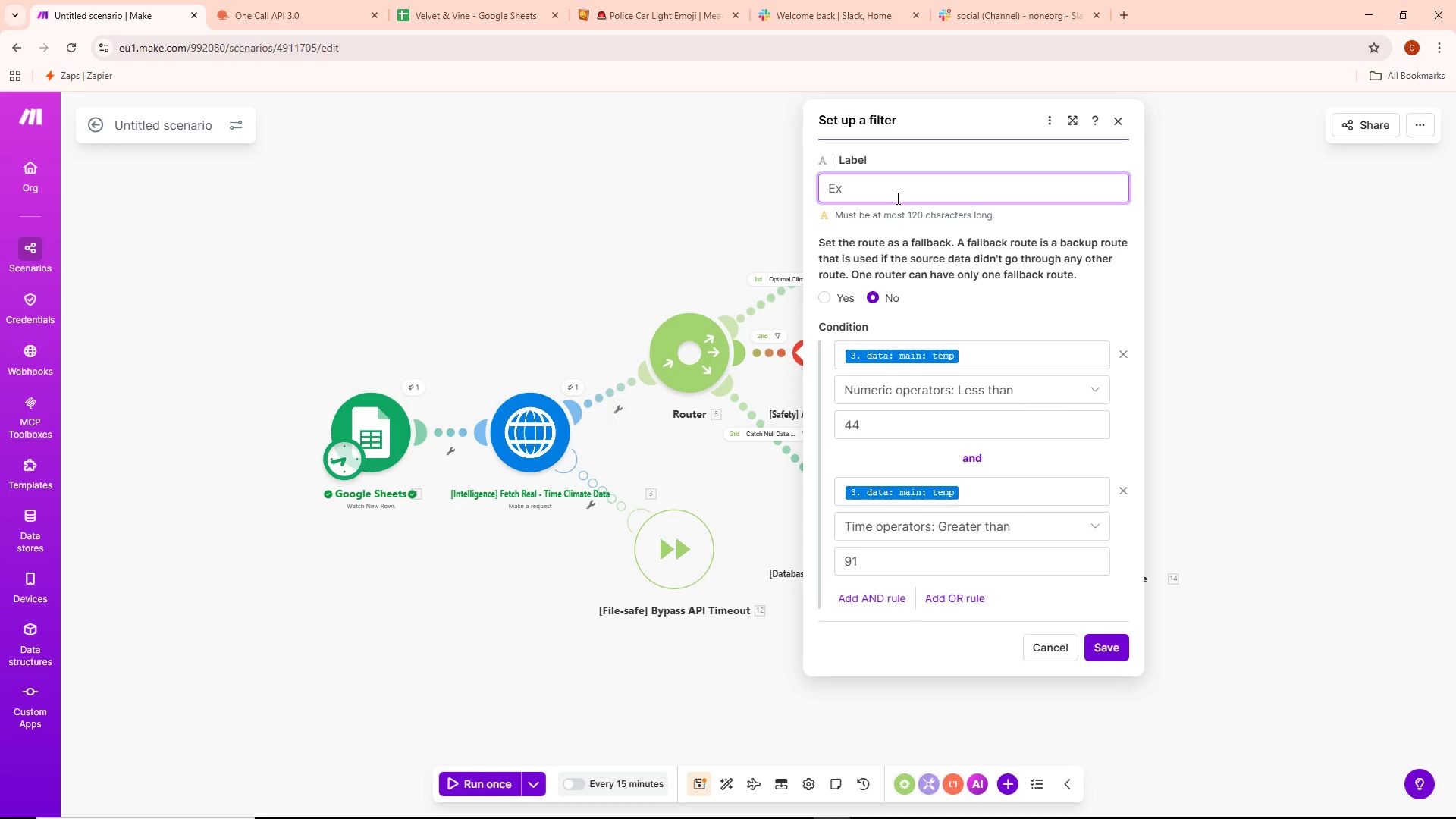 
hold_key(key=Backslash, duration=0.42)
 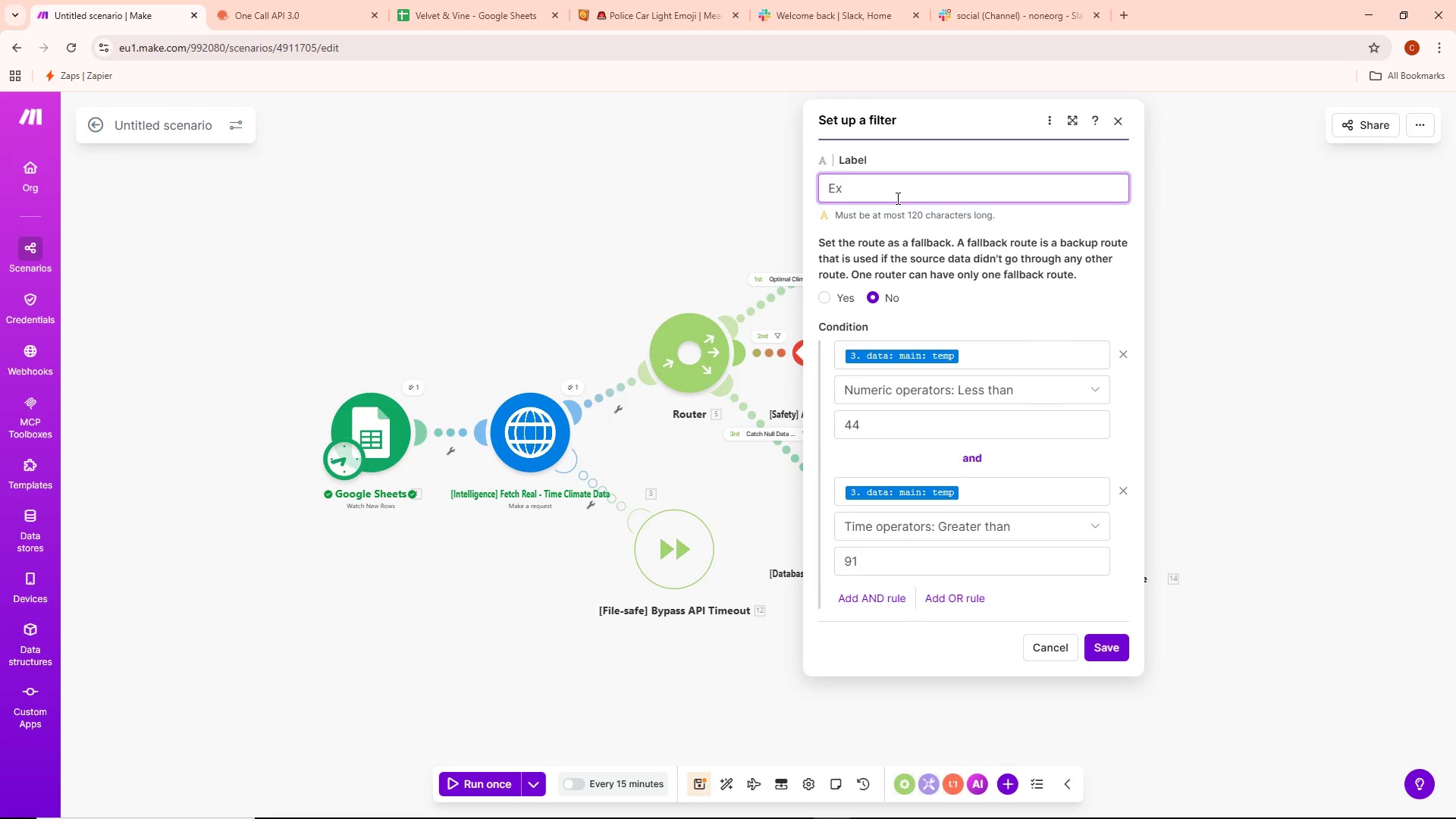 
type(])
key(Backspace)
key(Backspace)
type(xtreme)
 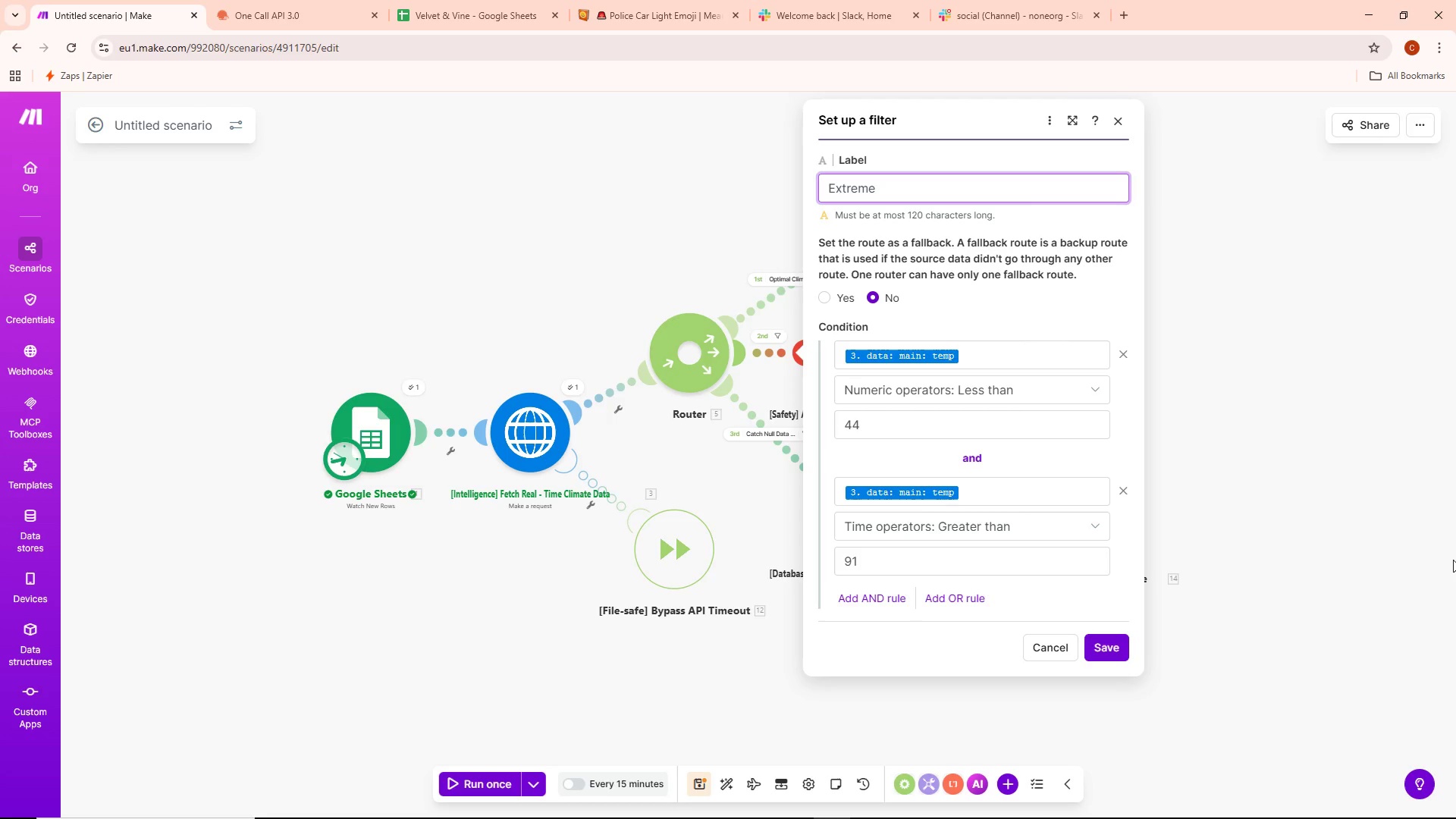 
wait(10.64)
 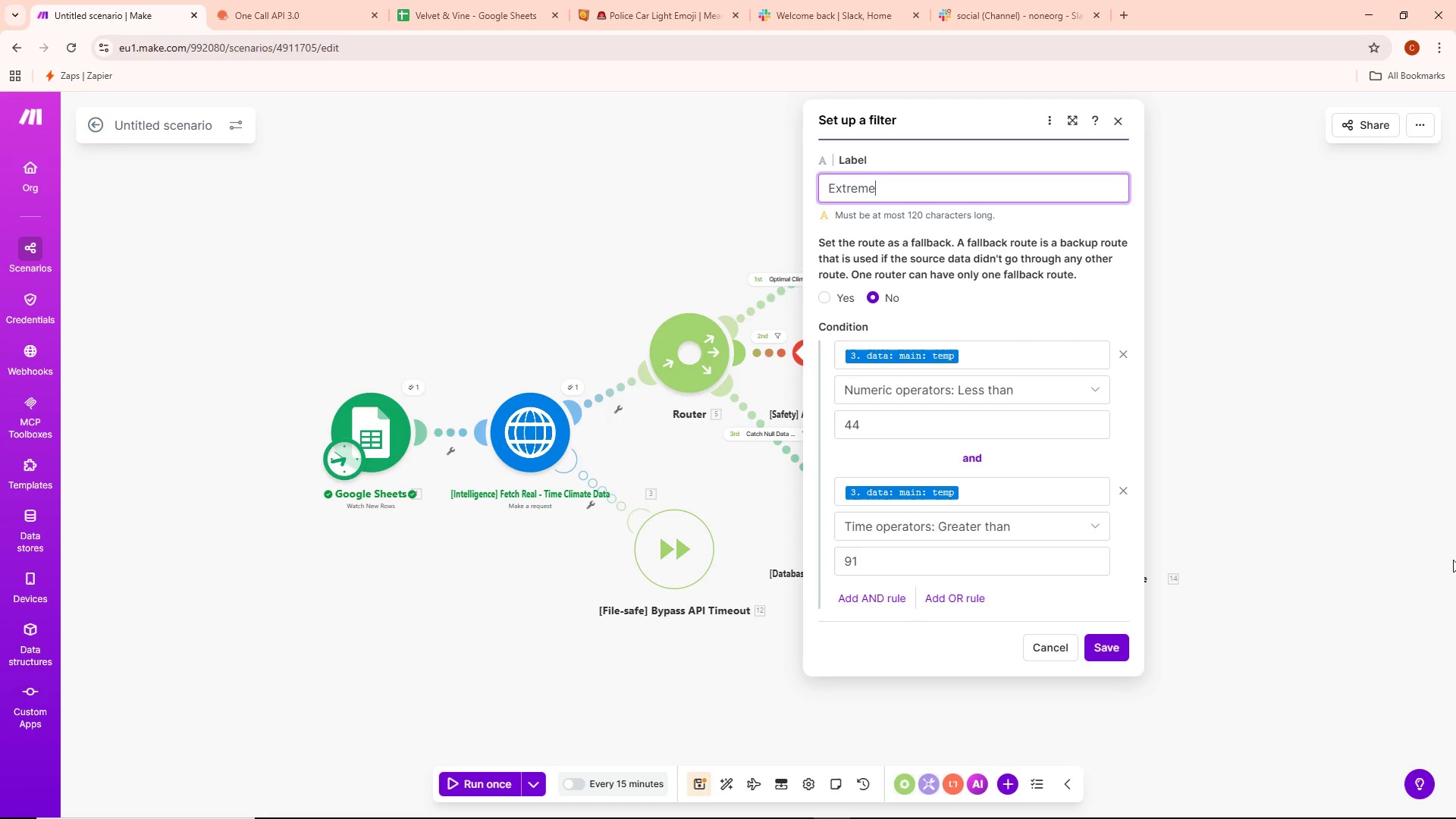 
key(Control+Backspace)
 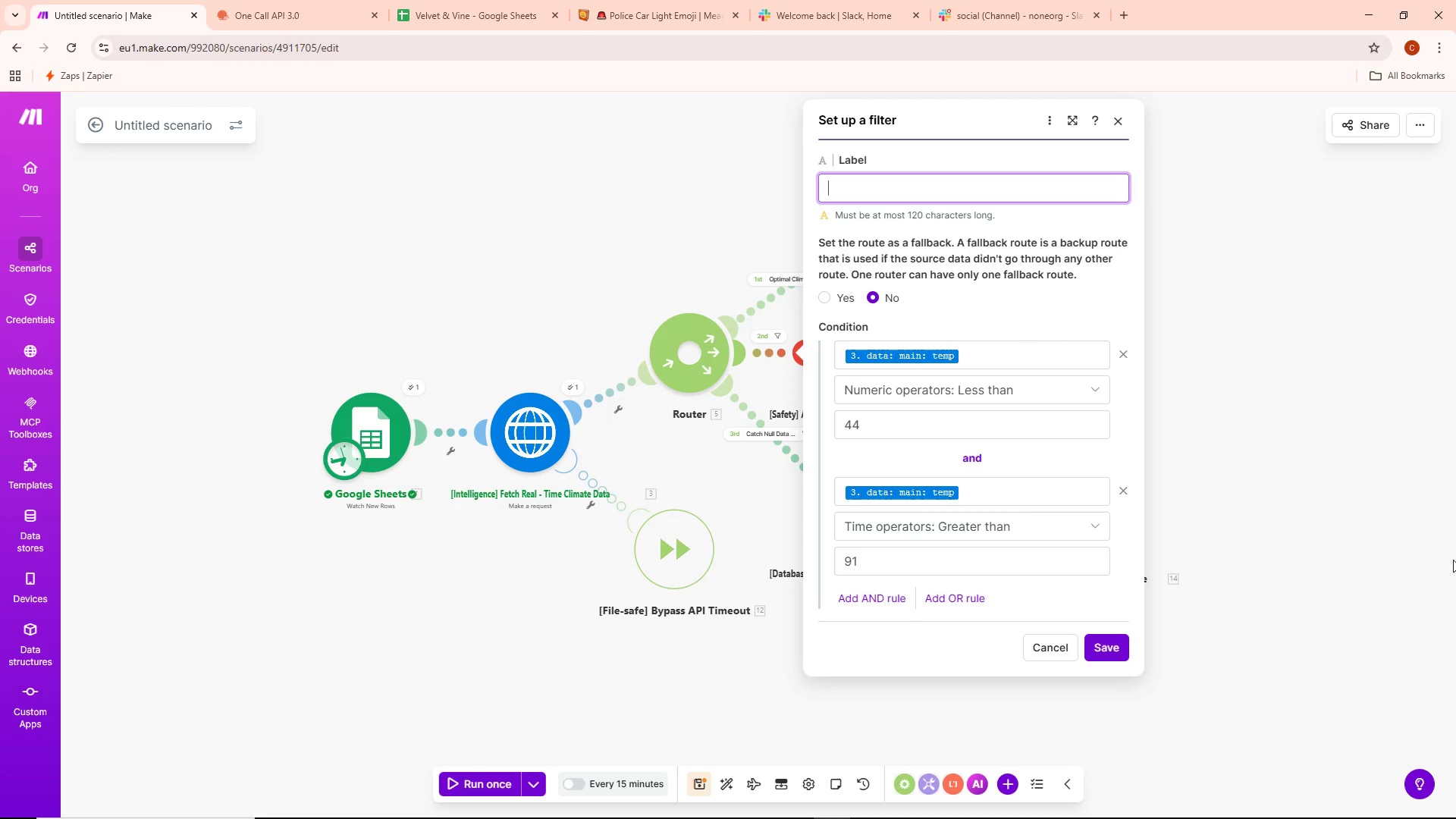 
type(Logic)
 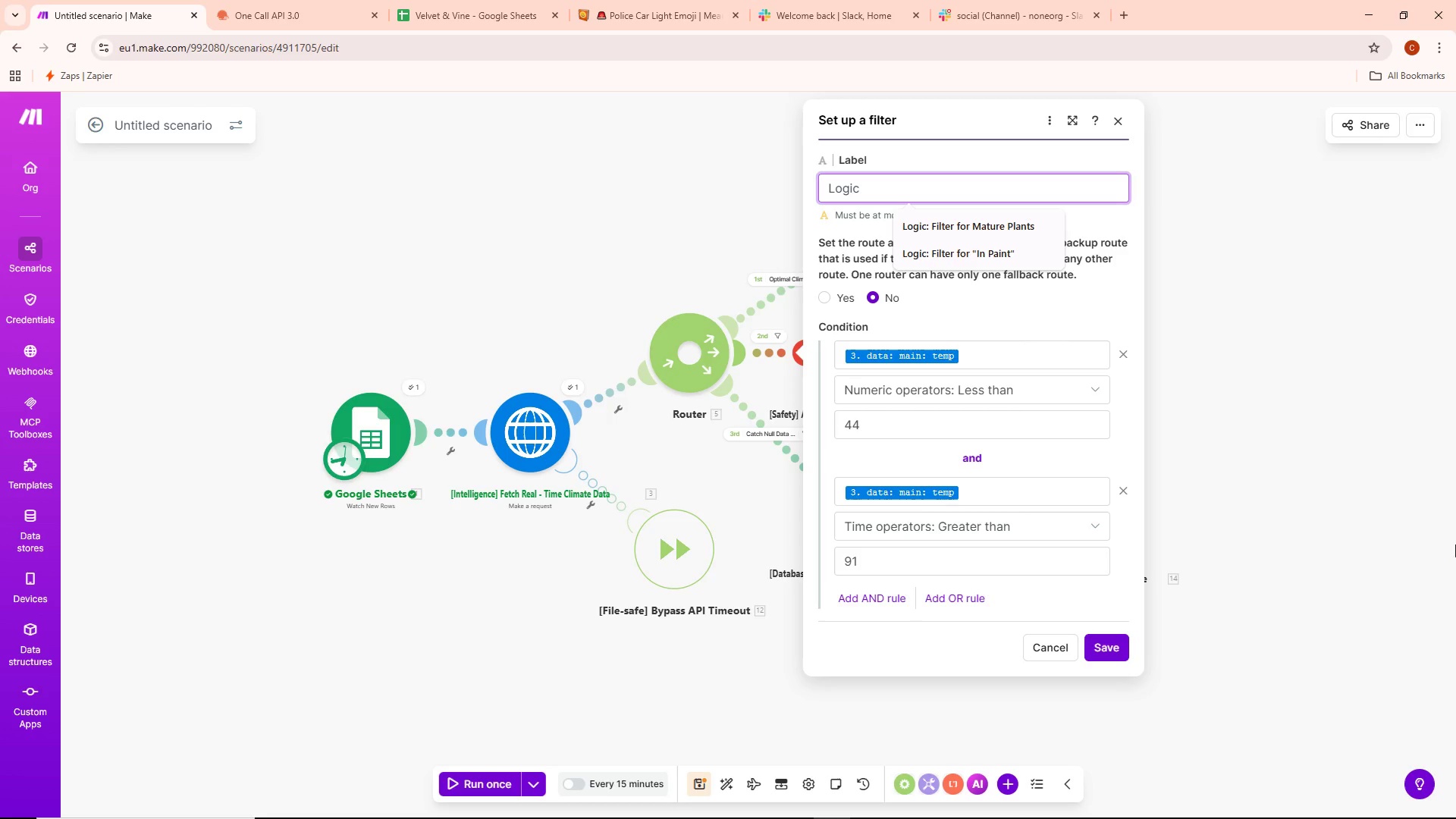 
key(Backspace)
key(Backspace)
key(Backspace)
key(Backspace)
key(Backspace)
key(Backspace)
key(Backspace)
key(Backspace)
type(Extreme Weather O)
key(Backspace)
type(Prot)
key(Backspace)
type(tection)
 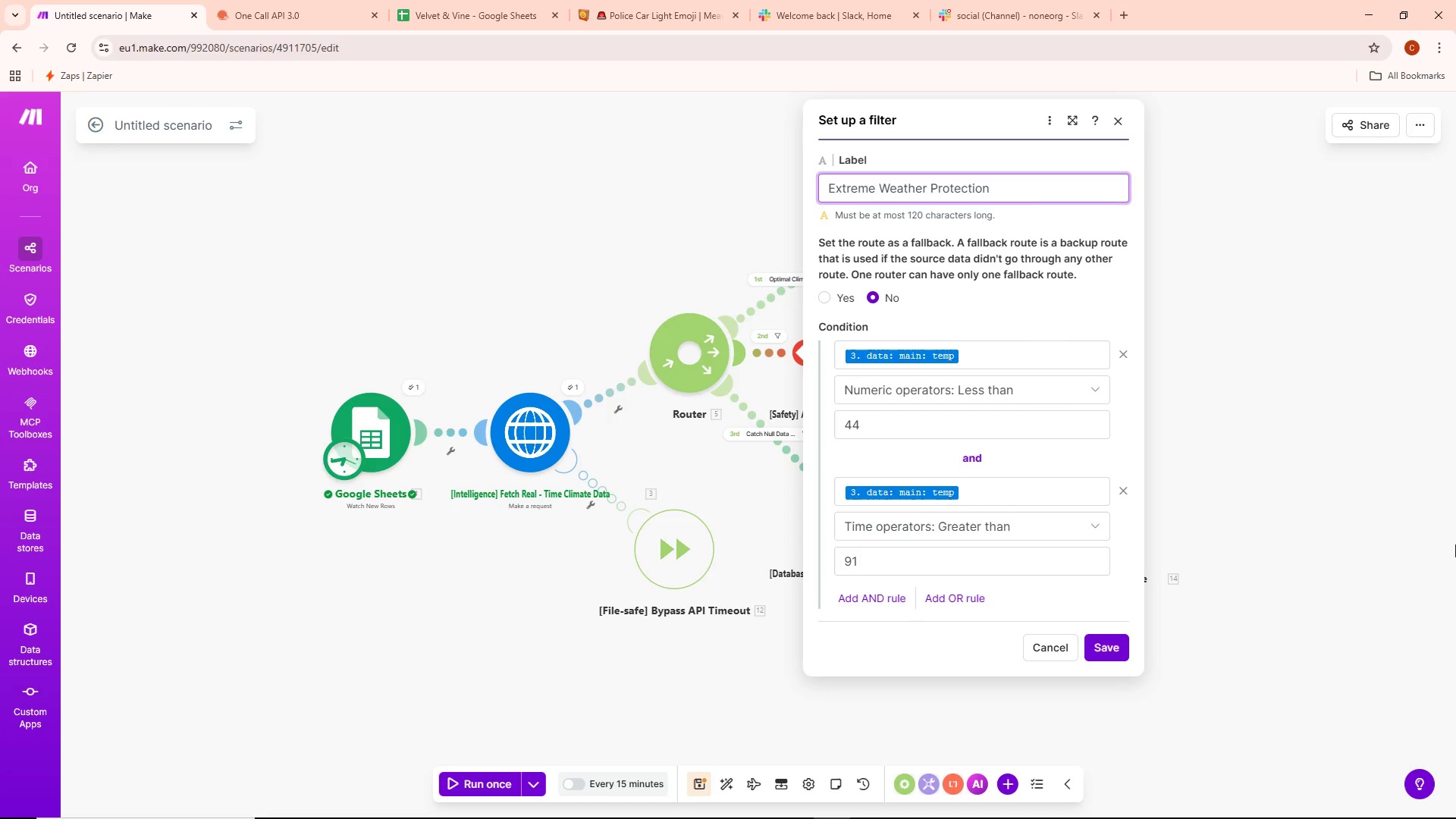 
left_click([1025, 302])
 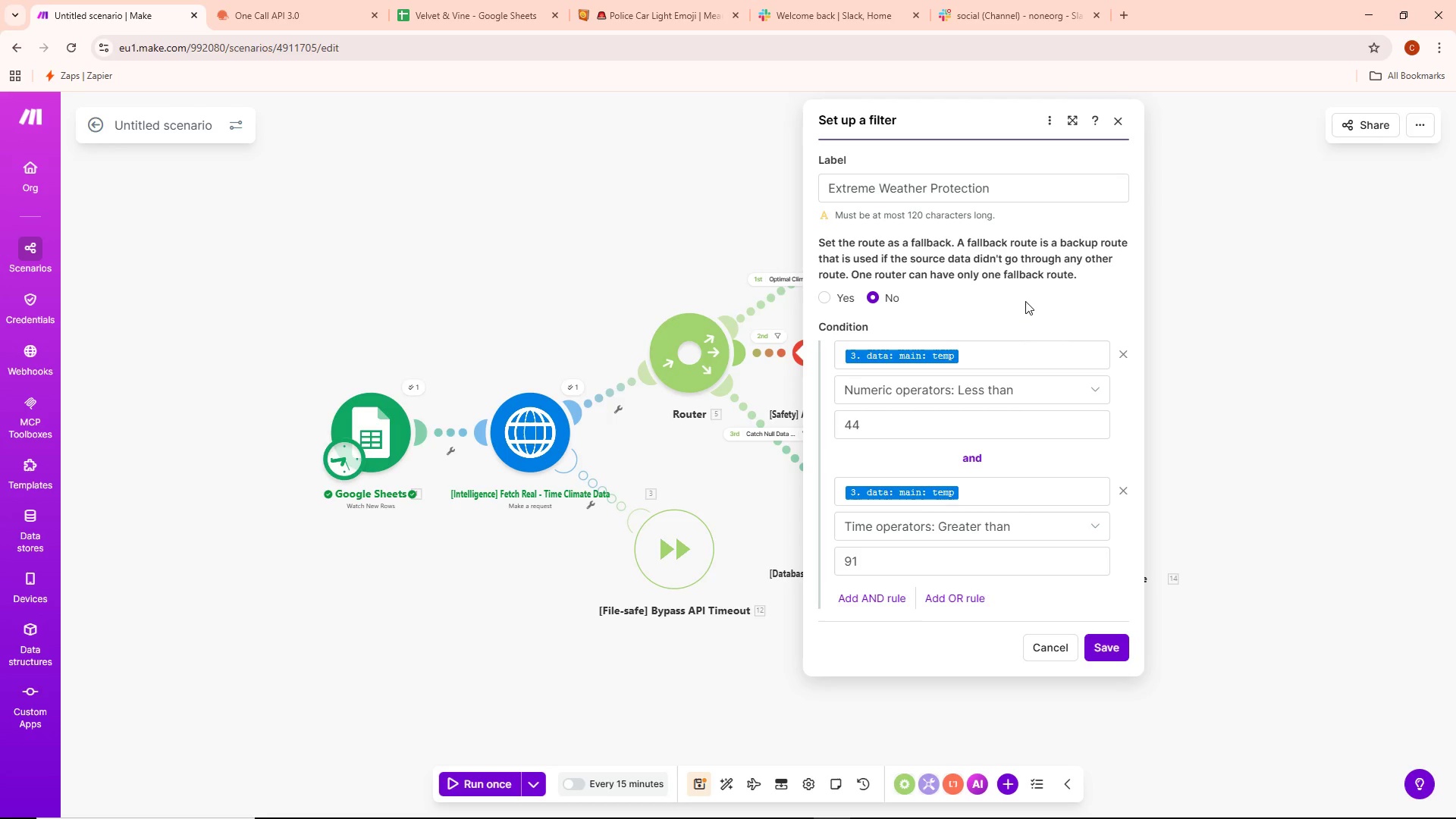 
wait(7.22)
 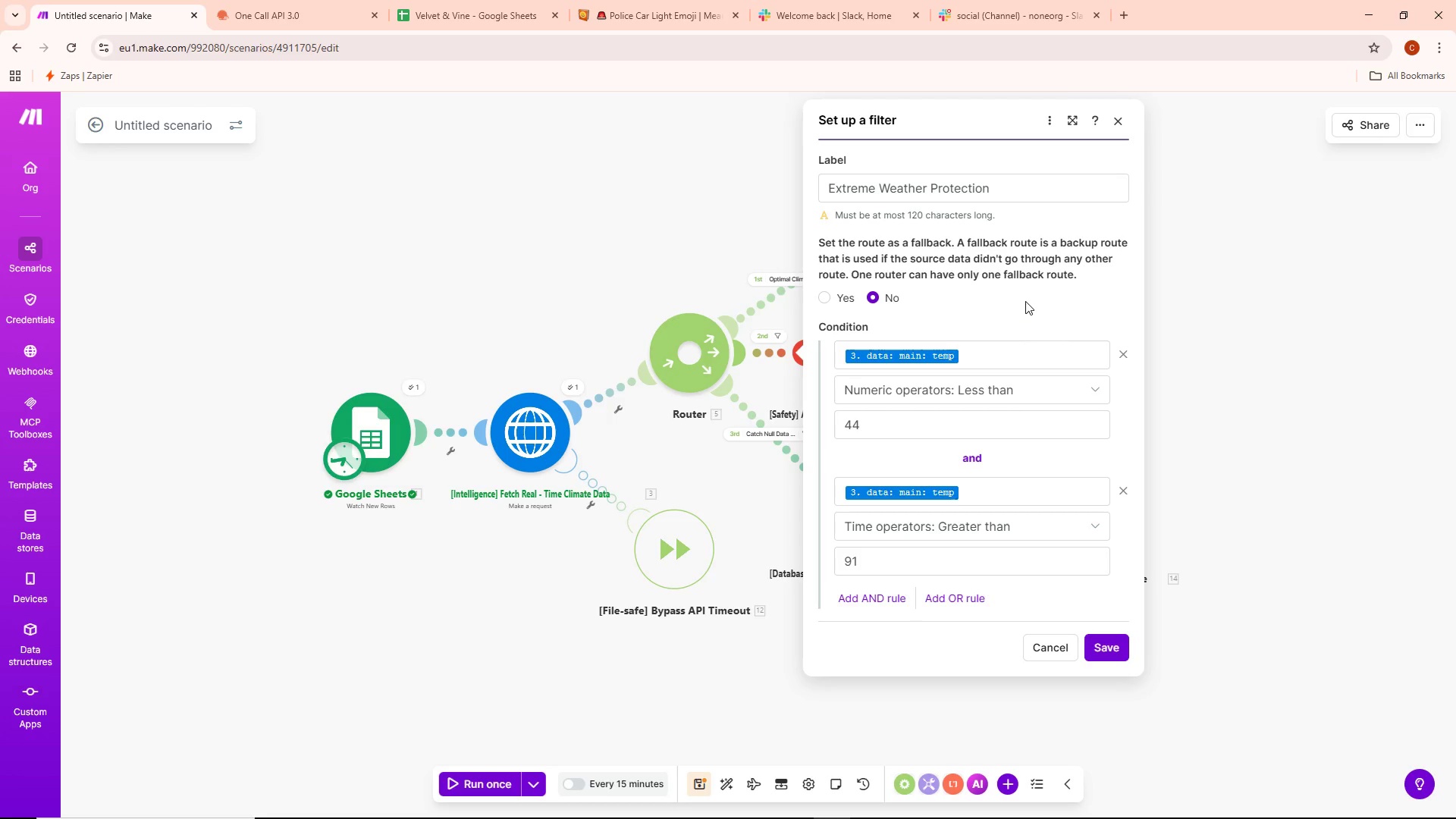 
scroll: coordinate [988, 366], scroll_direction: down, amount: 4.0
 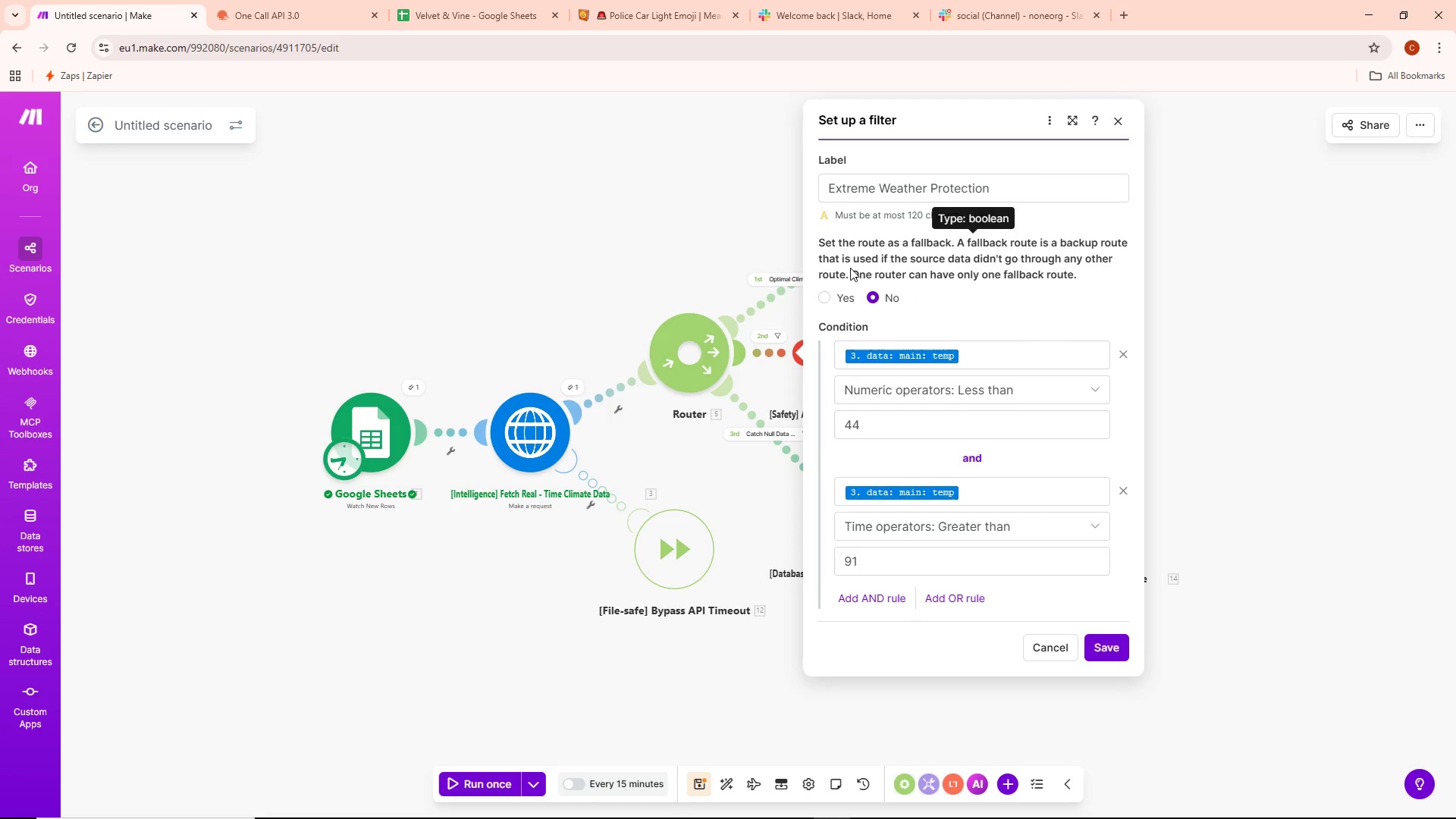 
wait(11.86)
 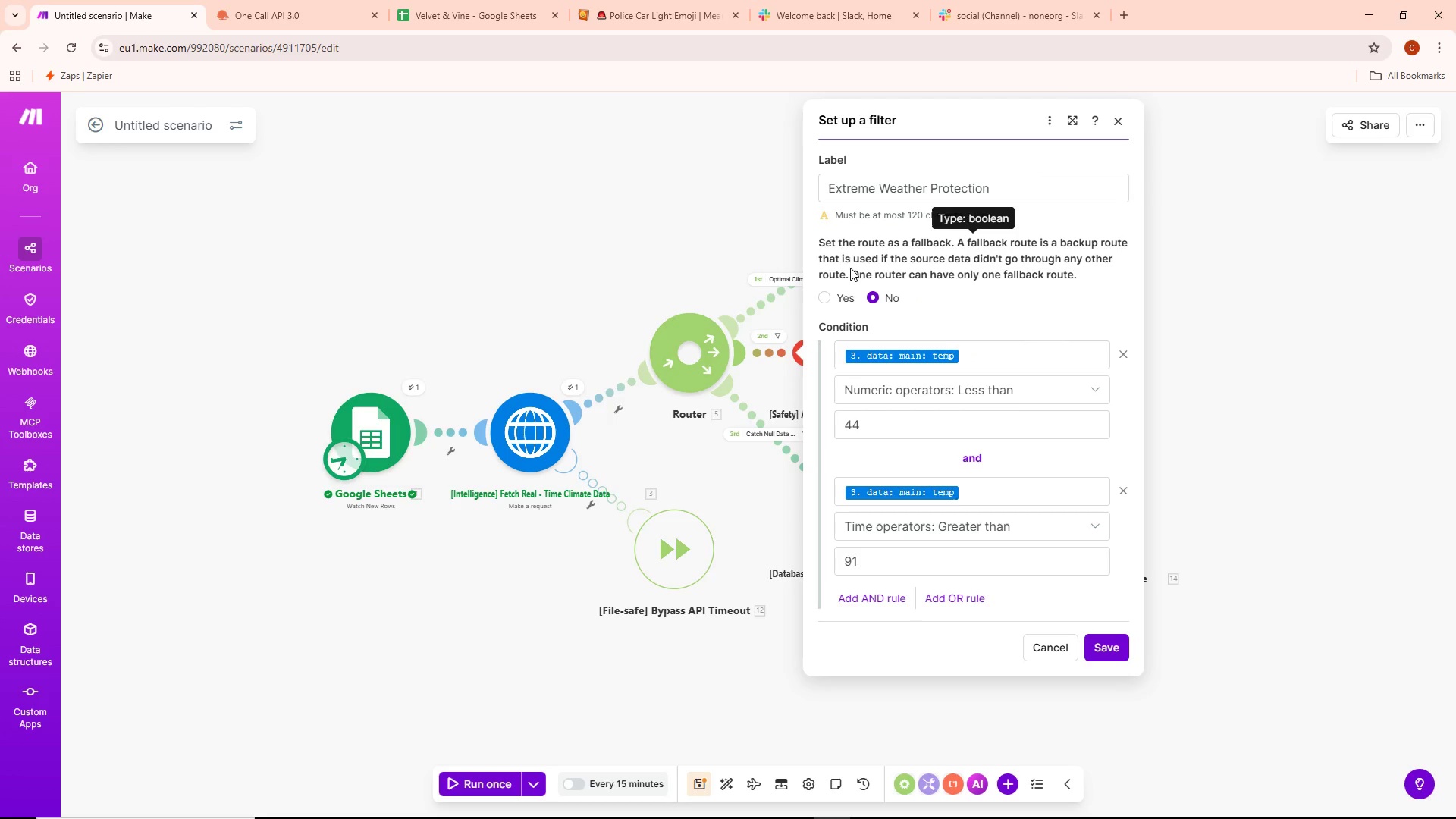 
left_click([1108, 640])
 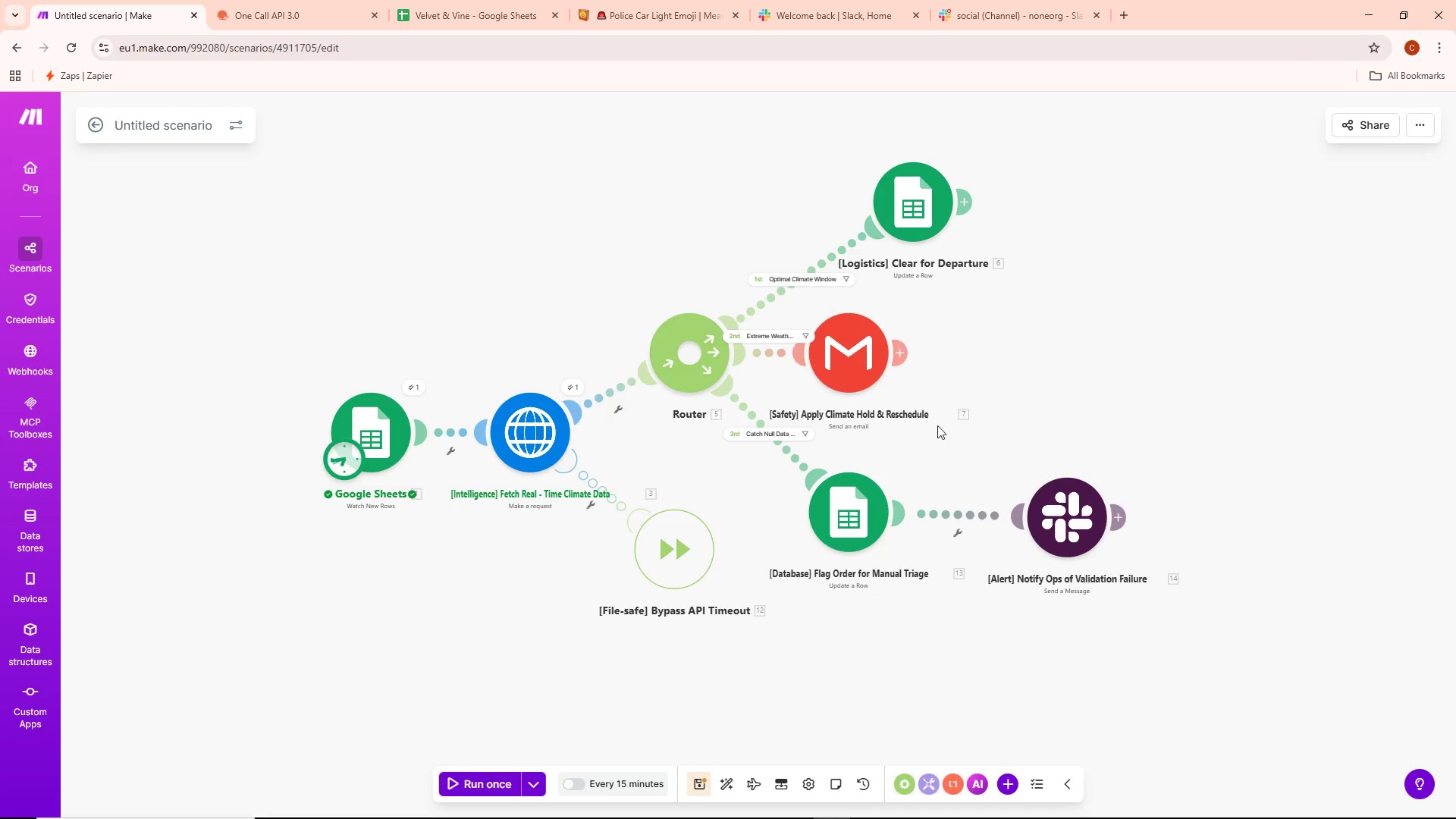 
left_click_drag(start_coordinate=[869, 376], to_coordinate=[971, 382])
 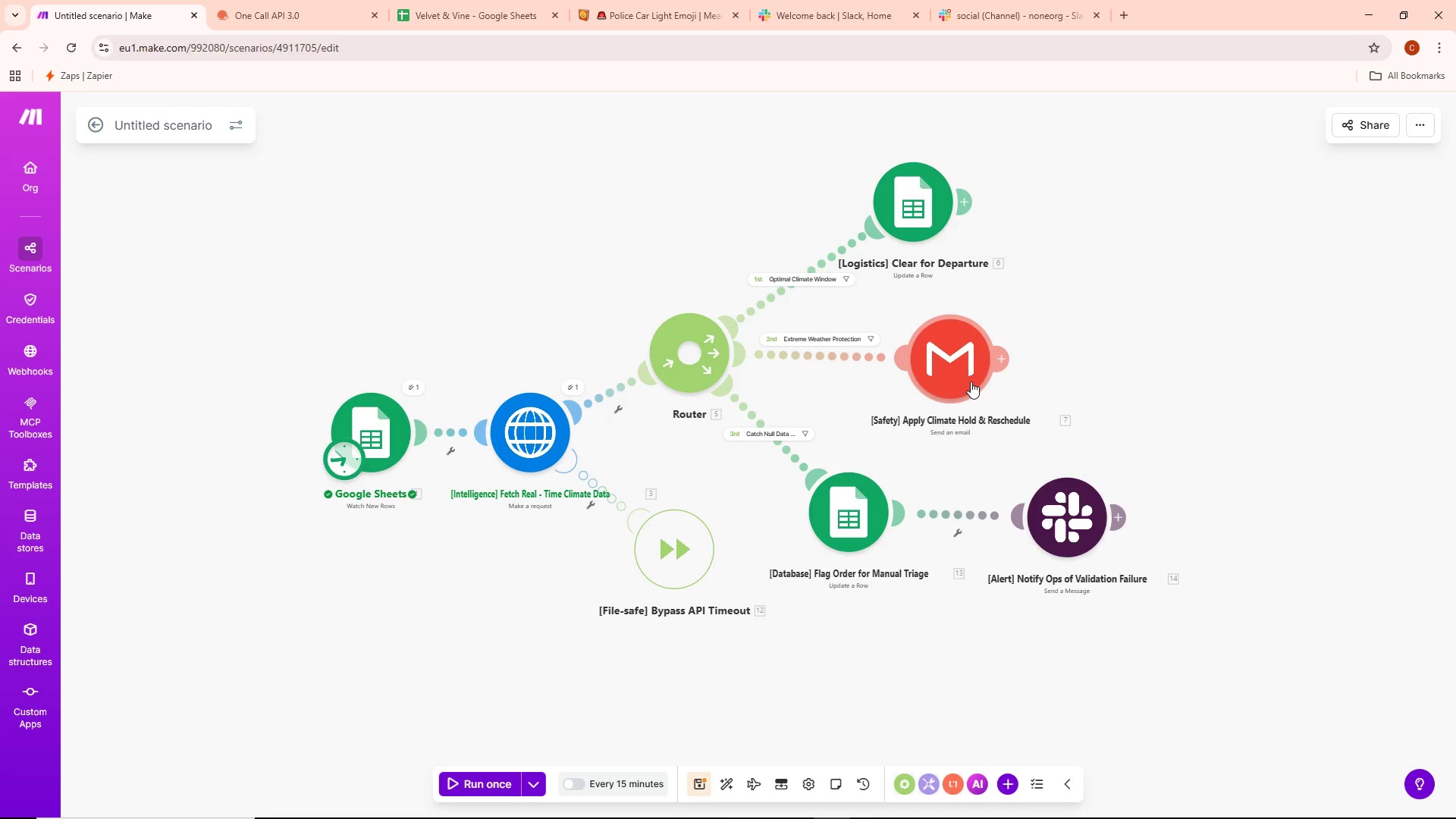 
wait(14.27)
 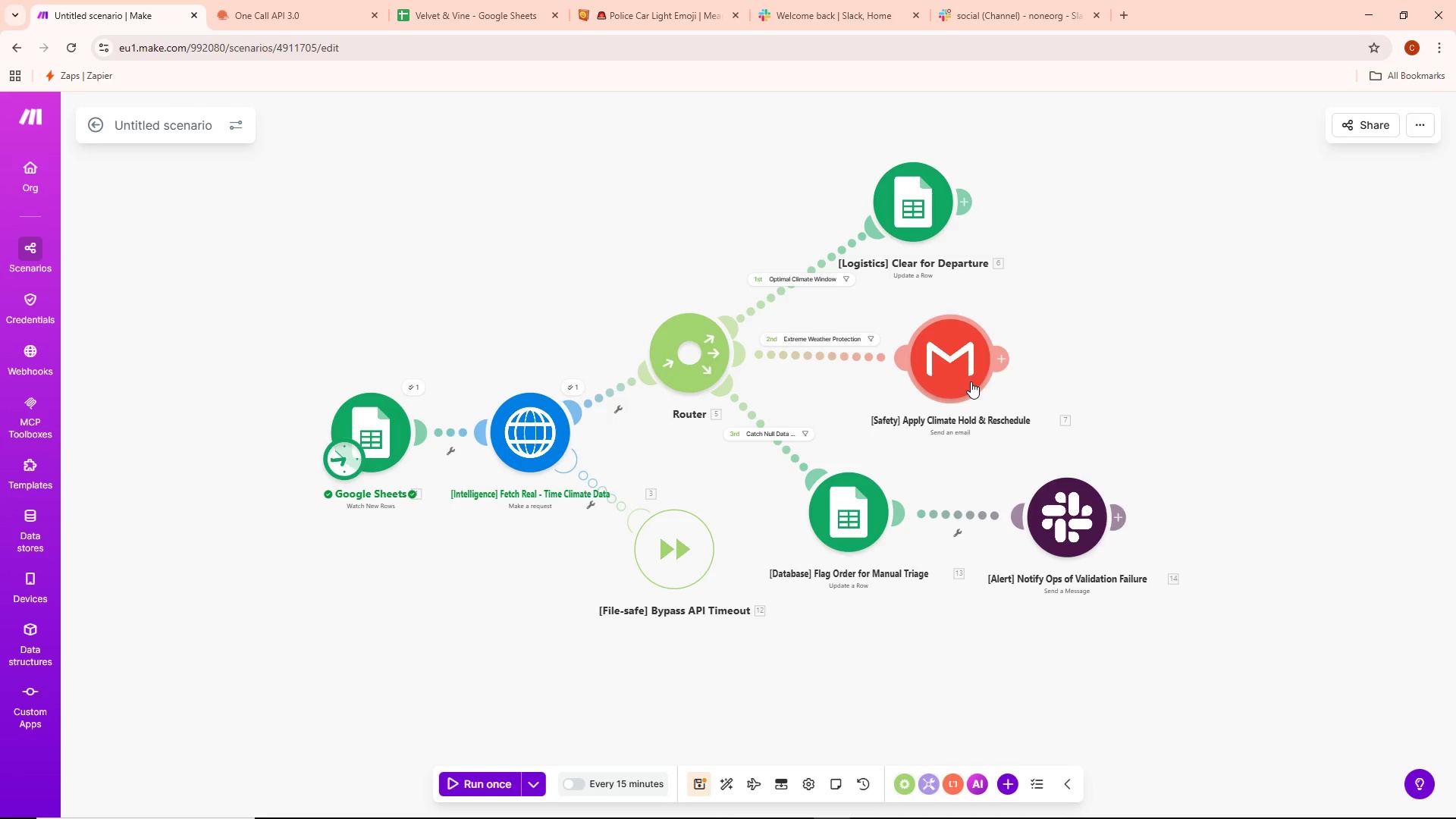 
left_click([1175, 493])
 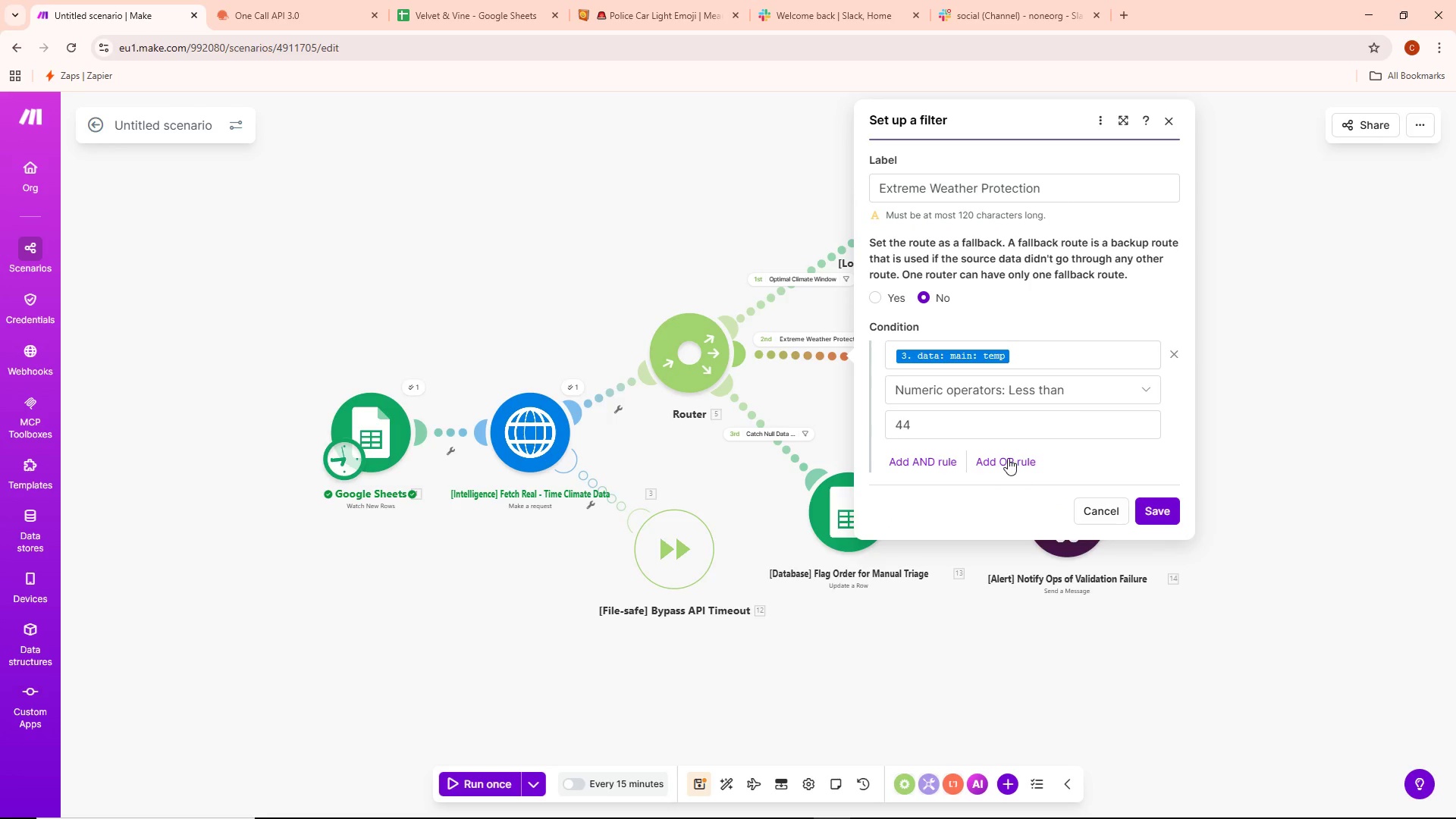 
left_click([1008, 457])
 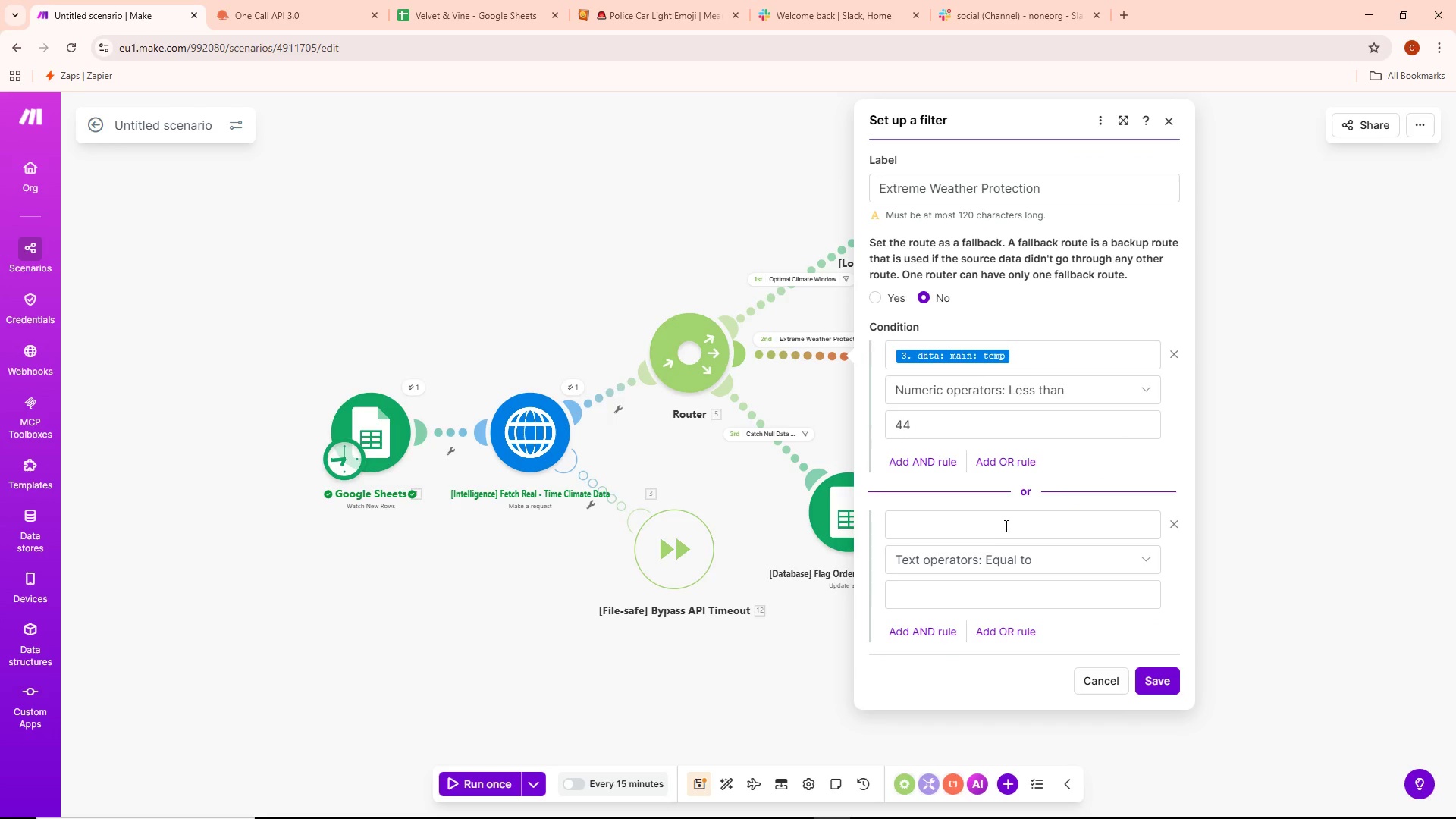 
left_click([1004, 522])
 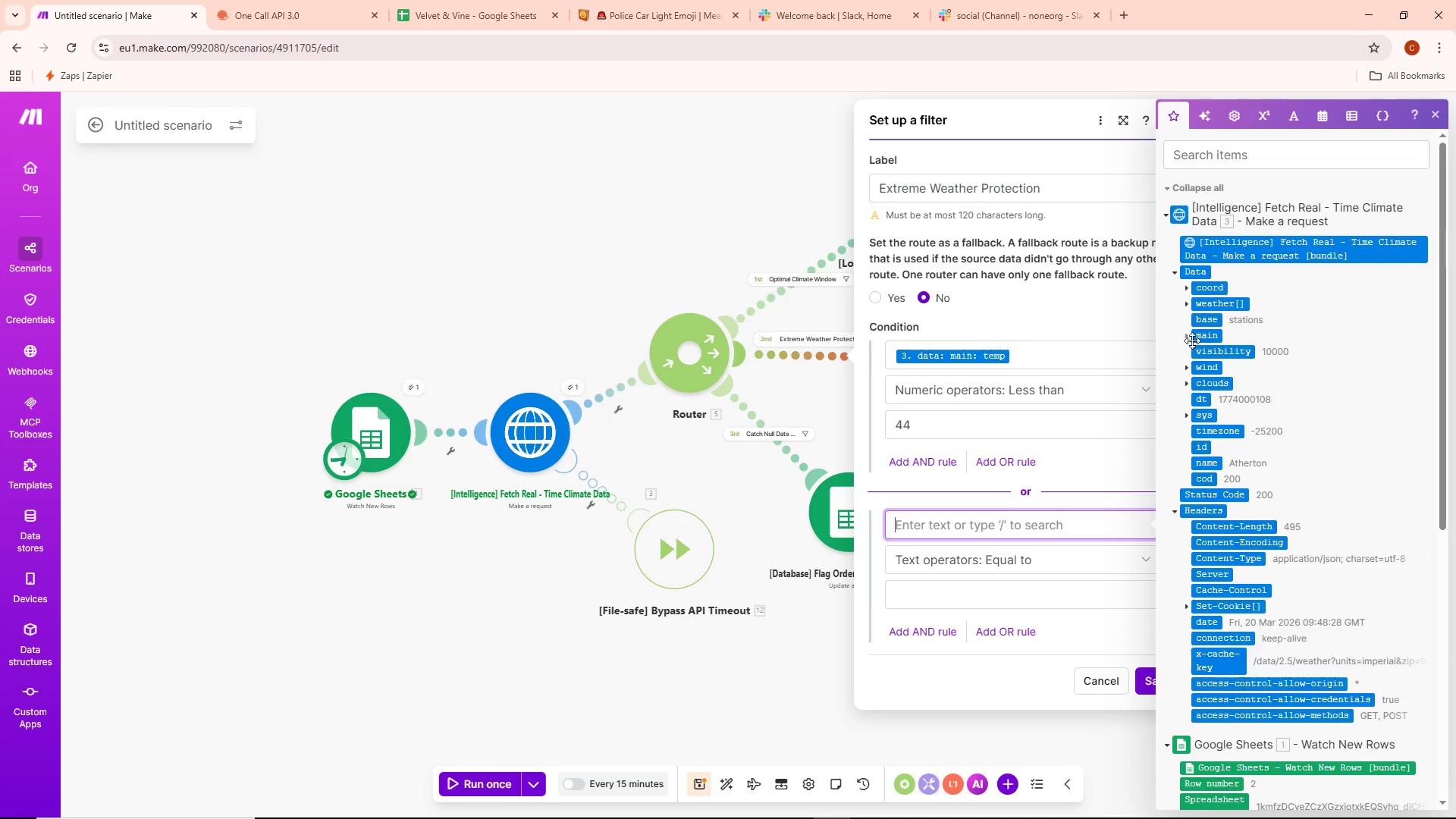 
left_click([1185, 334])
 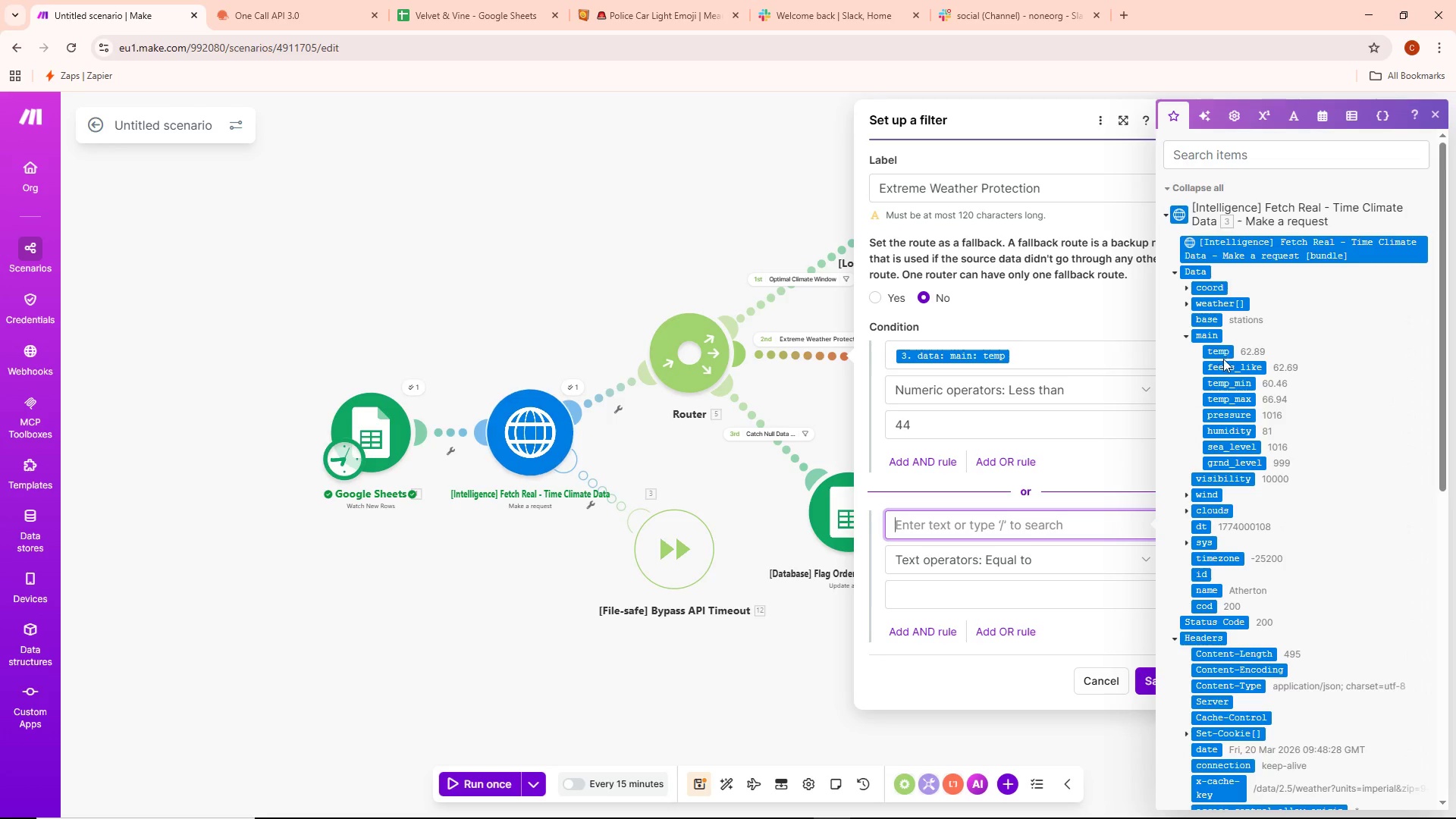 
left_click([1223, 351])
 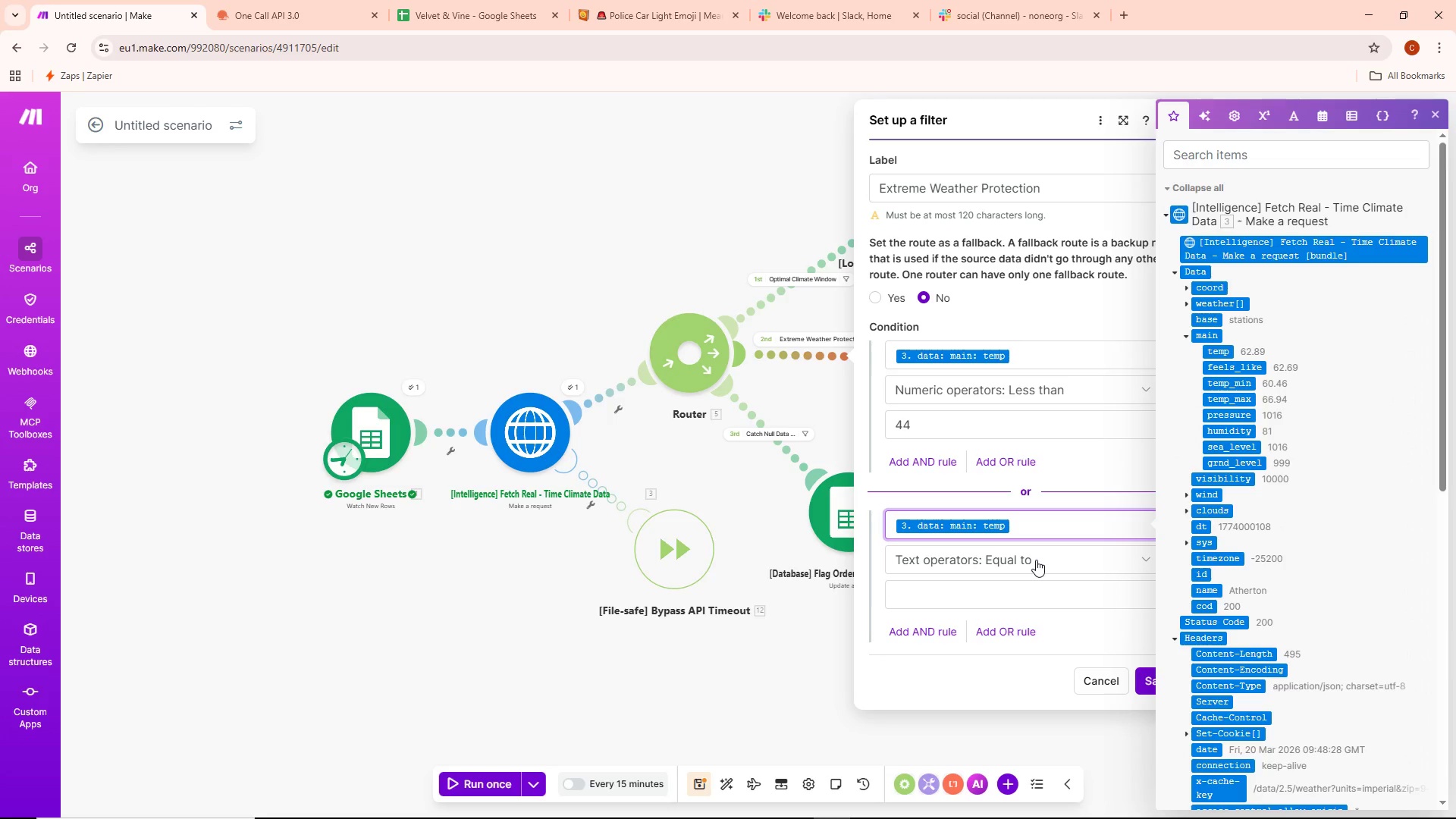 
left_click([1036, 559])
 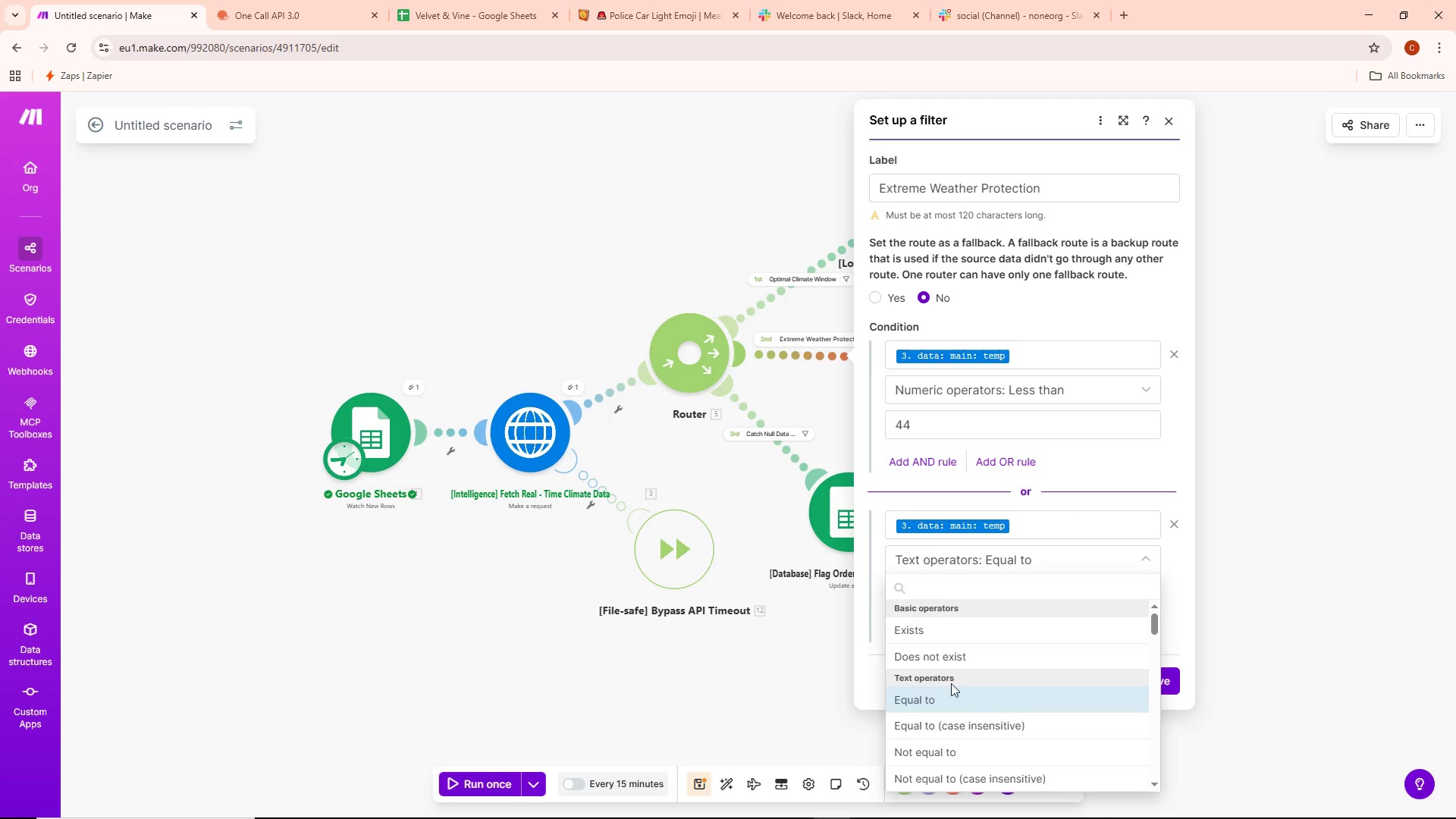 
scroll: coordinate [955, 682], scroll_direction: down, amount: 9.0
 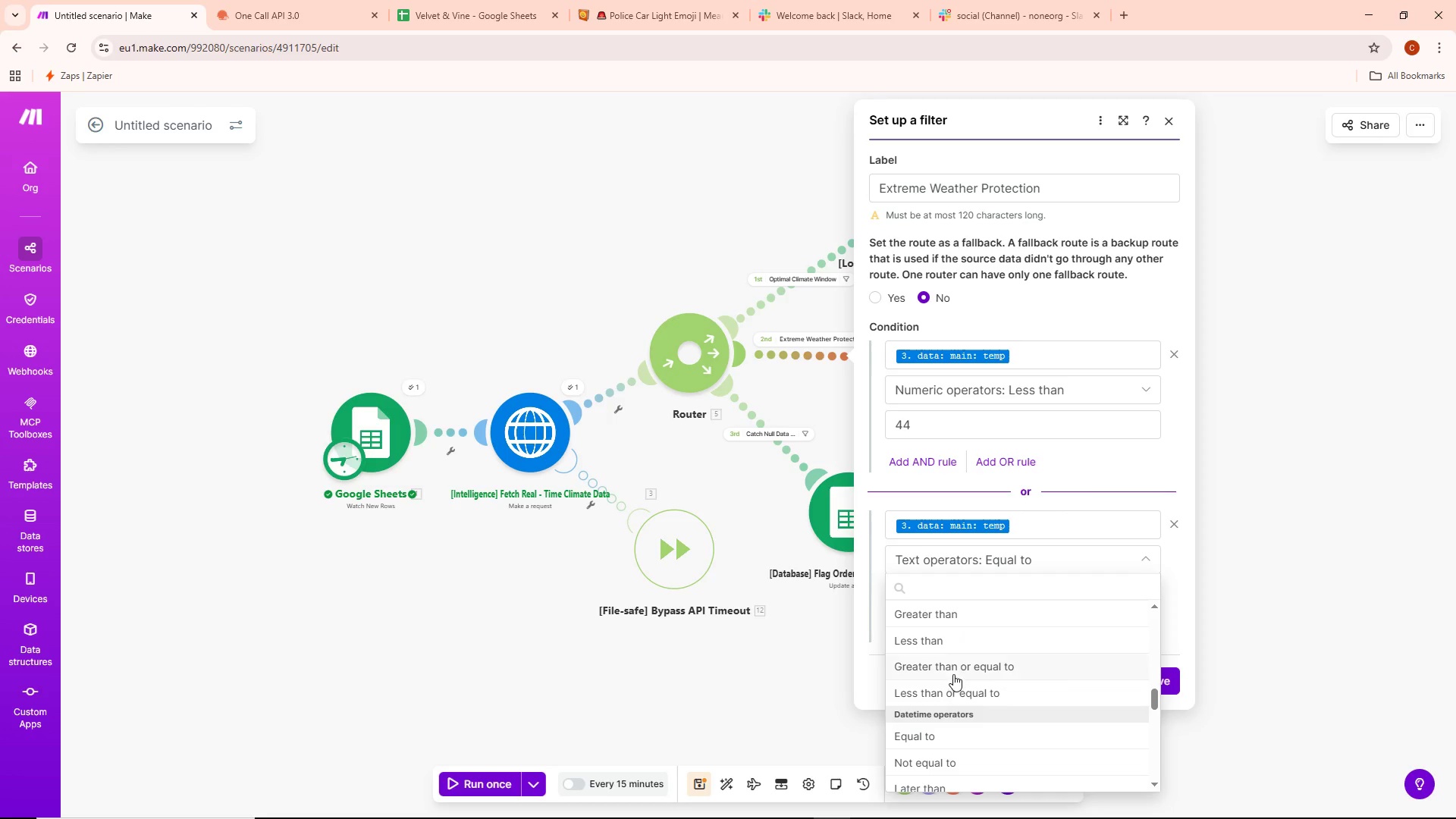 
scroll: coordinate [953, 673], scroll_direction: up, amount: 1.0
 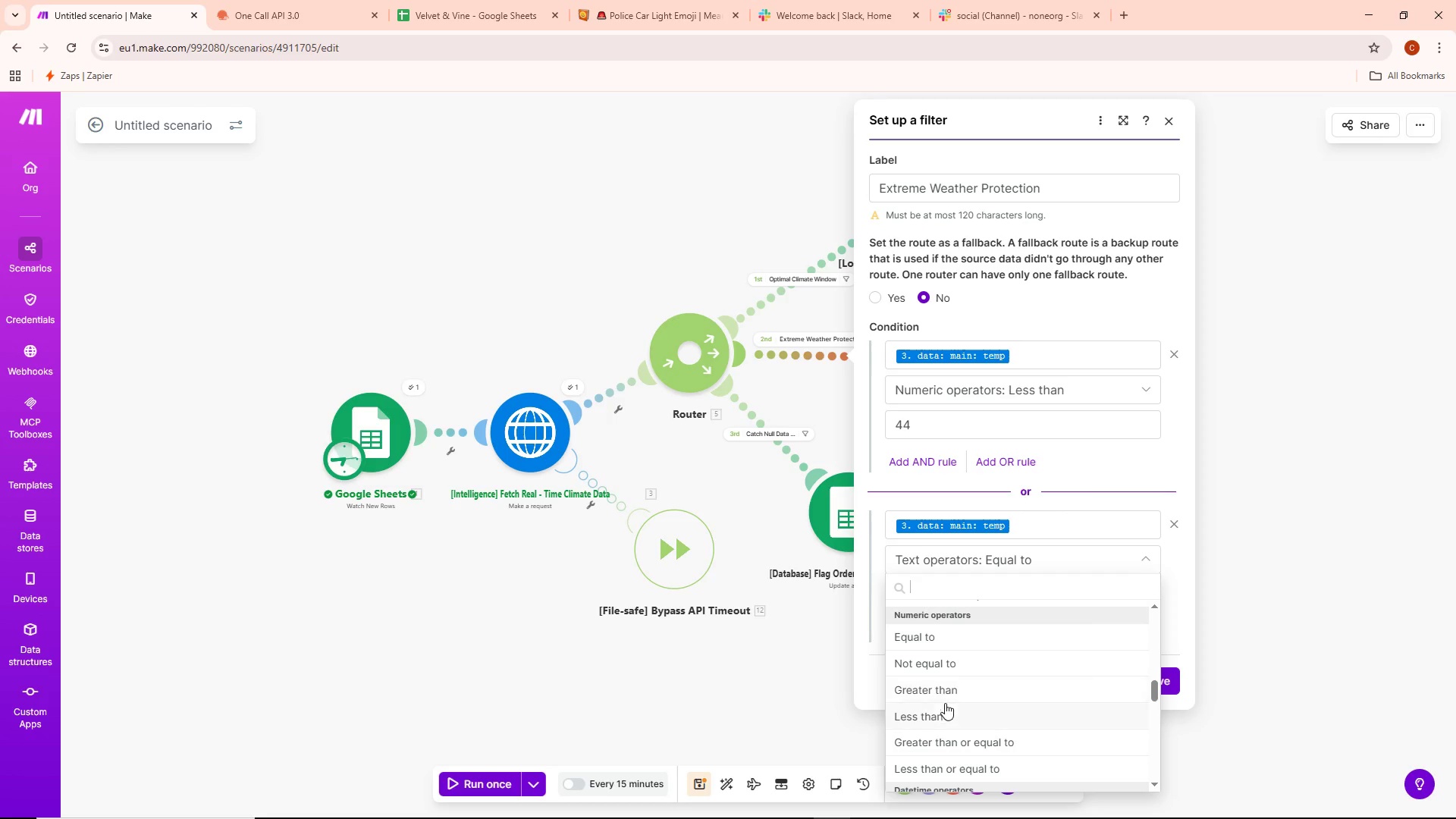 
left_click([944, 695])
 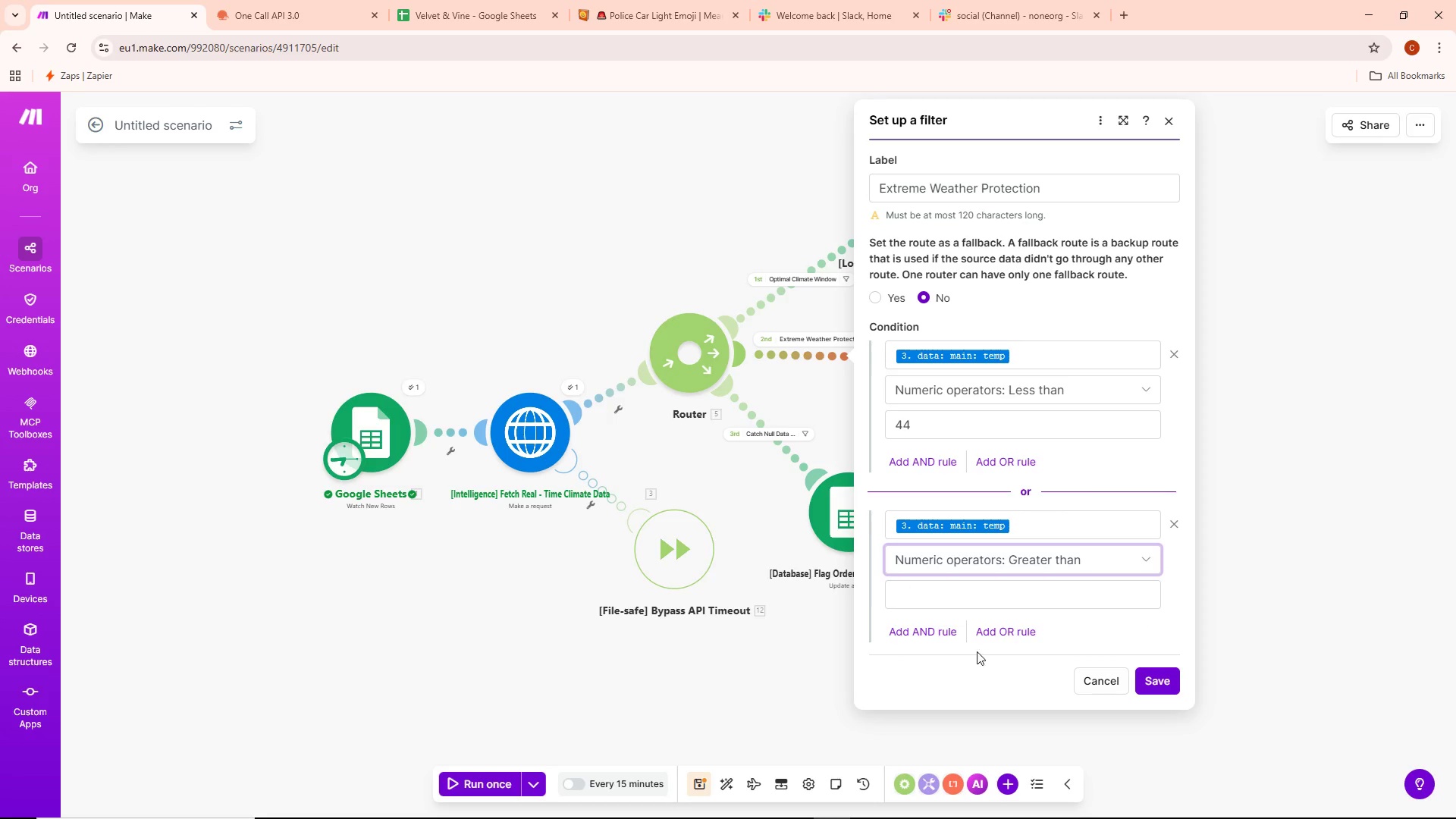 
left_click([965, 613])
 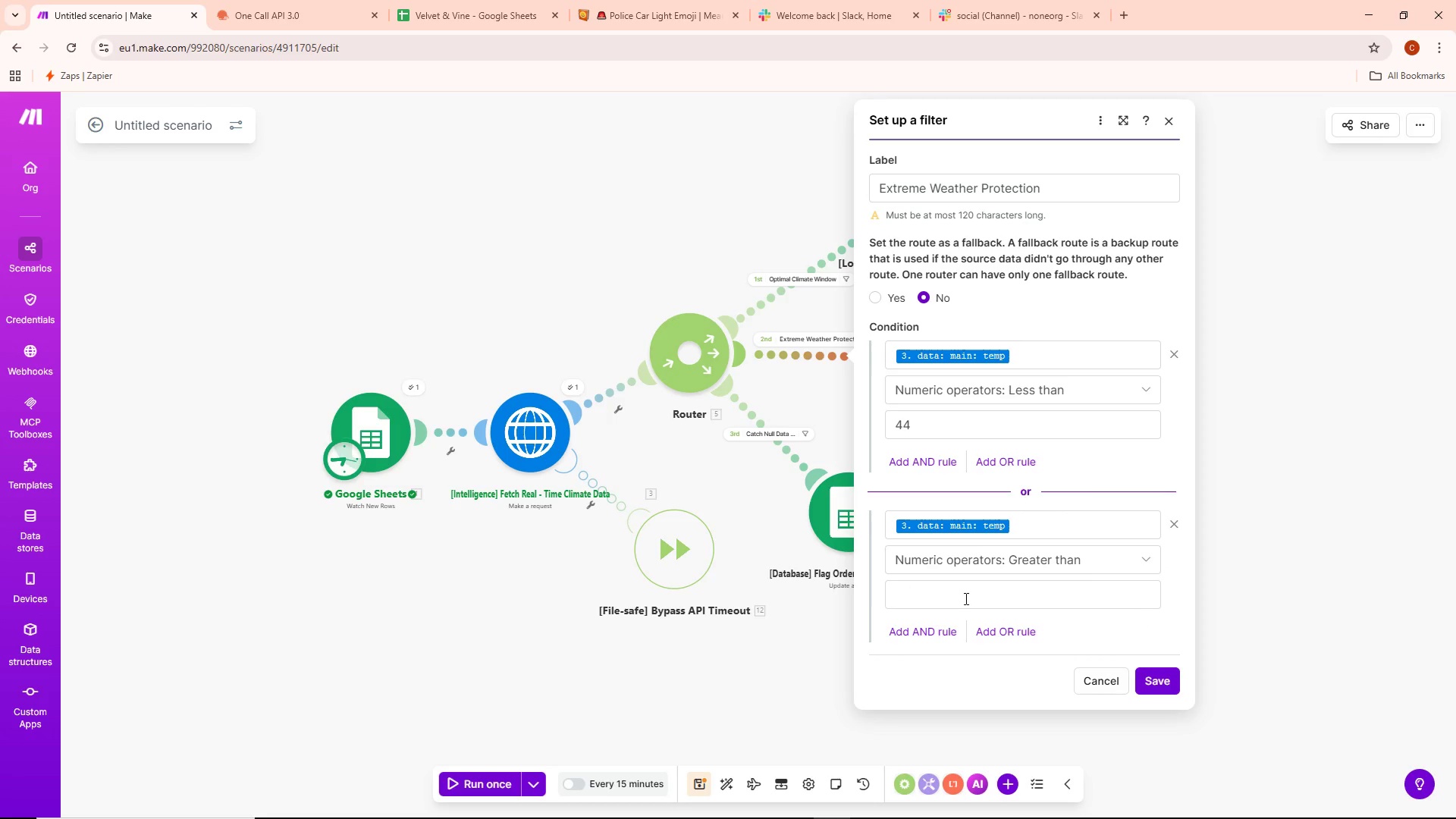 
left_click([965, 598])
 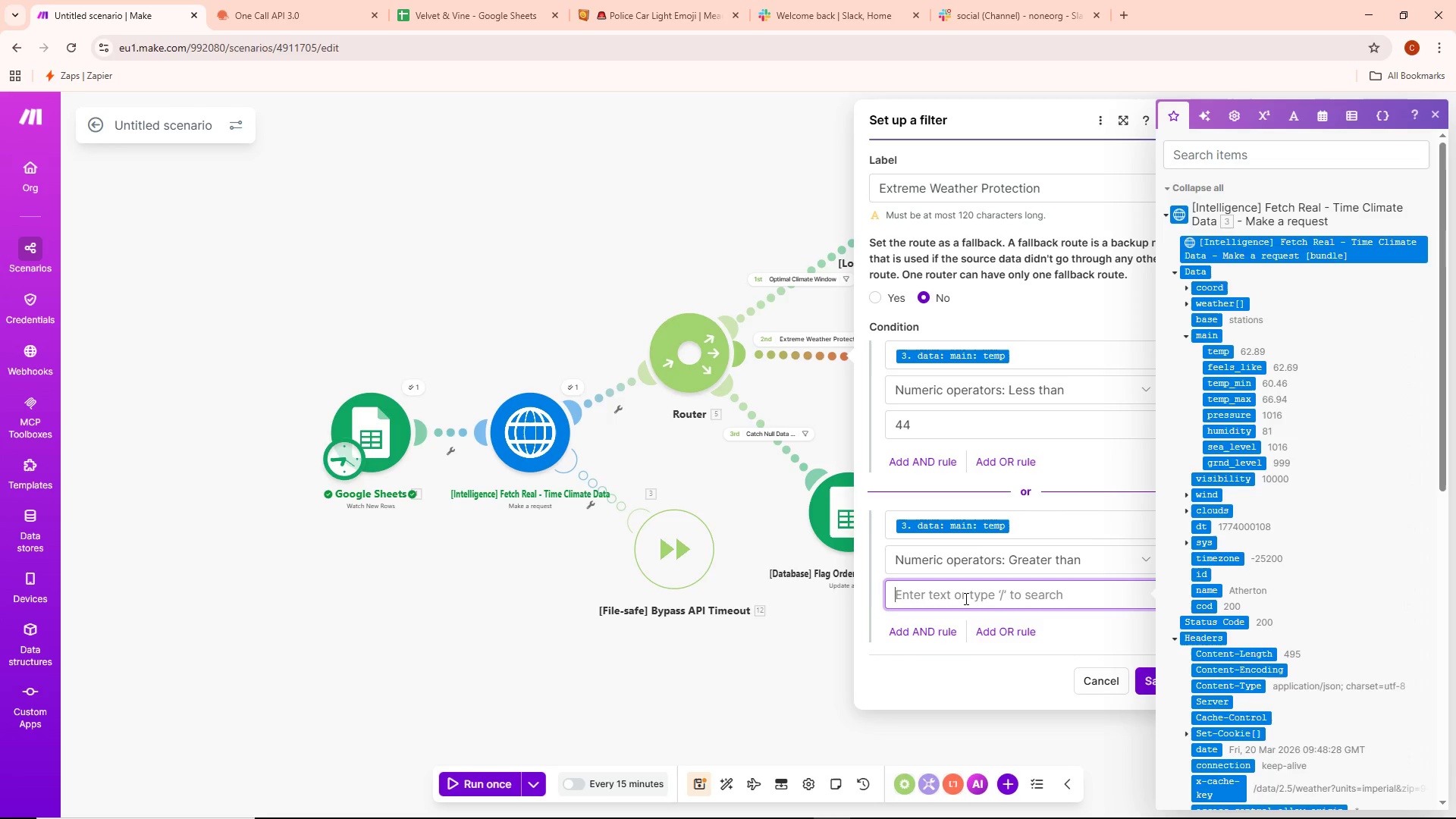 
type(90)
 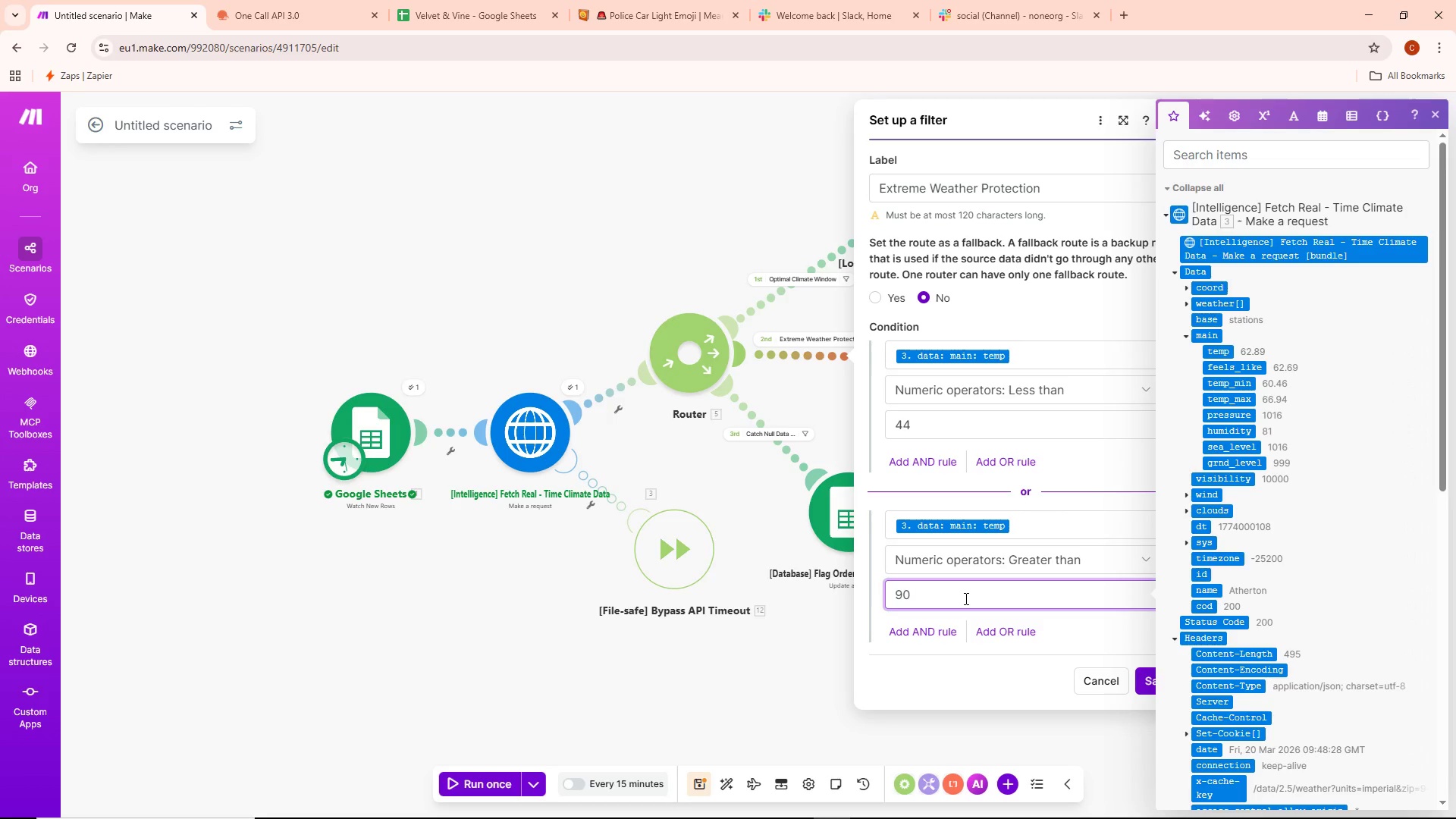 
wait(9.12)
 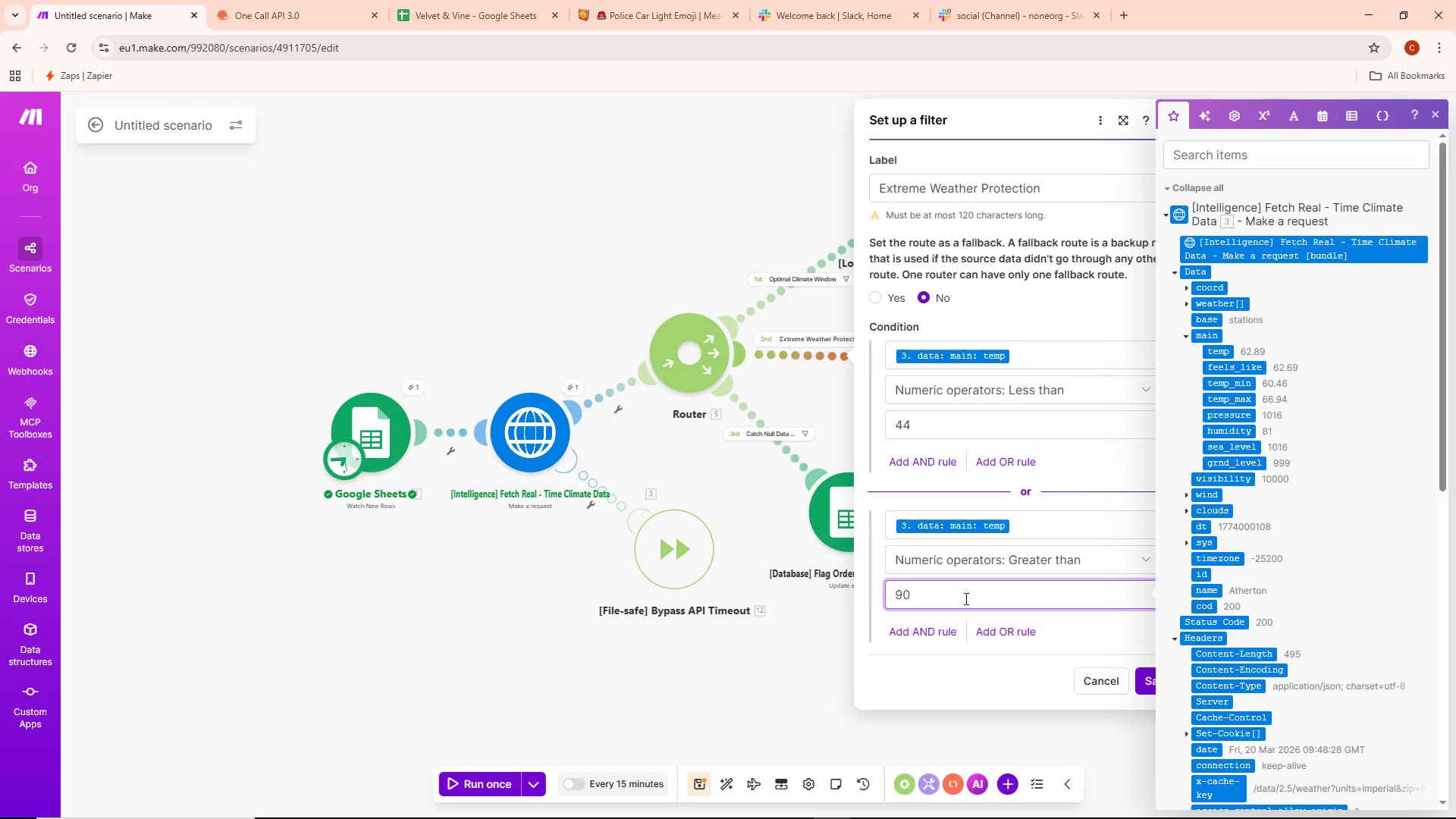 
double_click([956, 438])
 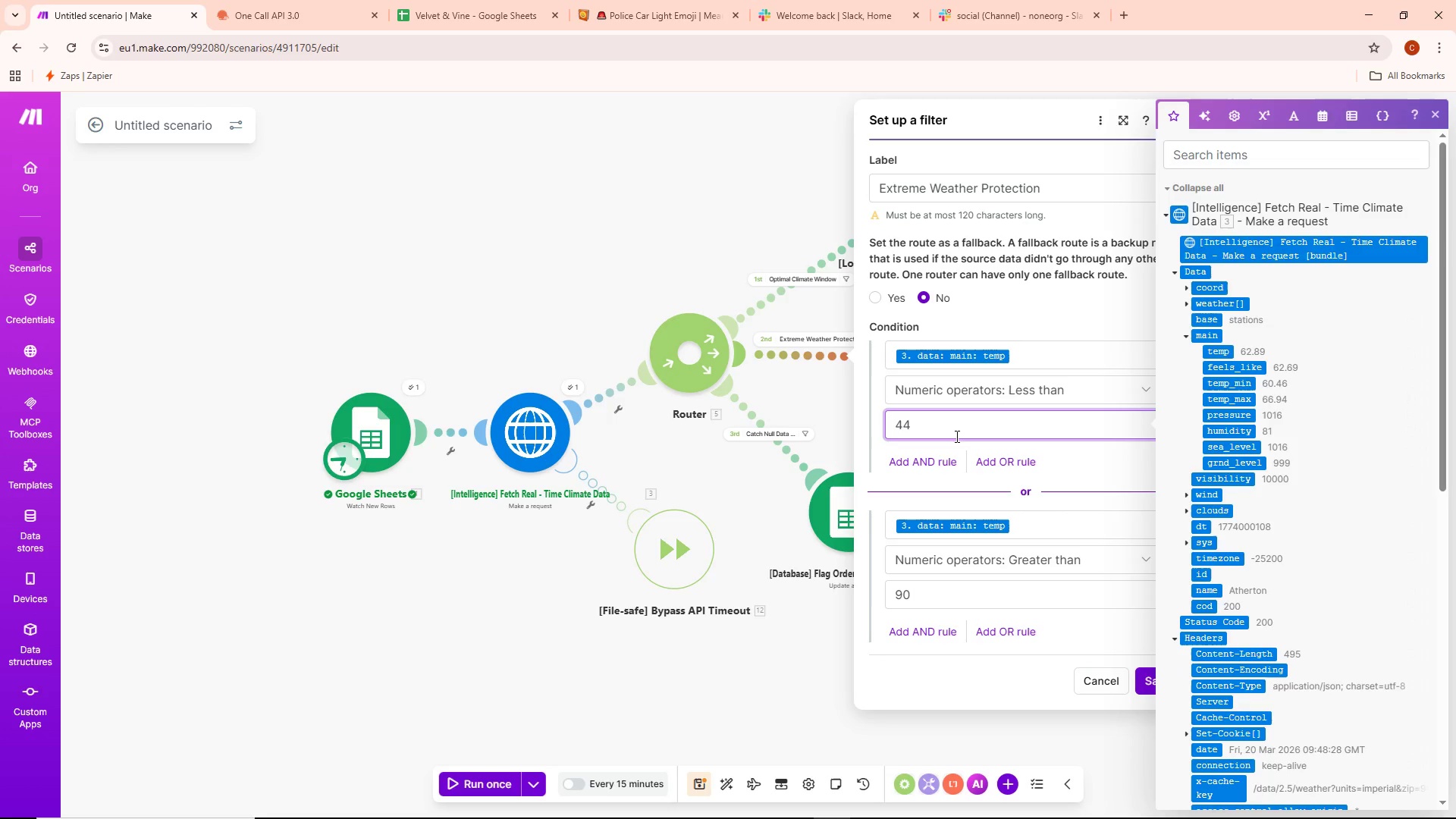 
key(Backspace)
 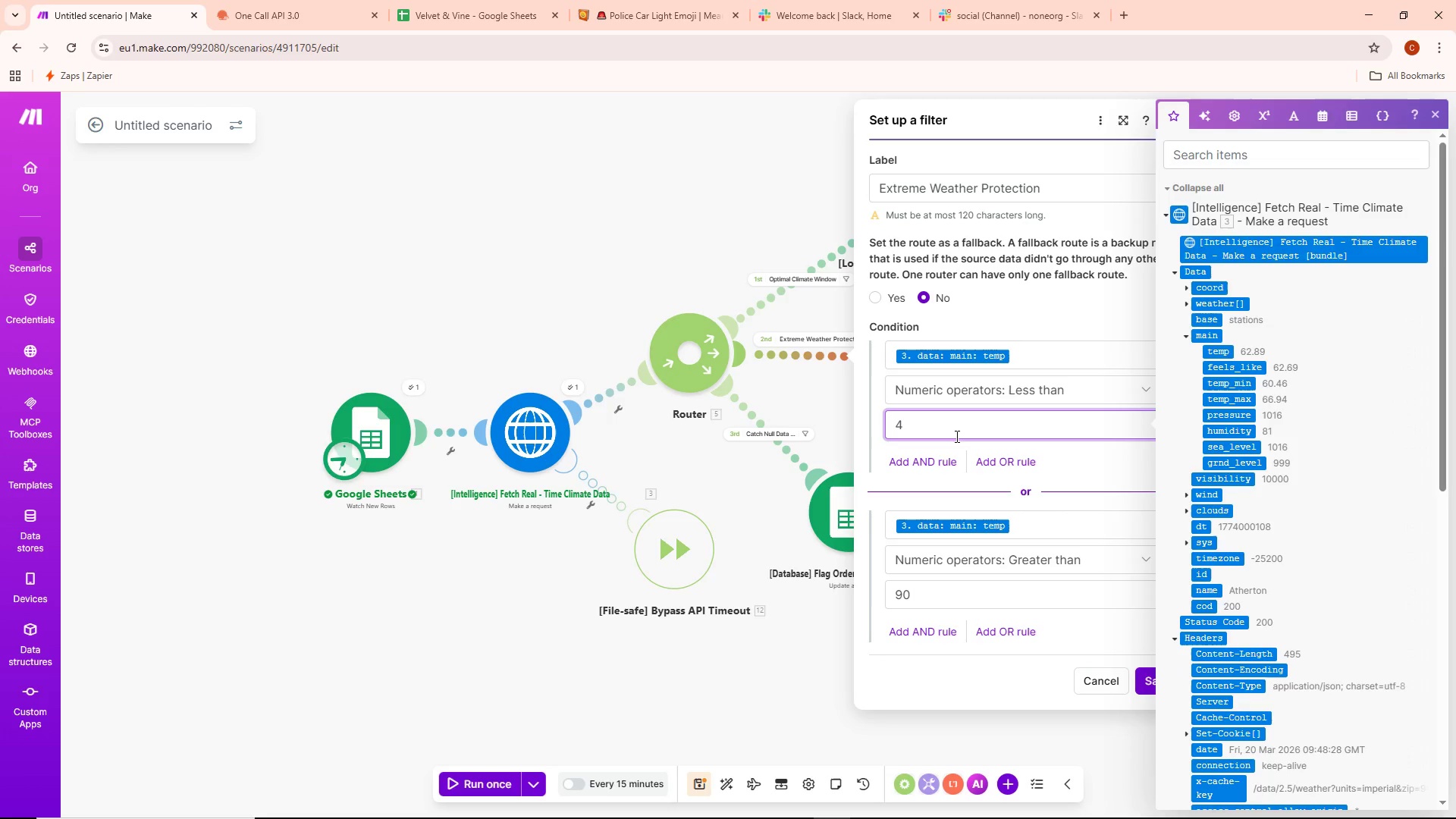 
key(5)
 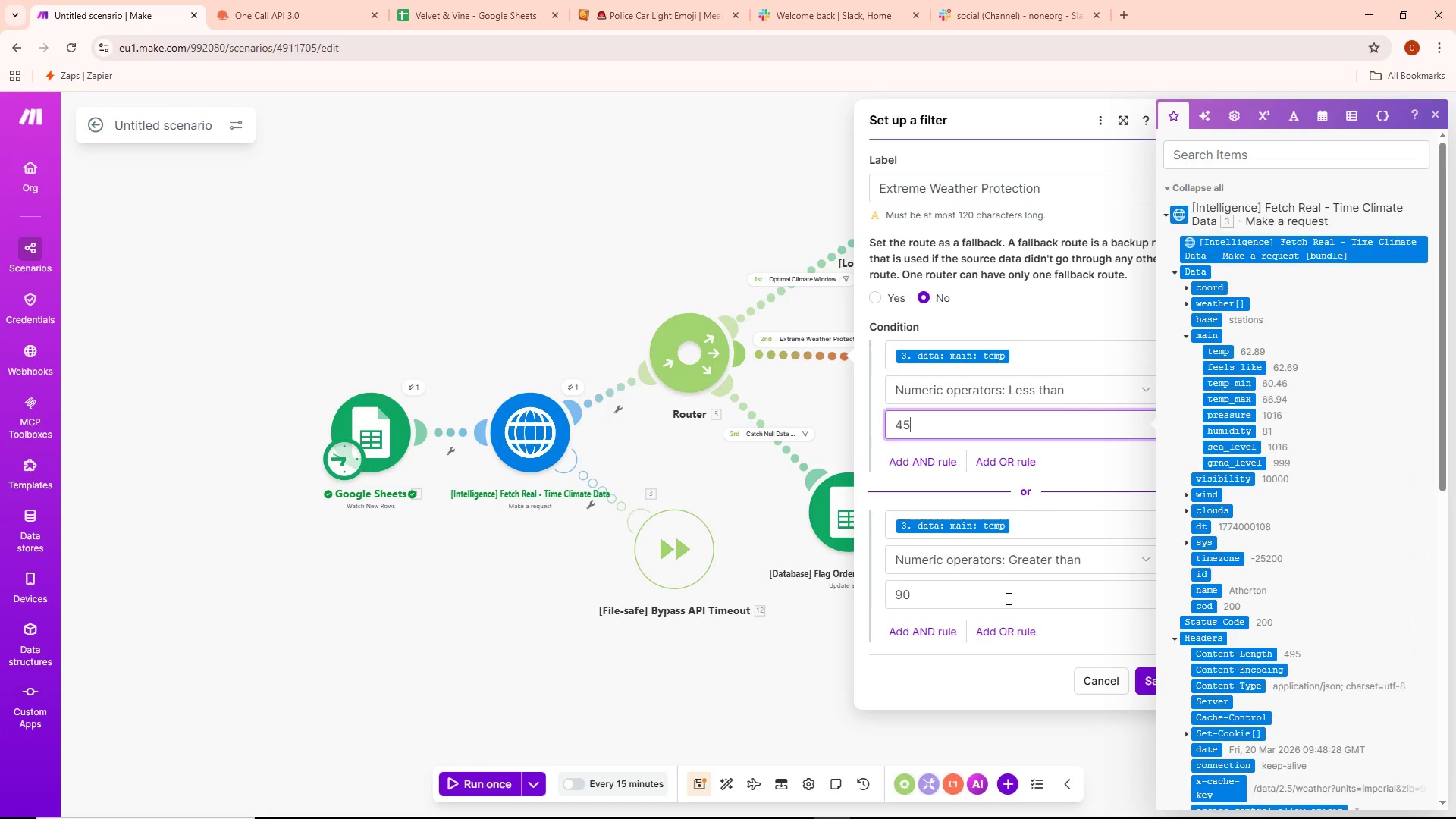 
wait(19.14)
 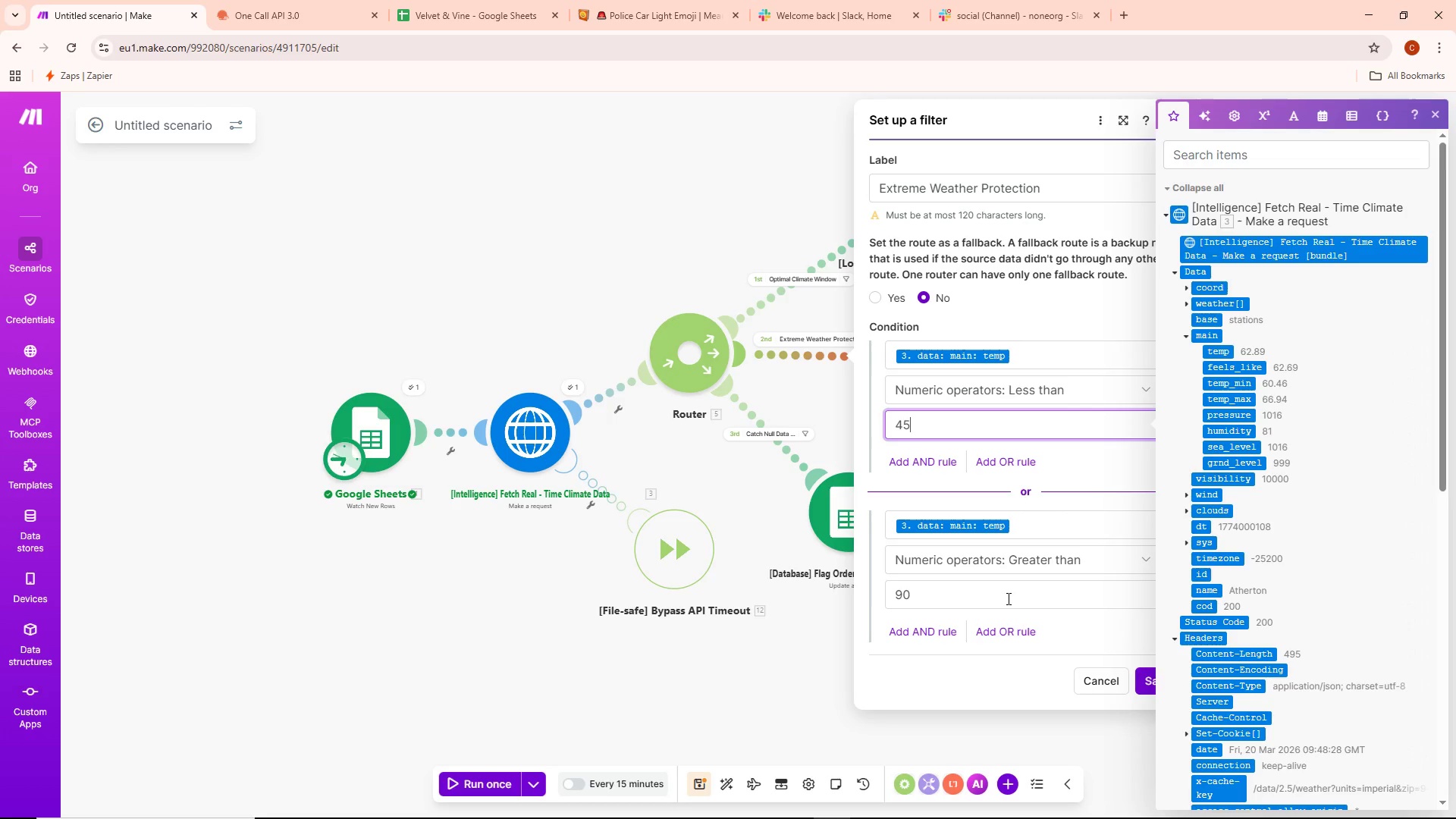 
left_click([1150, 679])
 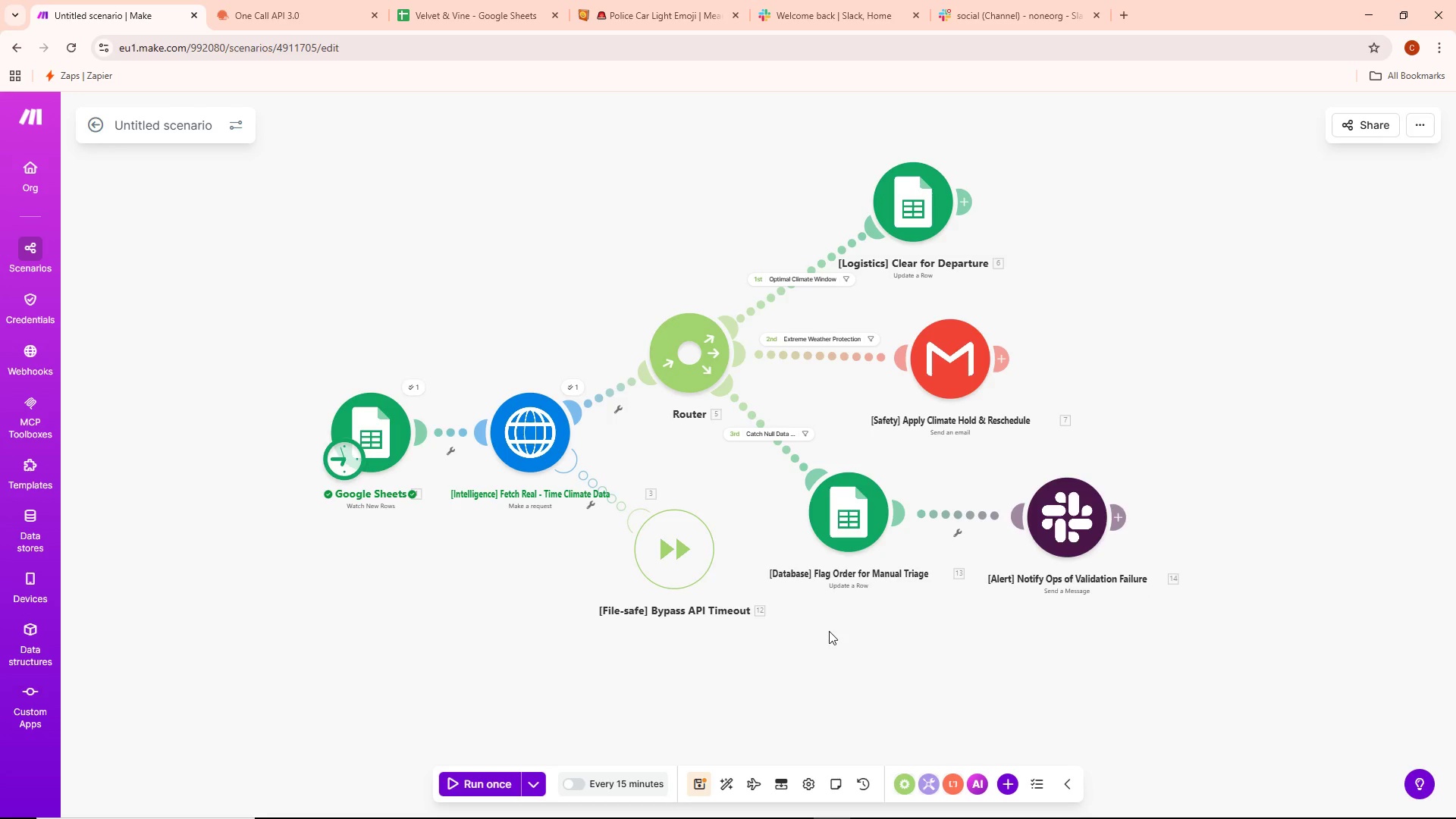 
double_click([937, 351])
 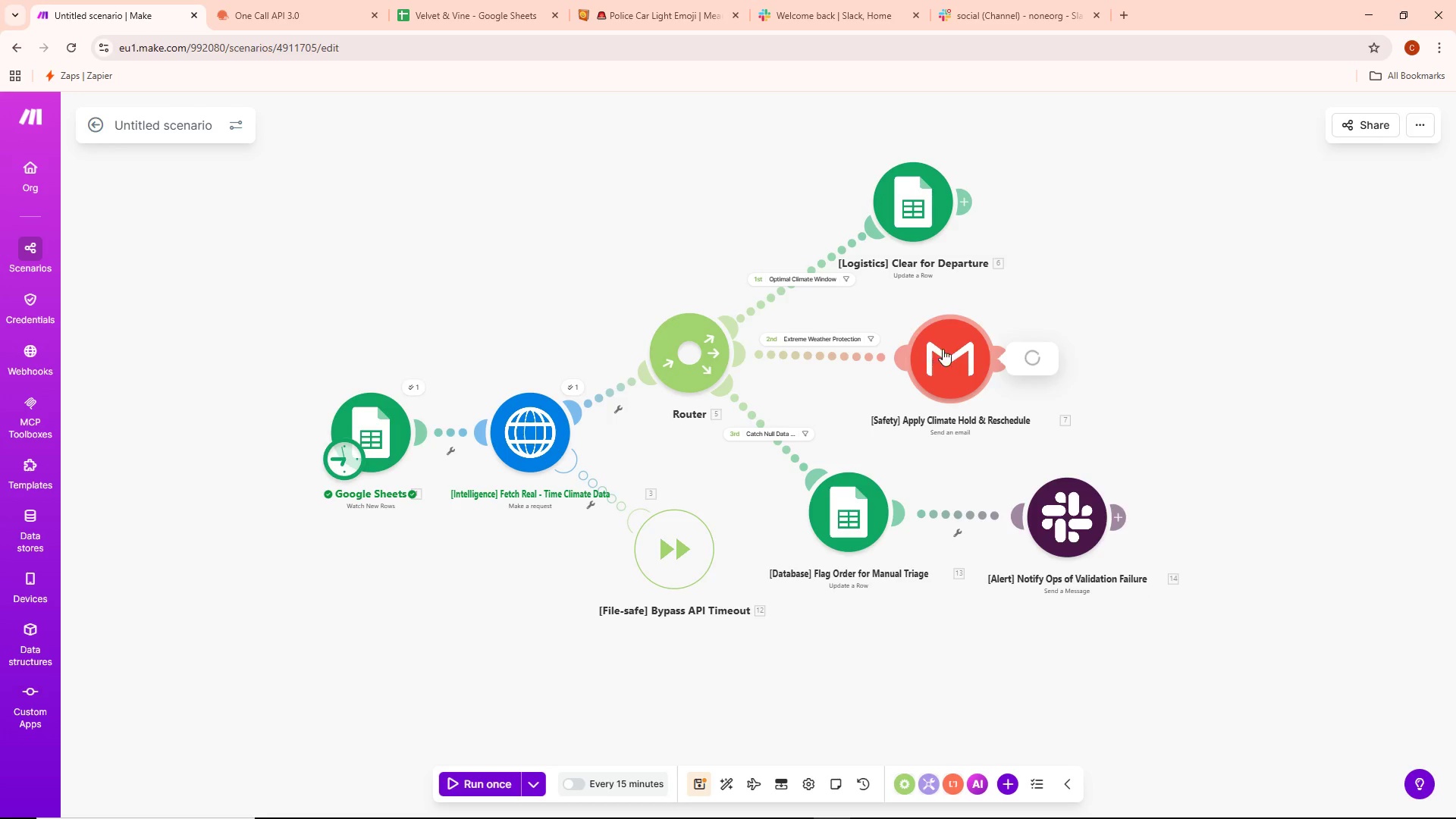 
mouse_move([1063, 322])
 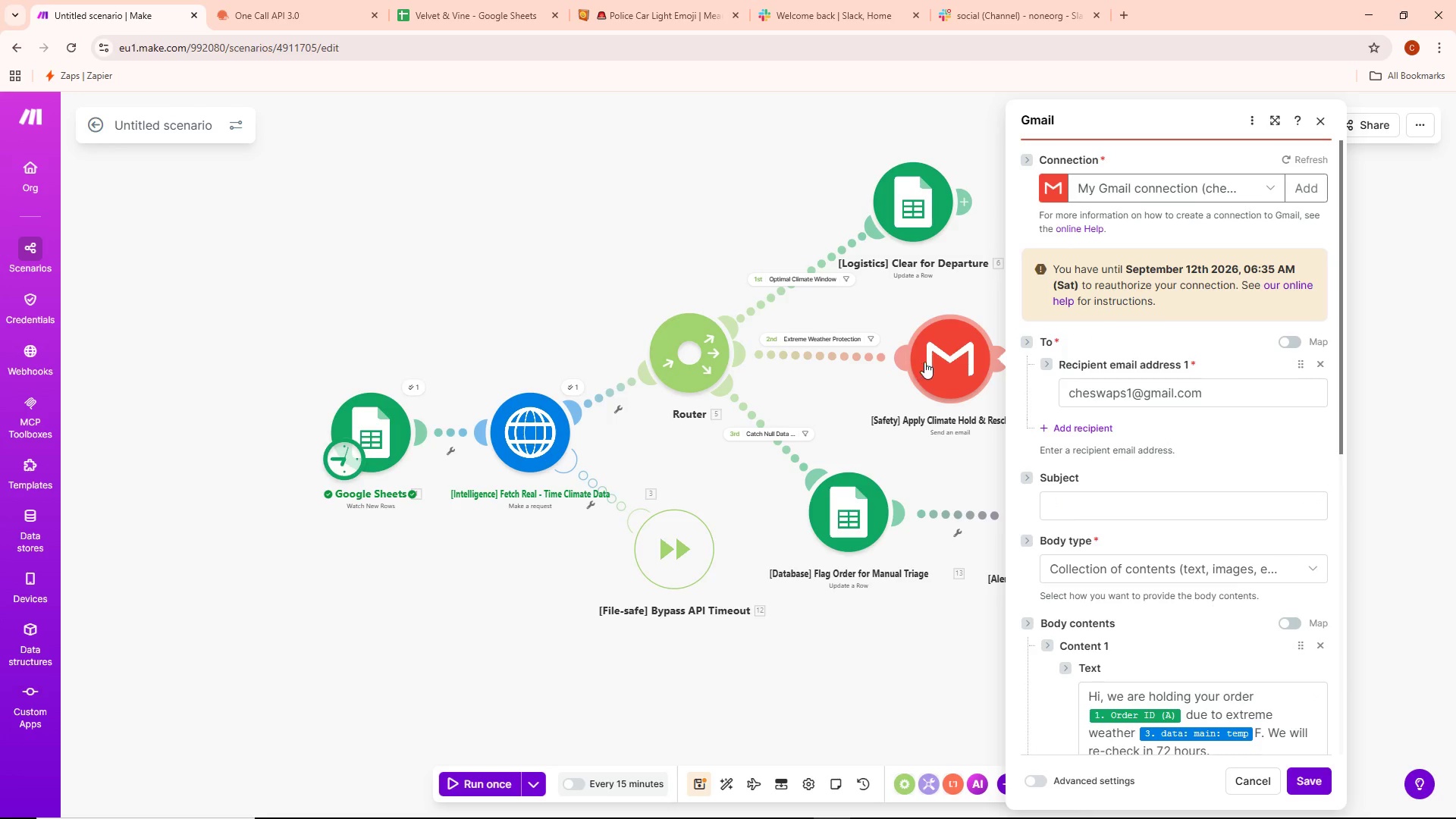 
scroll: coordinate [938, 352], scroll_direction: down, amount: 3.0
 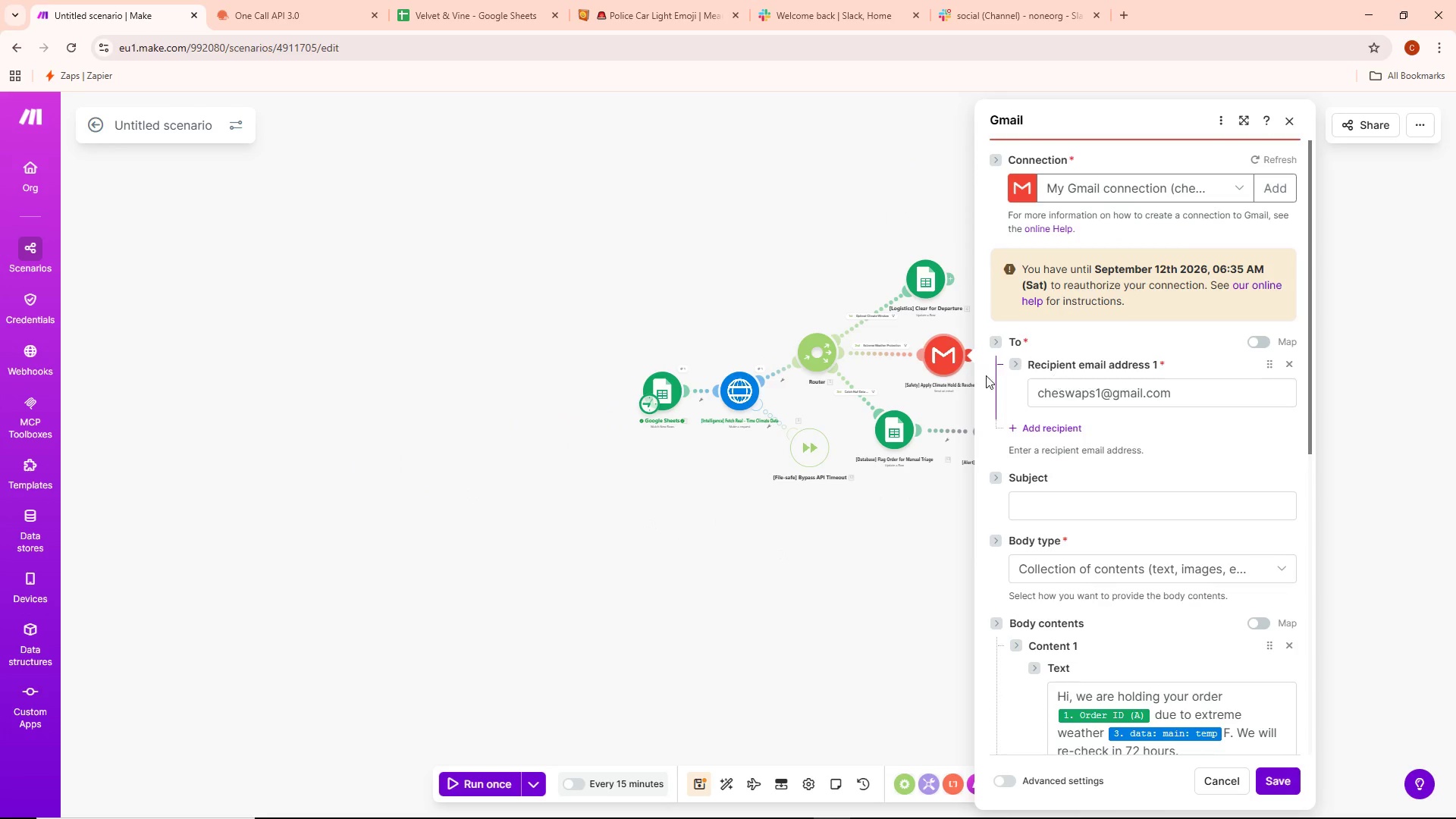 
scroll: coordinate [892, 378], scroll_direction: up, amount: 9.0
 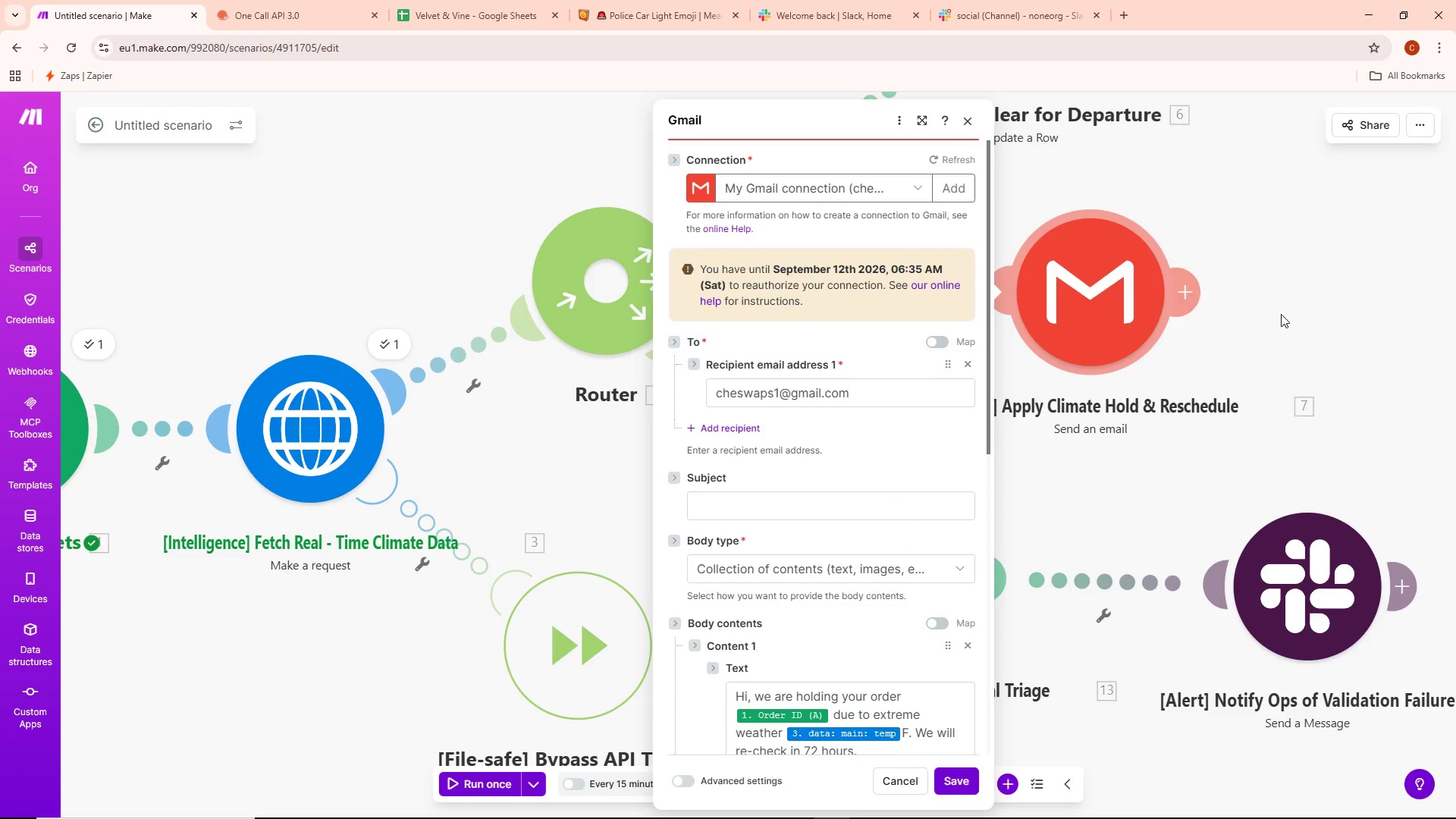 
left_click([1281, 308])
 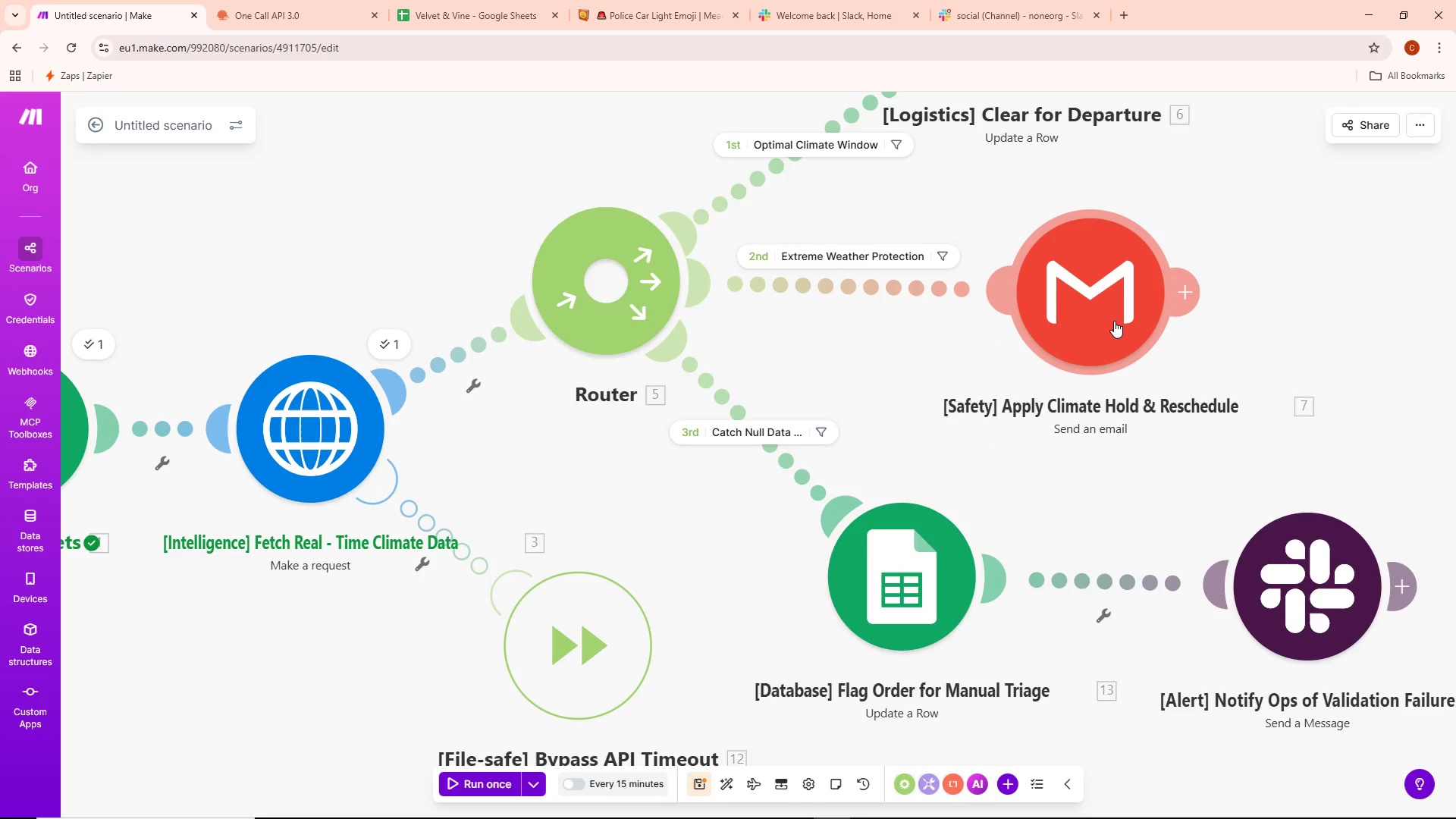 
scroll: coordinate [1119, 318], scroll_direction: down, amount: 1.0
 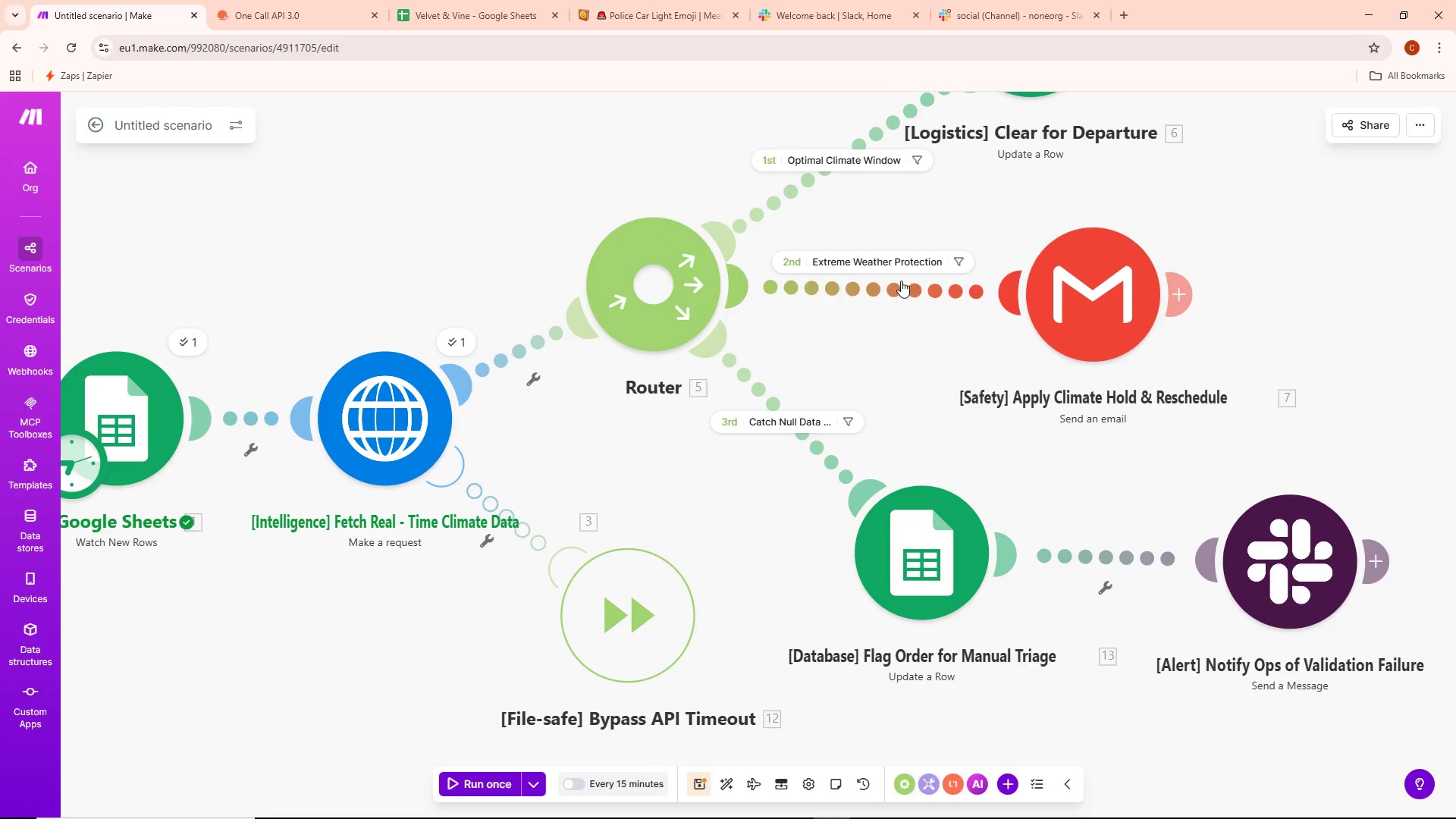 
left_click([902, 262])
 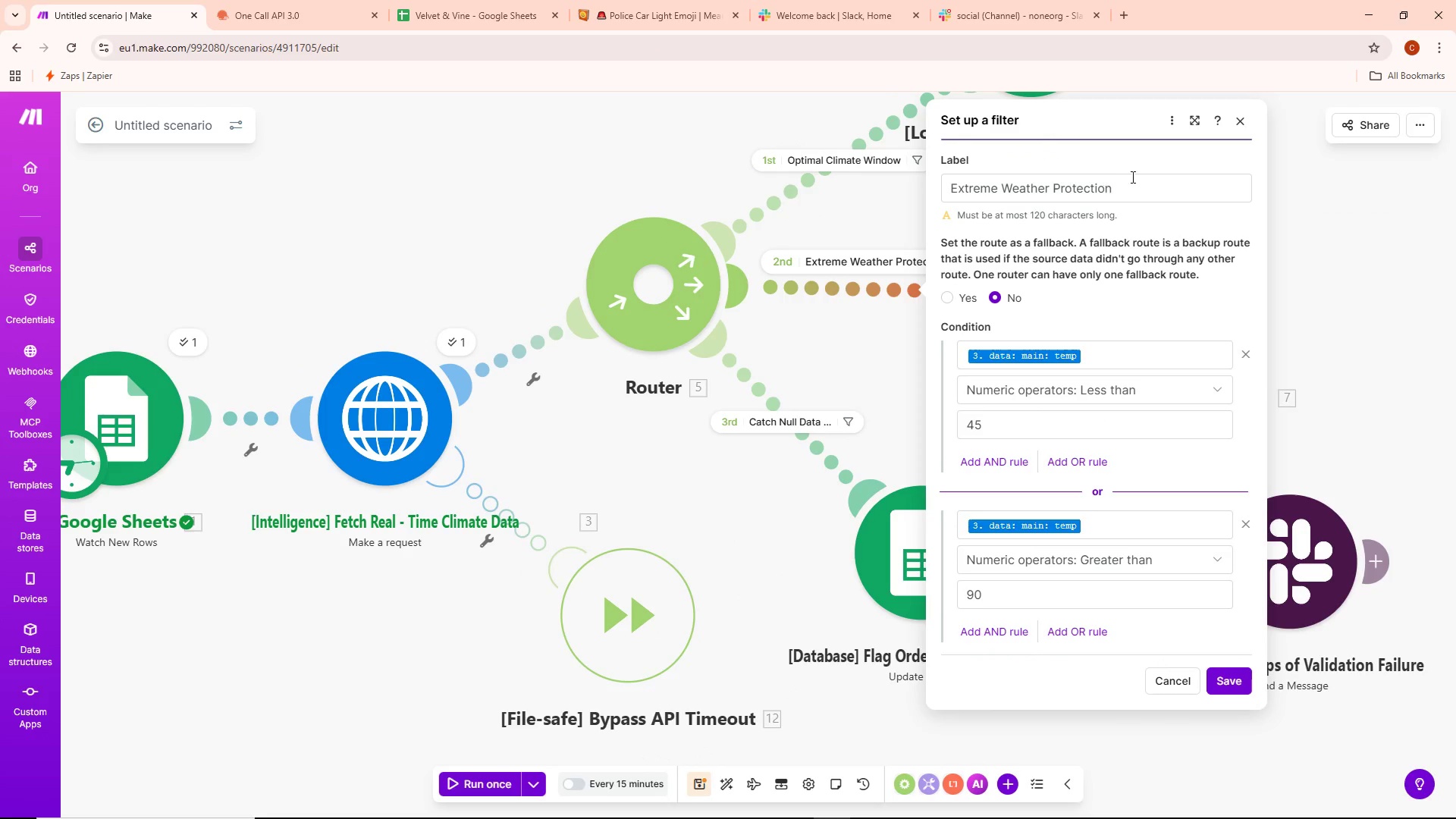 
left_click([1131, 177])
 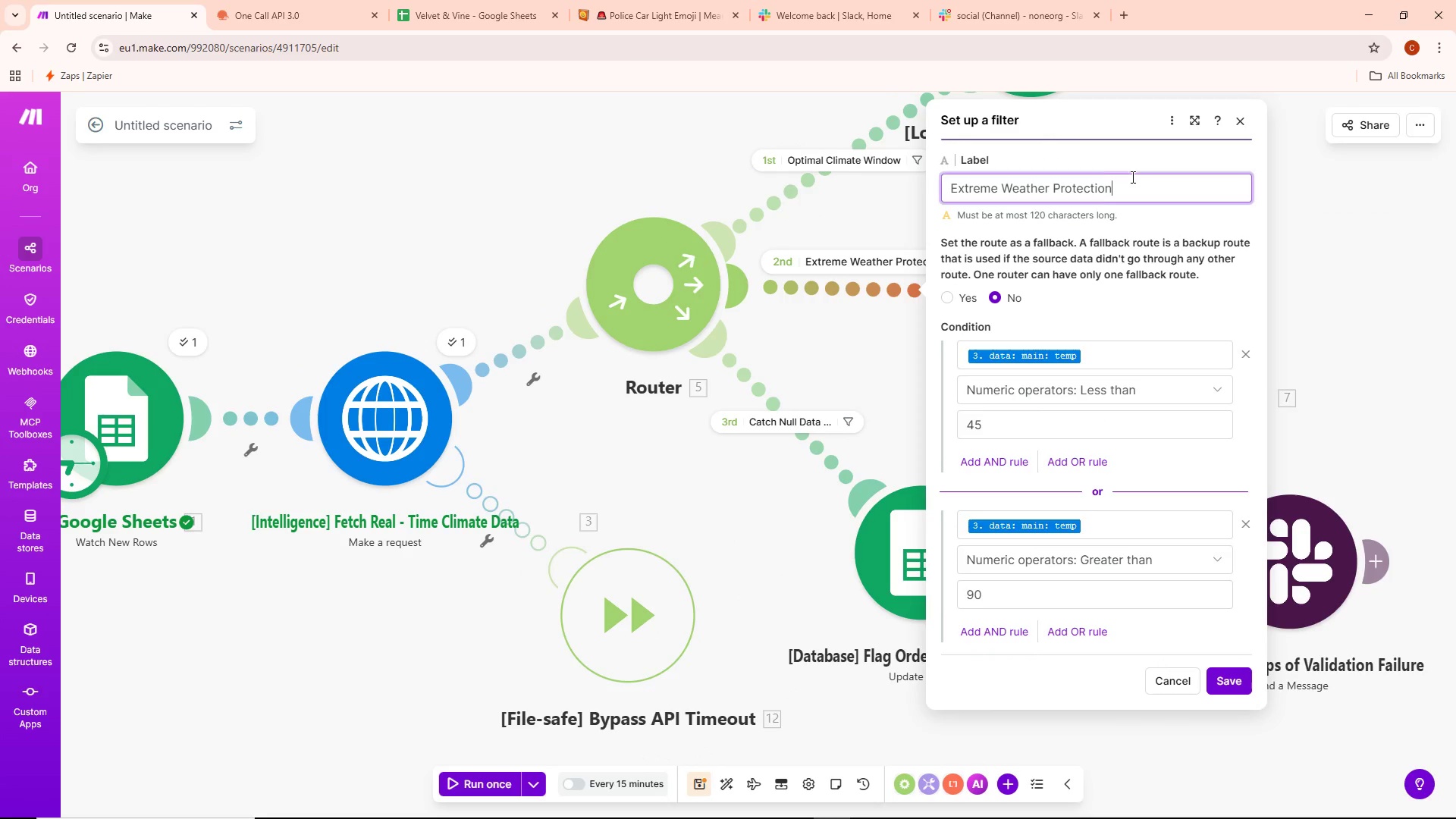 
key(Control+A)
 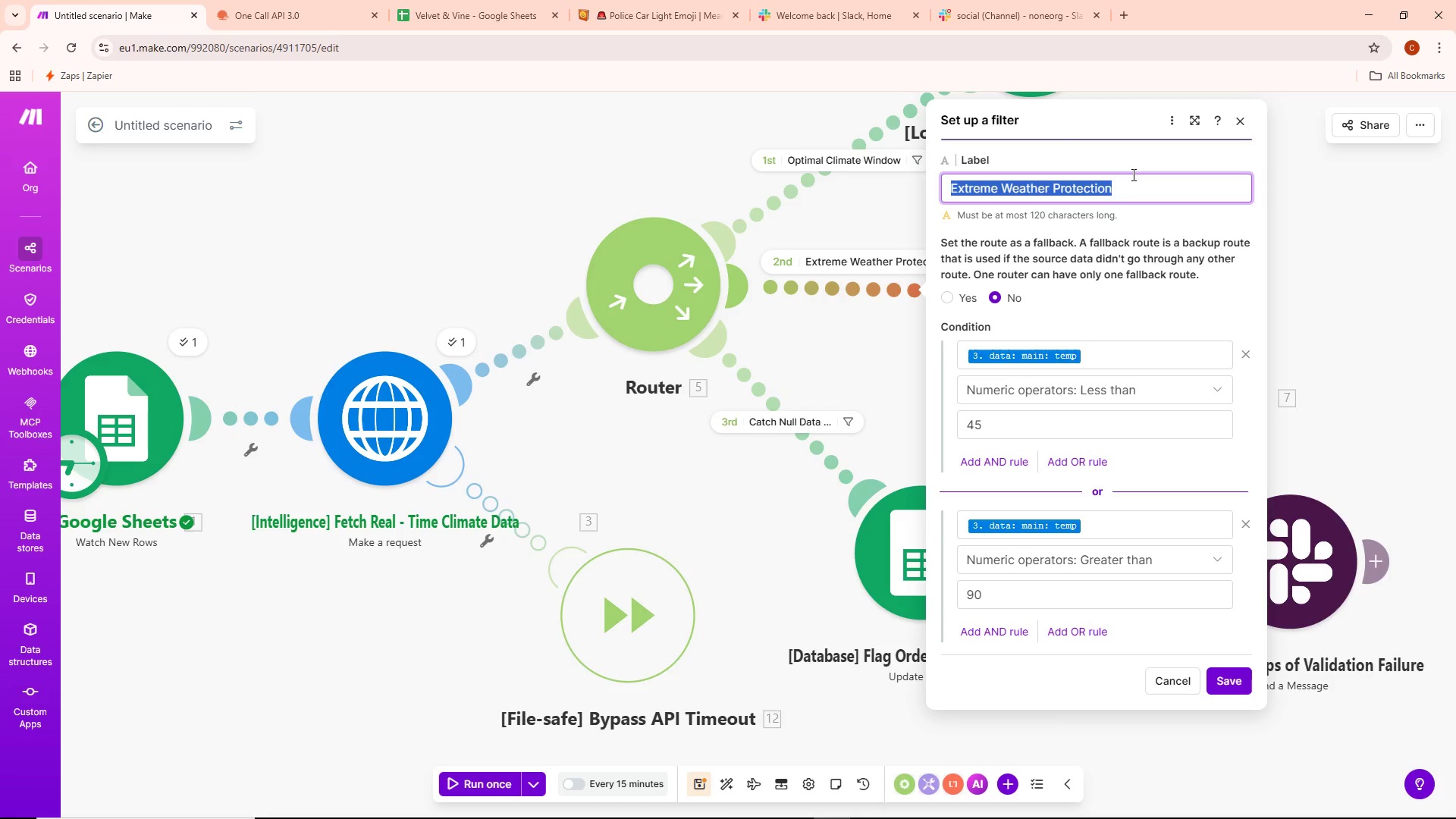 
key(Control+ControlLeft)
 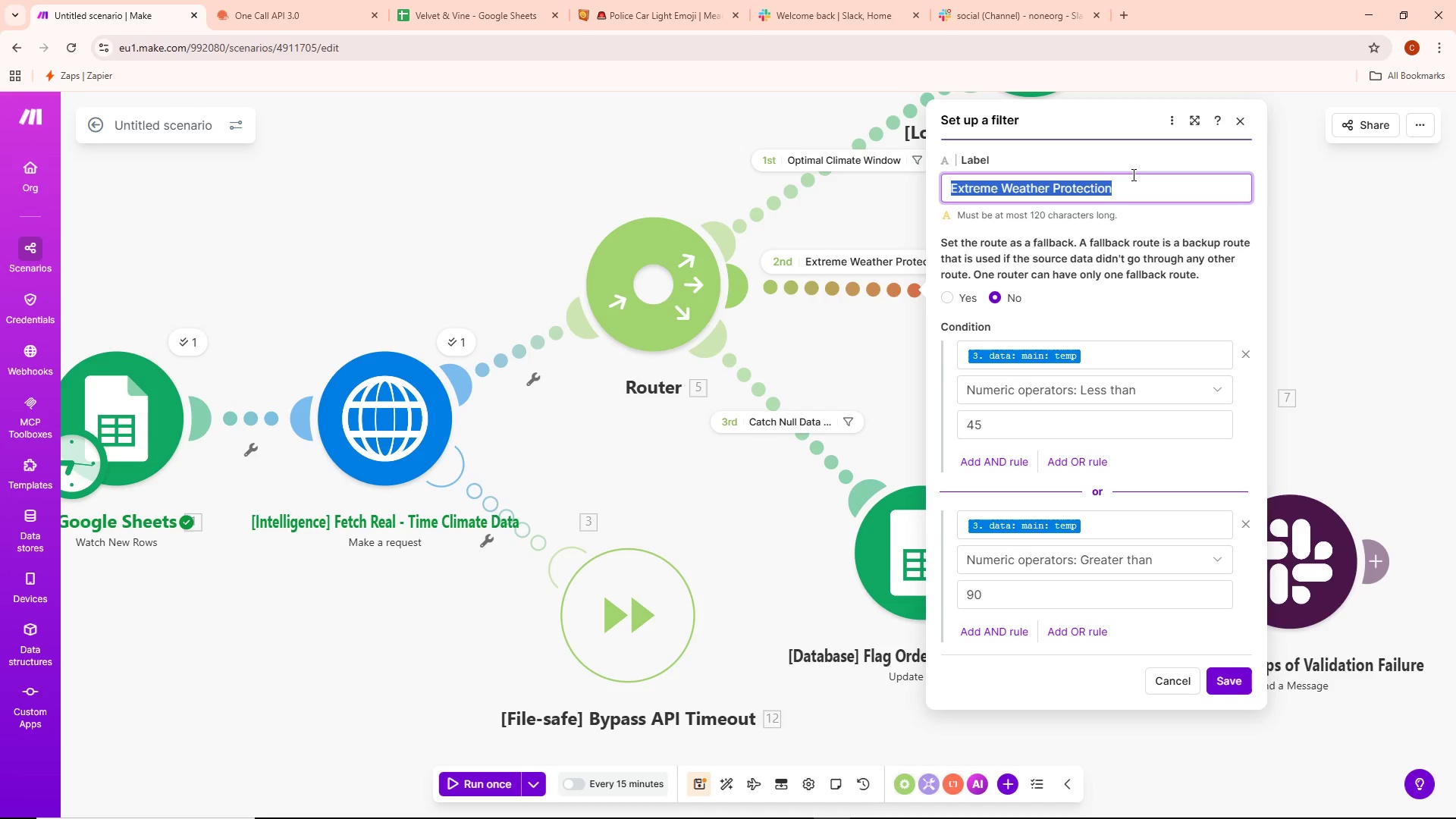 
key(Control+C)
 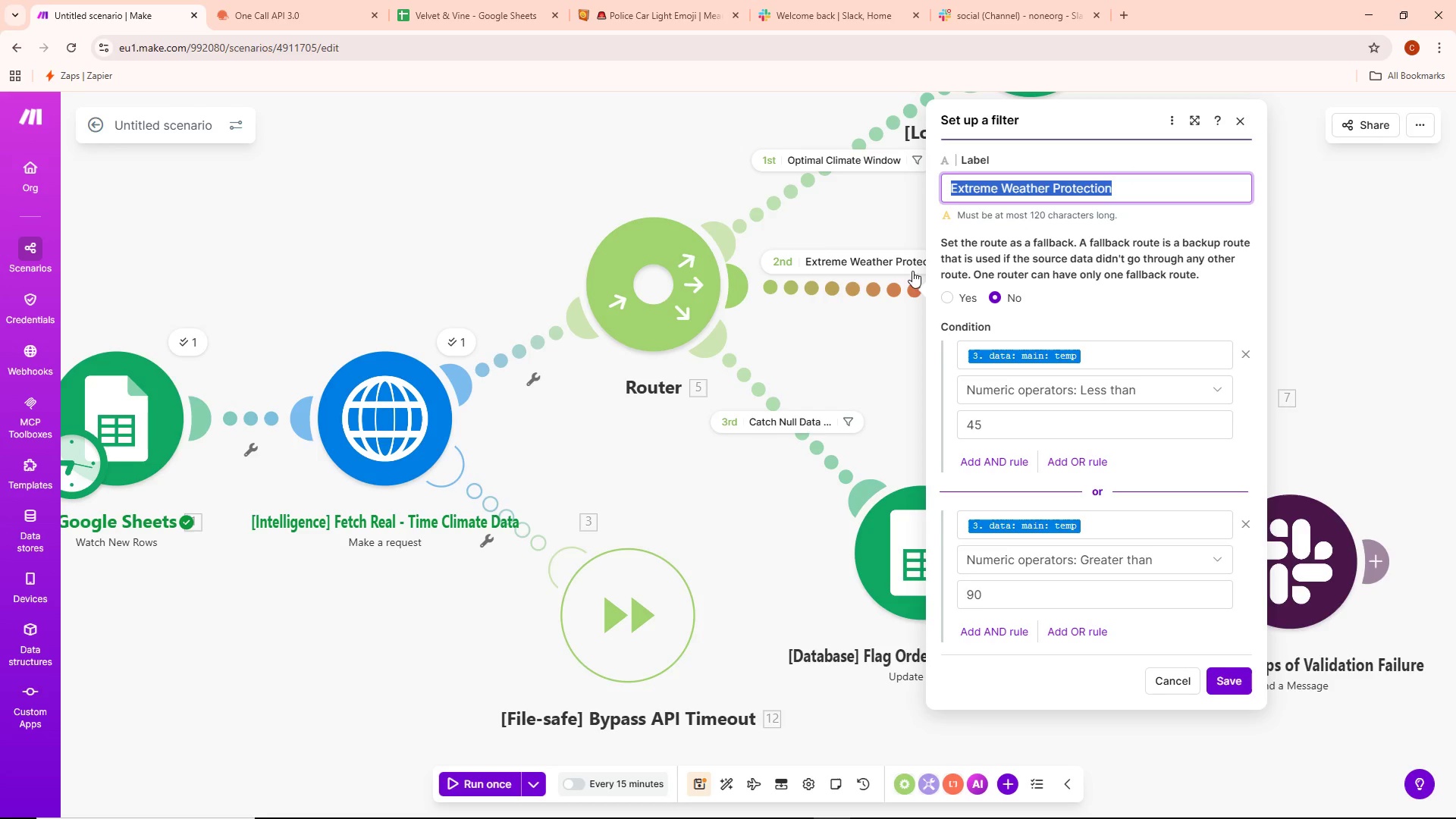 
left_click([826, 341])
 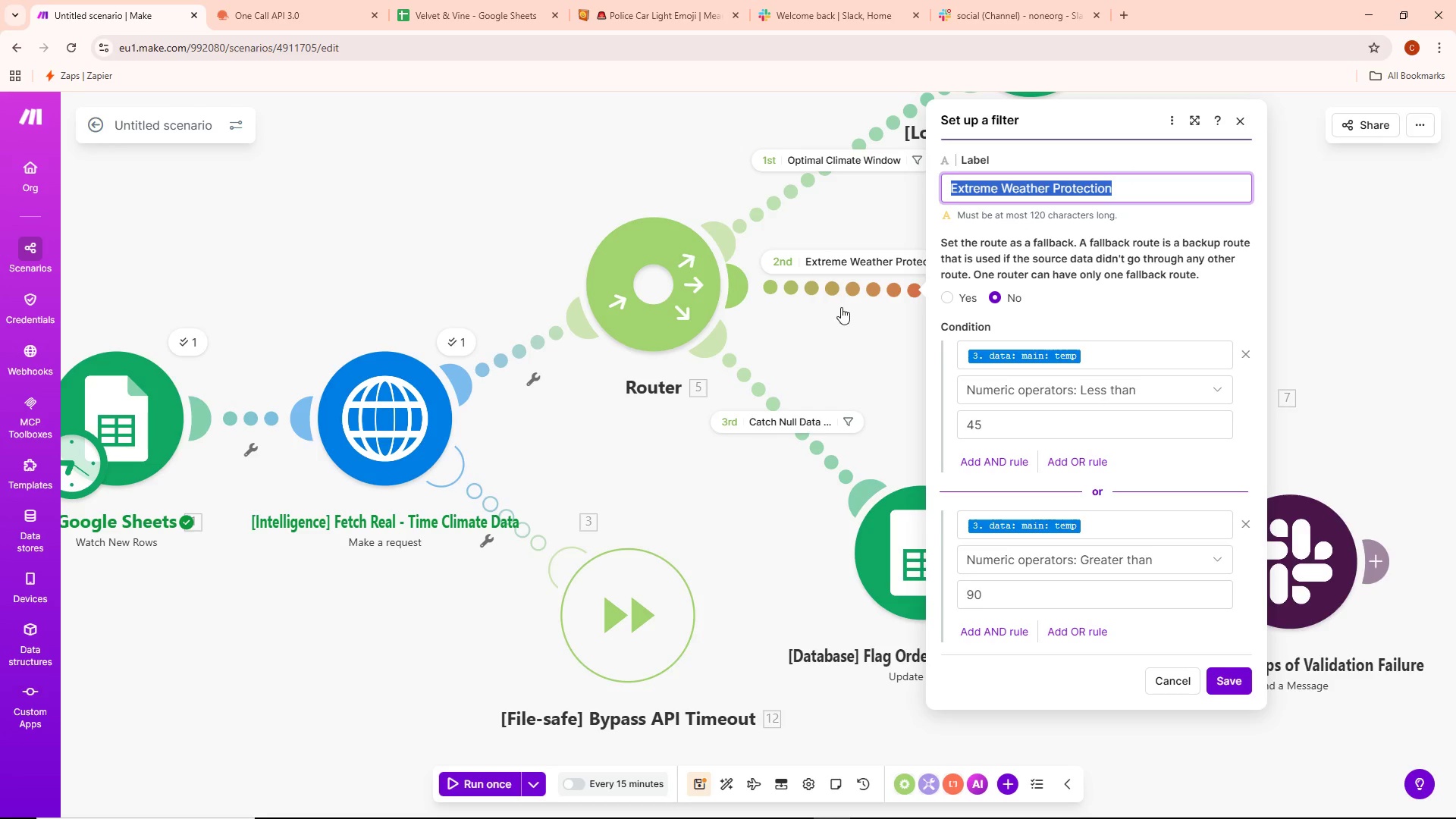 
left_click([873, 335])
 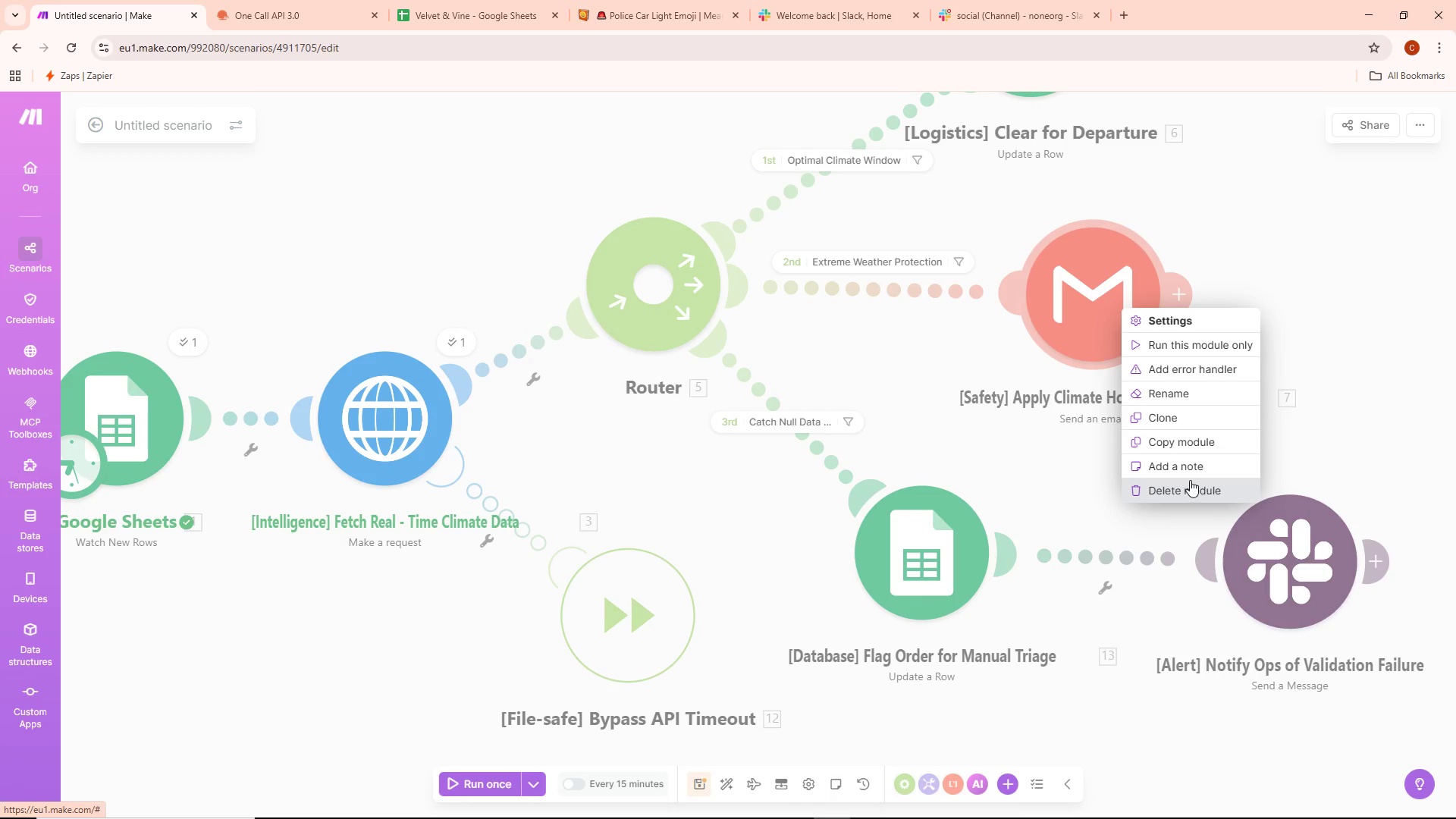 
wait(6.86)
 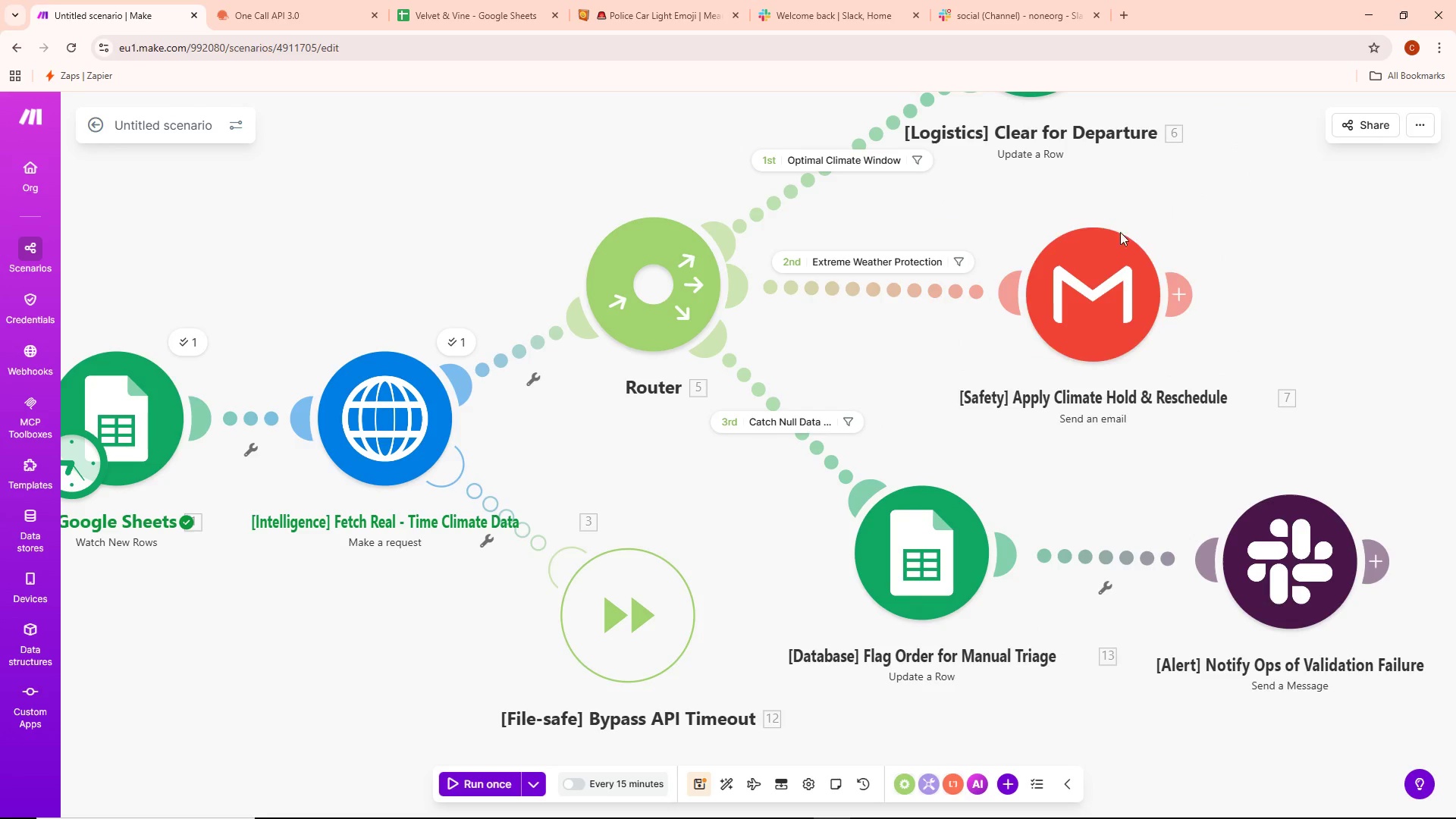 
left_click([1188, 485])
 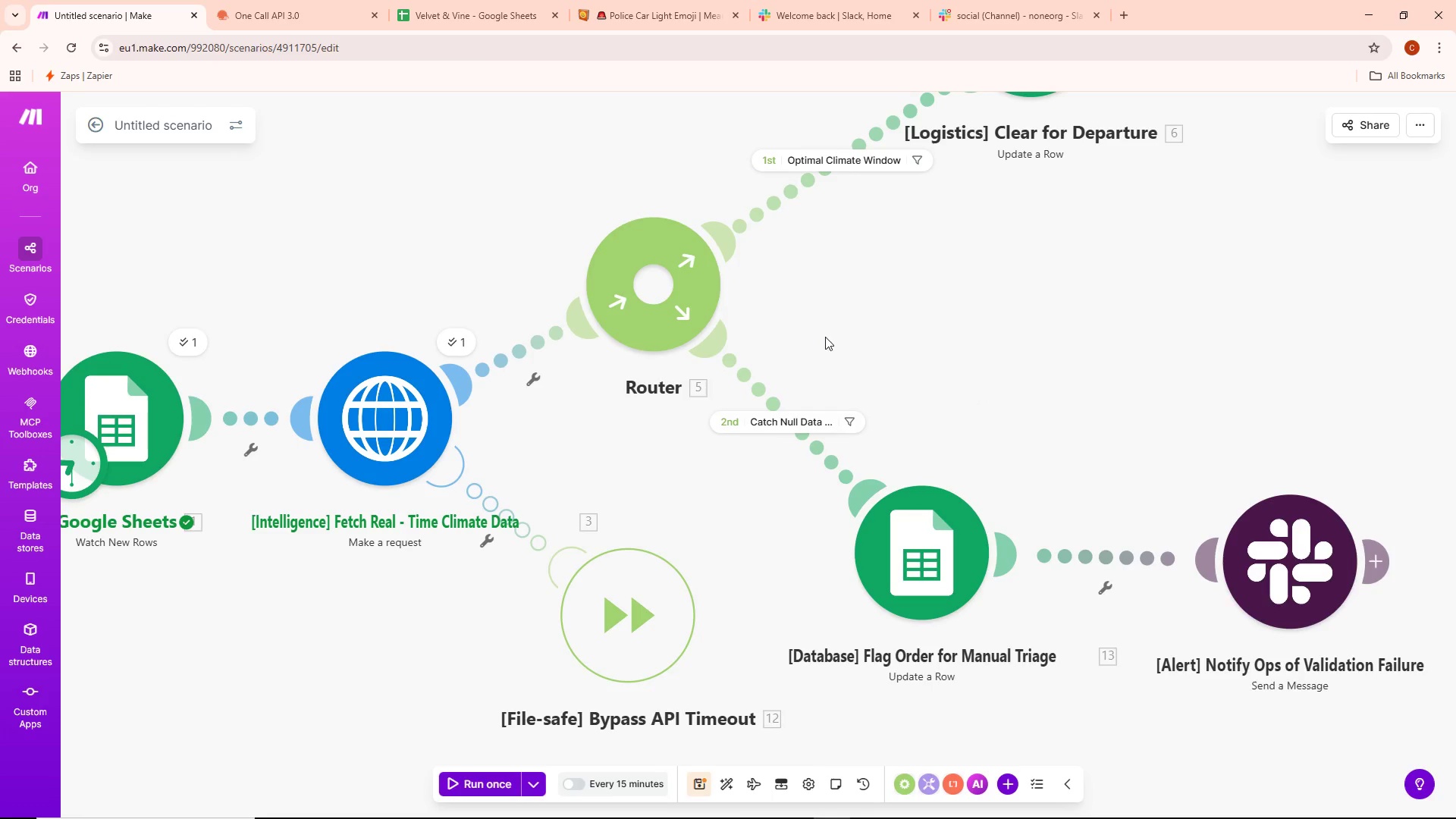 
left_click([711, 297])
 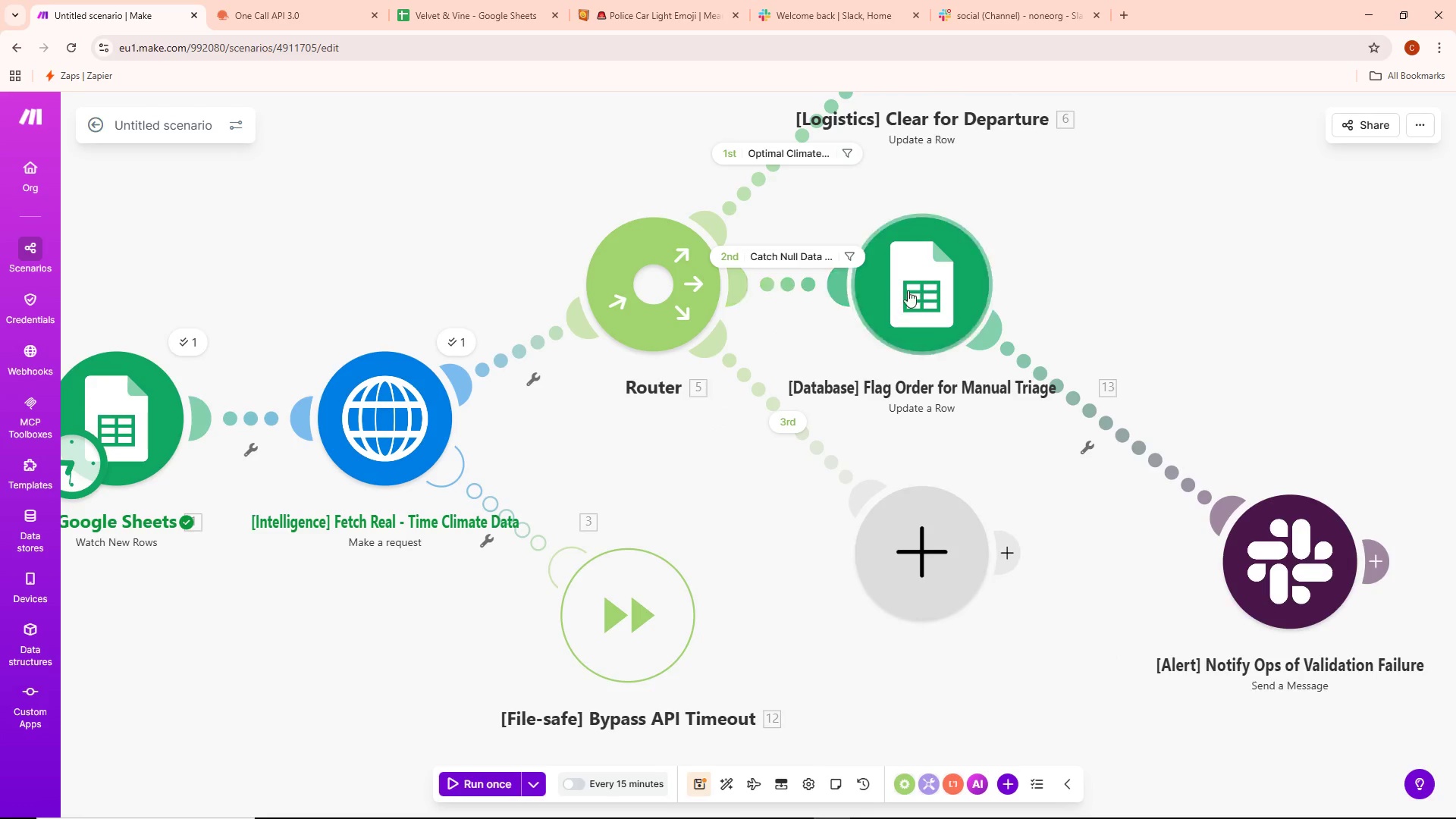 
left_click_drag(start_coordinate=[918, 275], to_coordinate=[868, 654])
 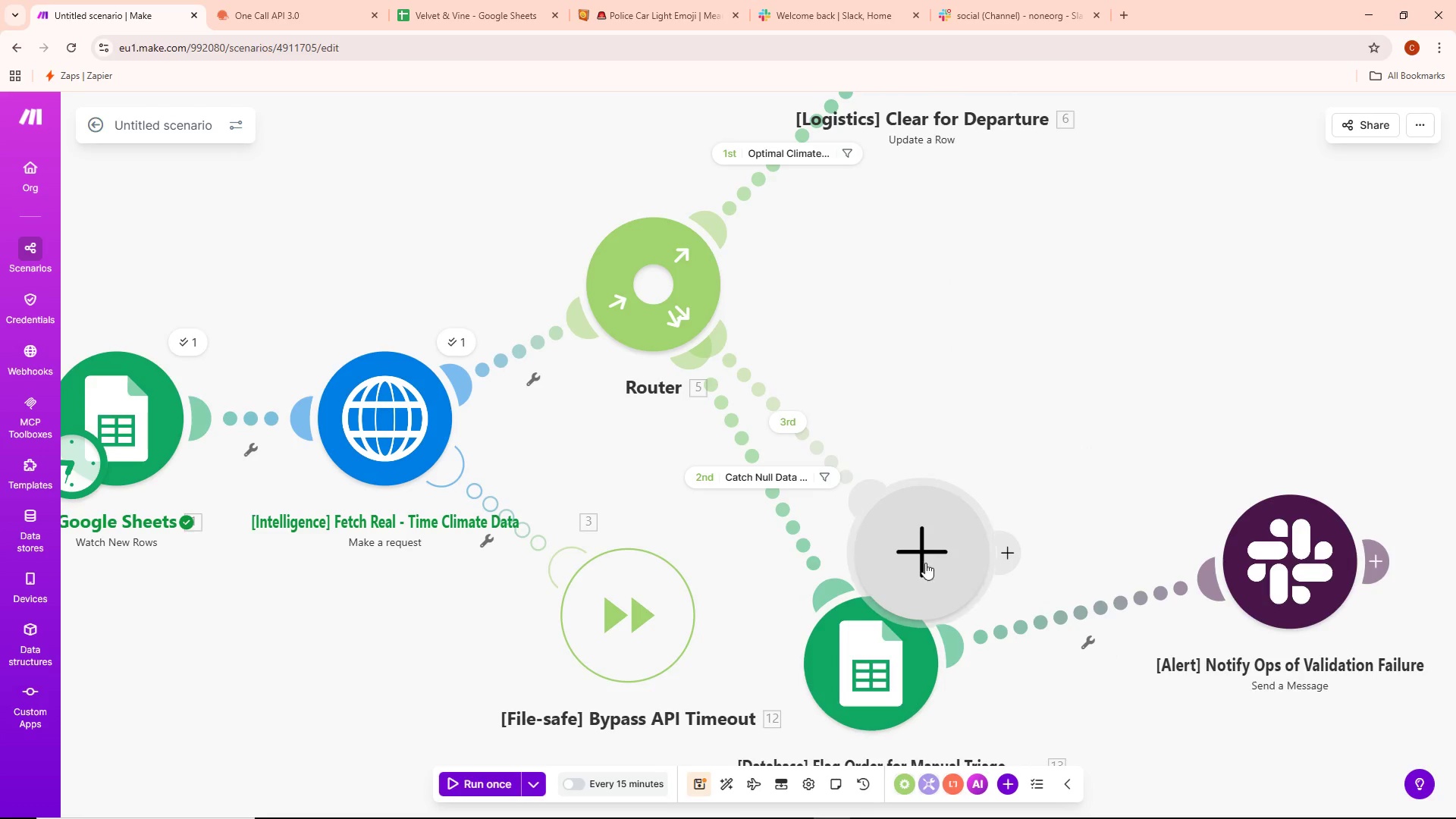 
left_click_drag(start_coordinate=[930, 551], to_coordinate=[943, 273])
 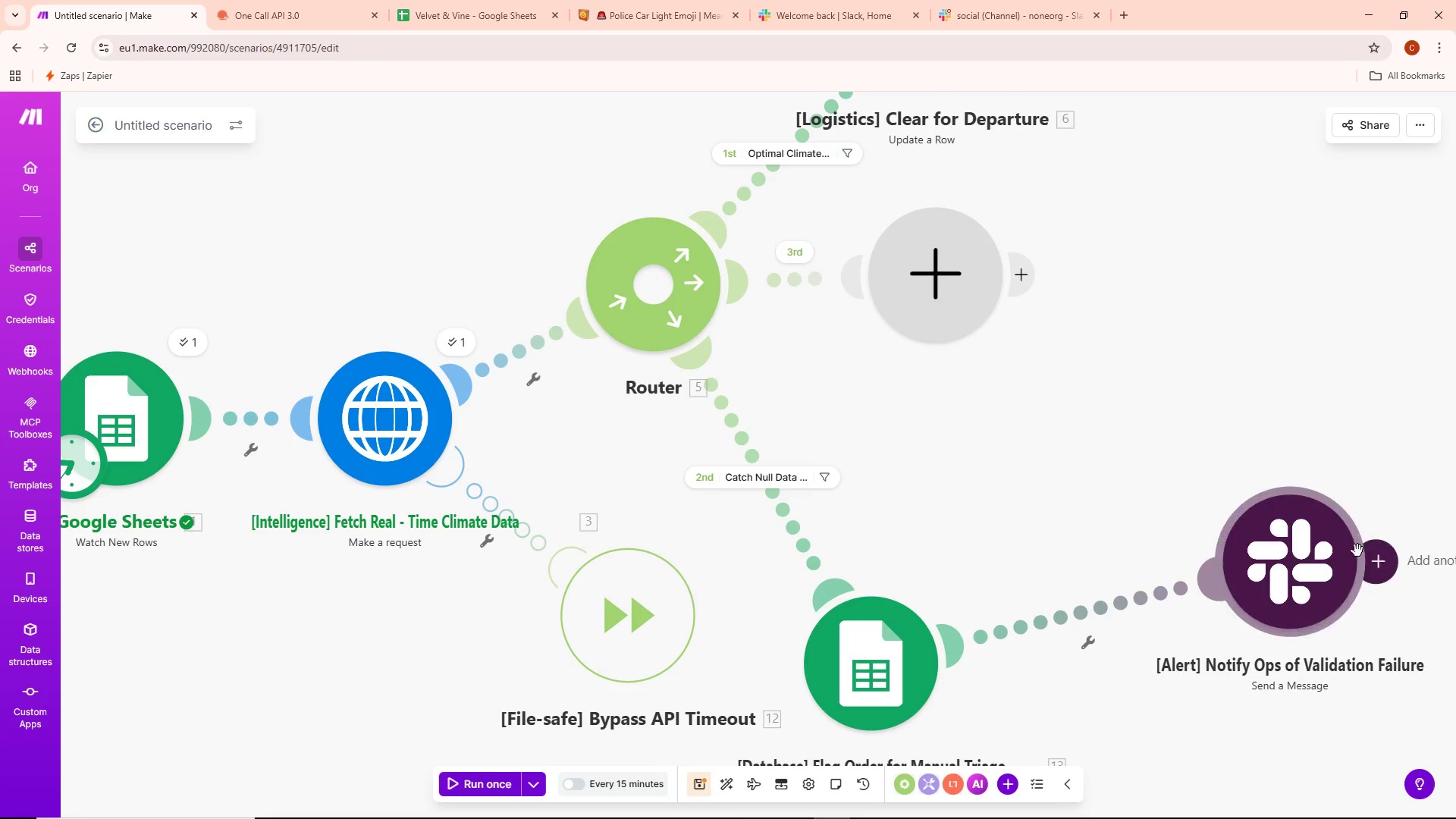 
left_click_drag(start_coordinate=[1314, 564], to_coordinate=[1334, 639])
 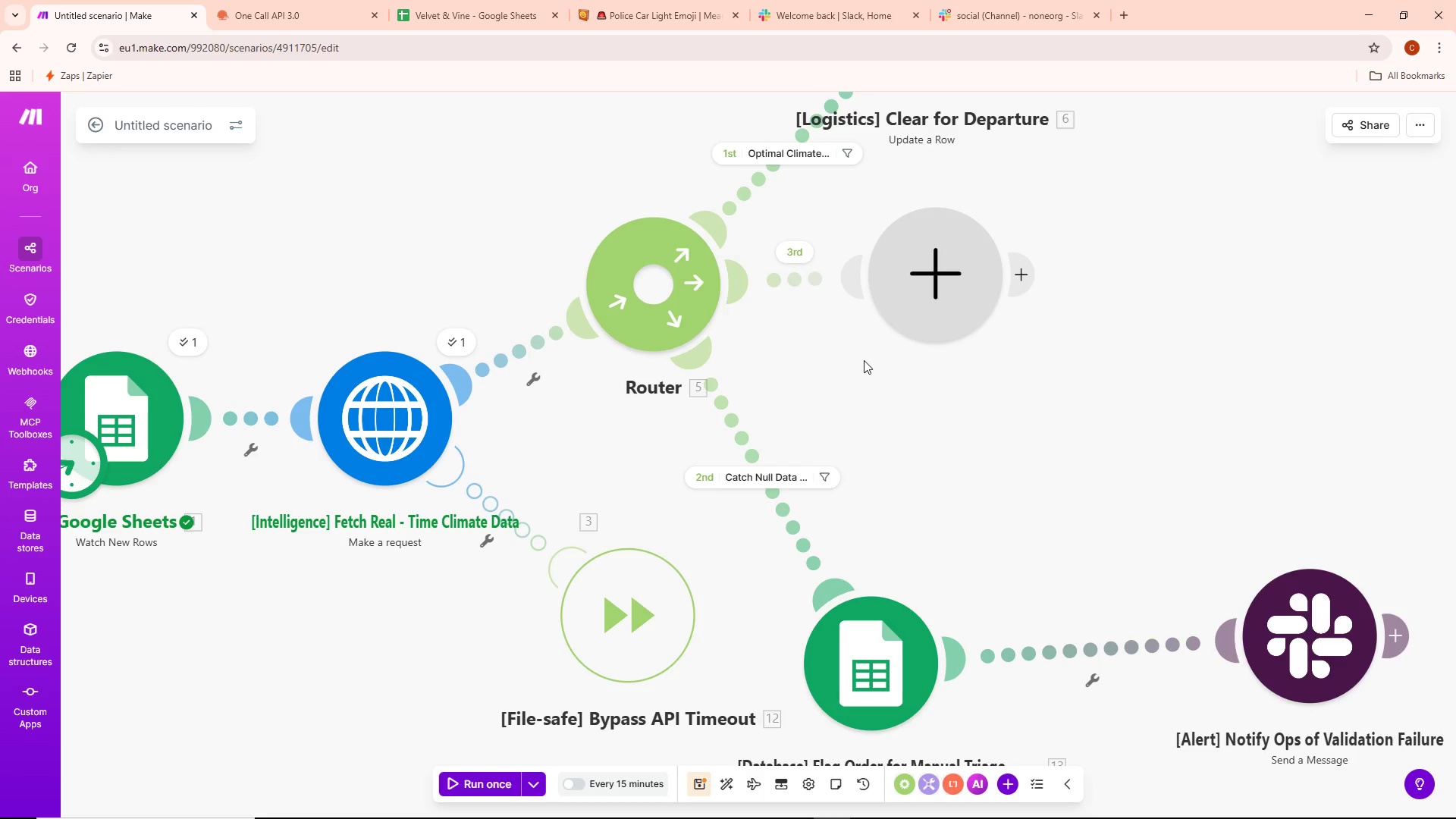 
wait(6.05)
 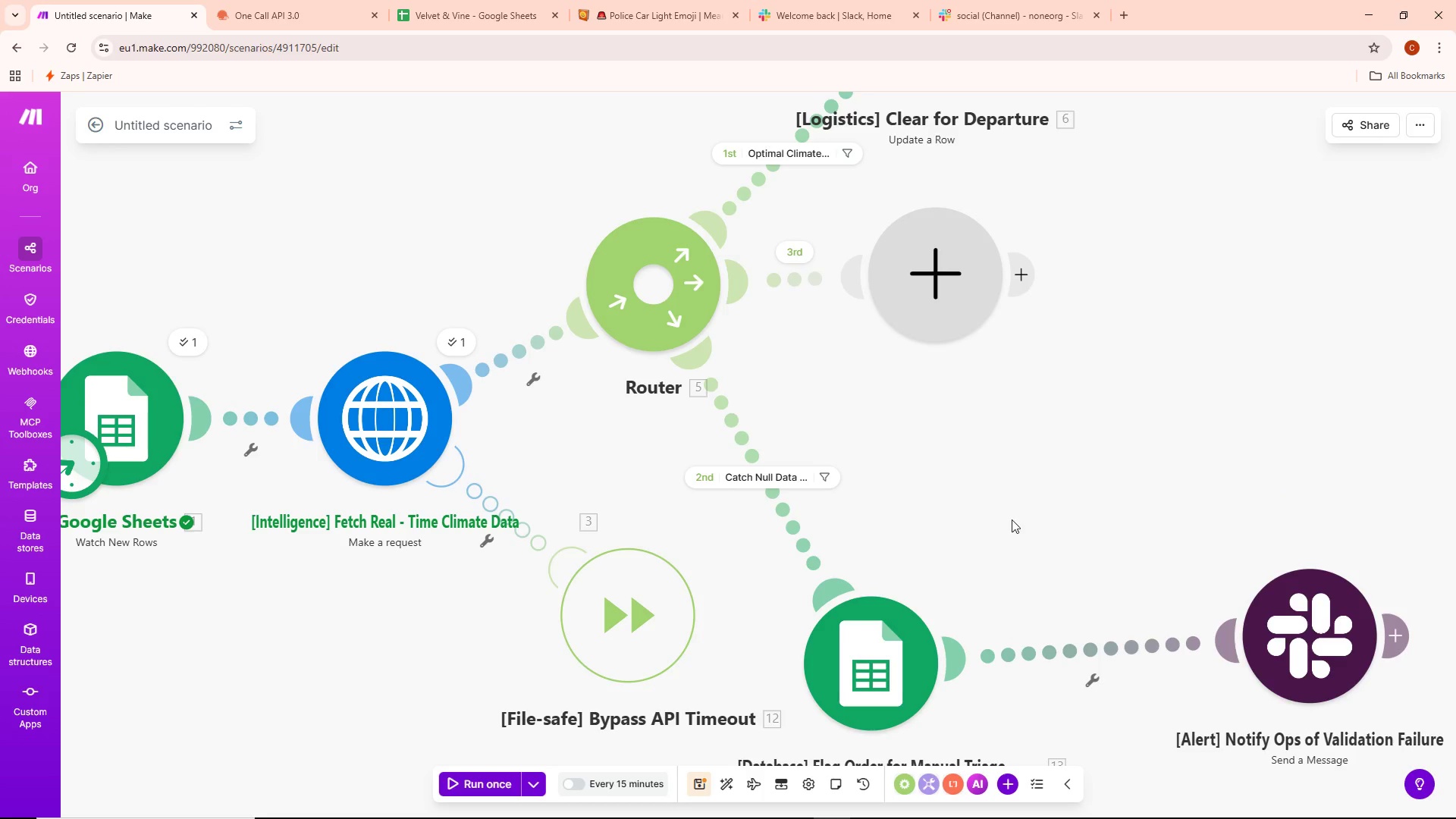 
left_click_drag(start_coordinate=[956, 253], to_coordinate=[965, 315])
 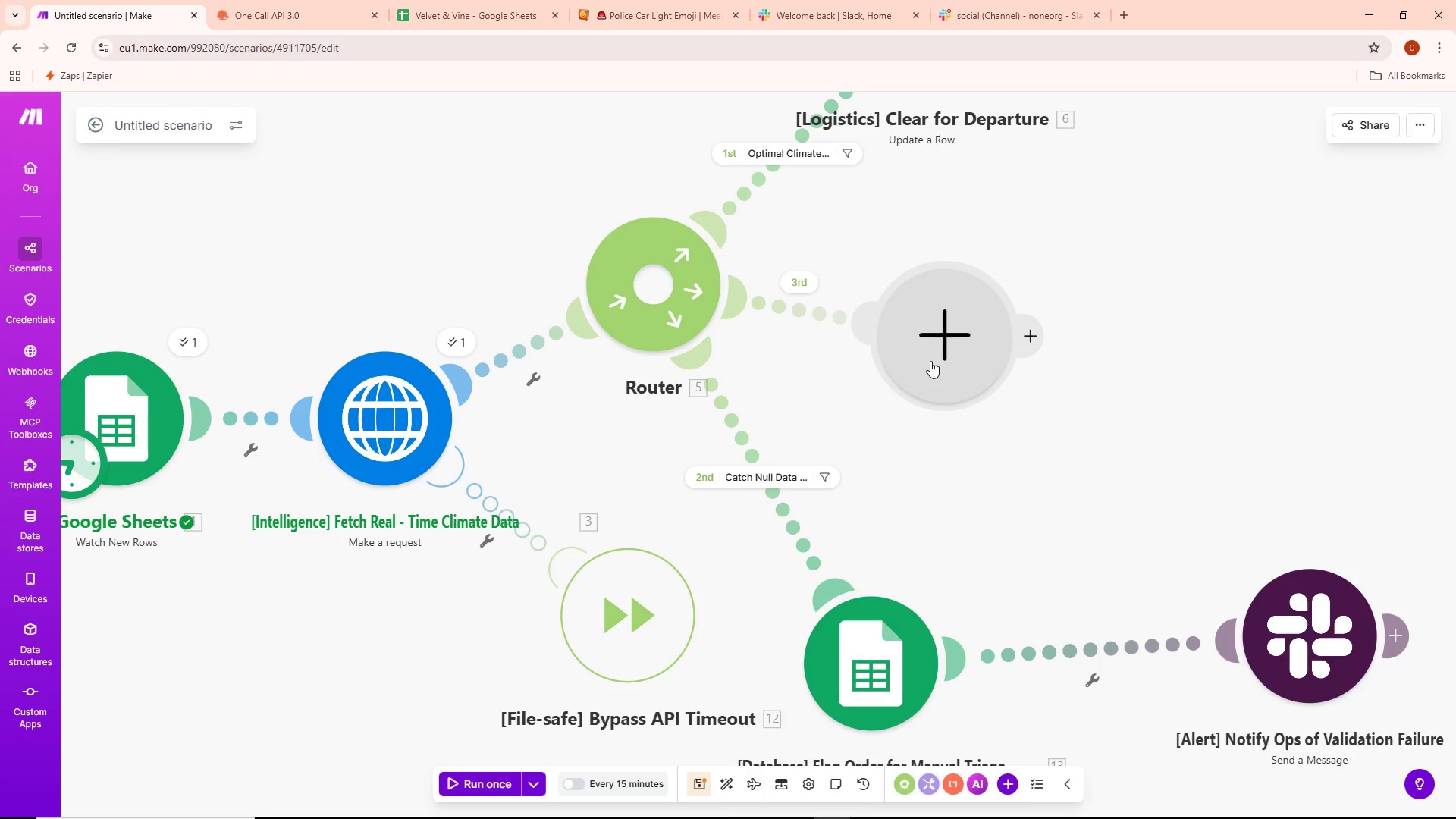 
wait(8.09)
 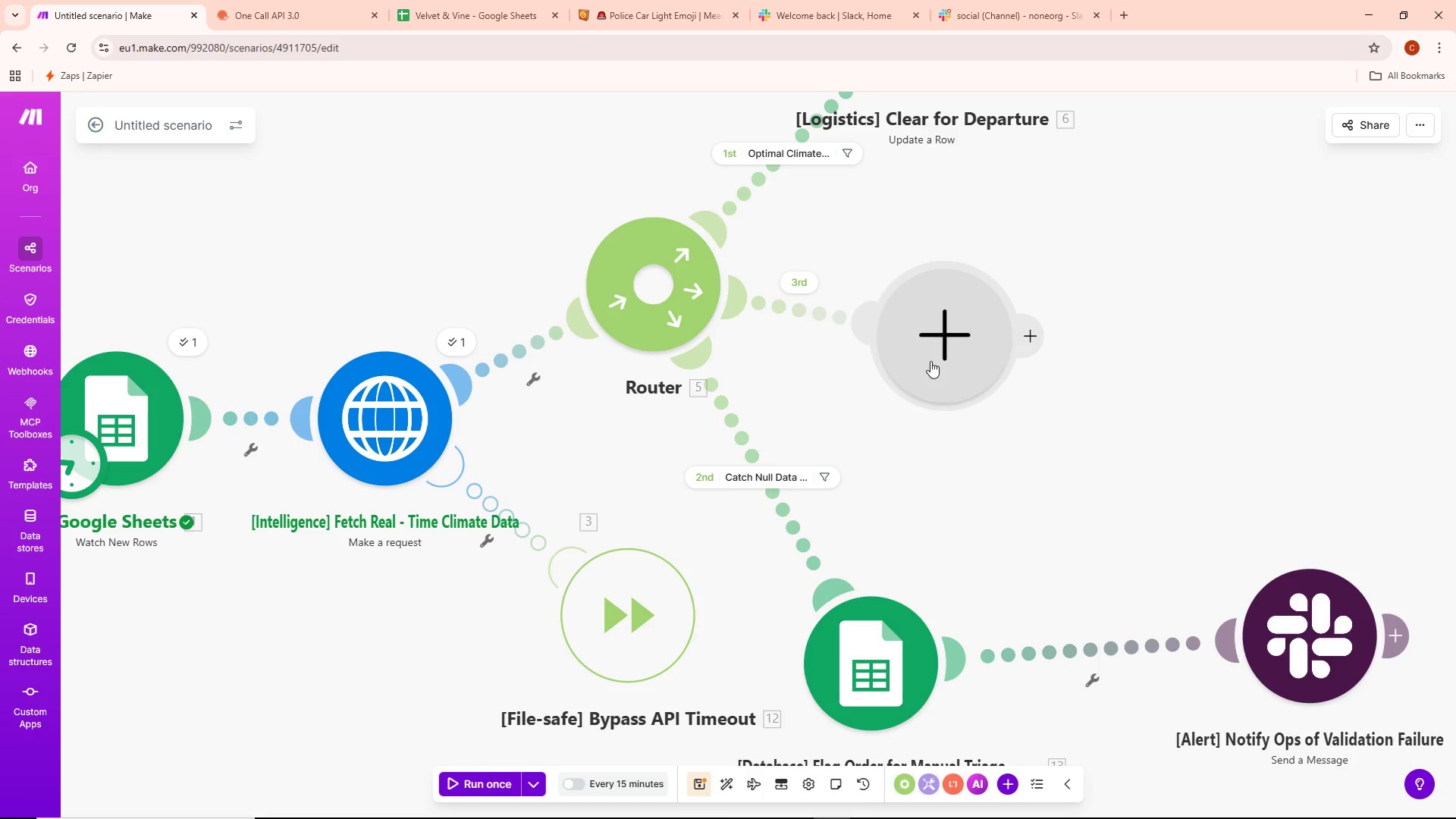 
left_click([802, 308])
 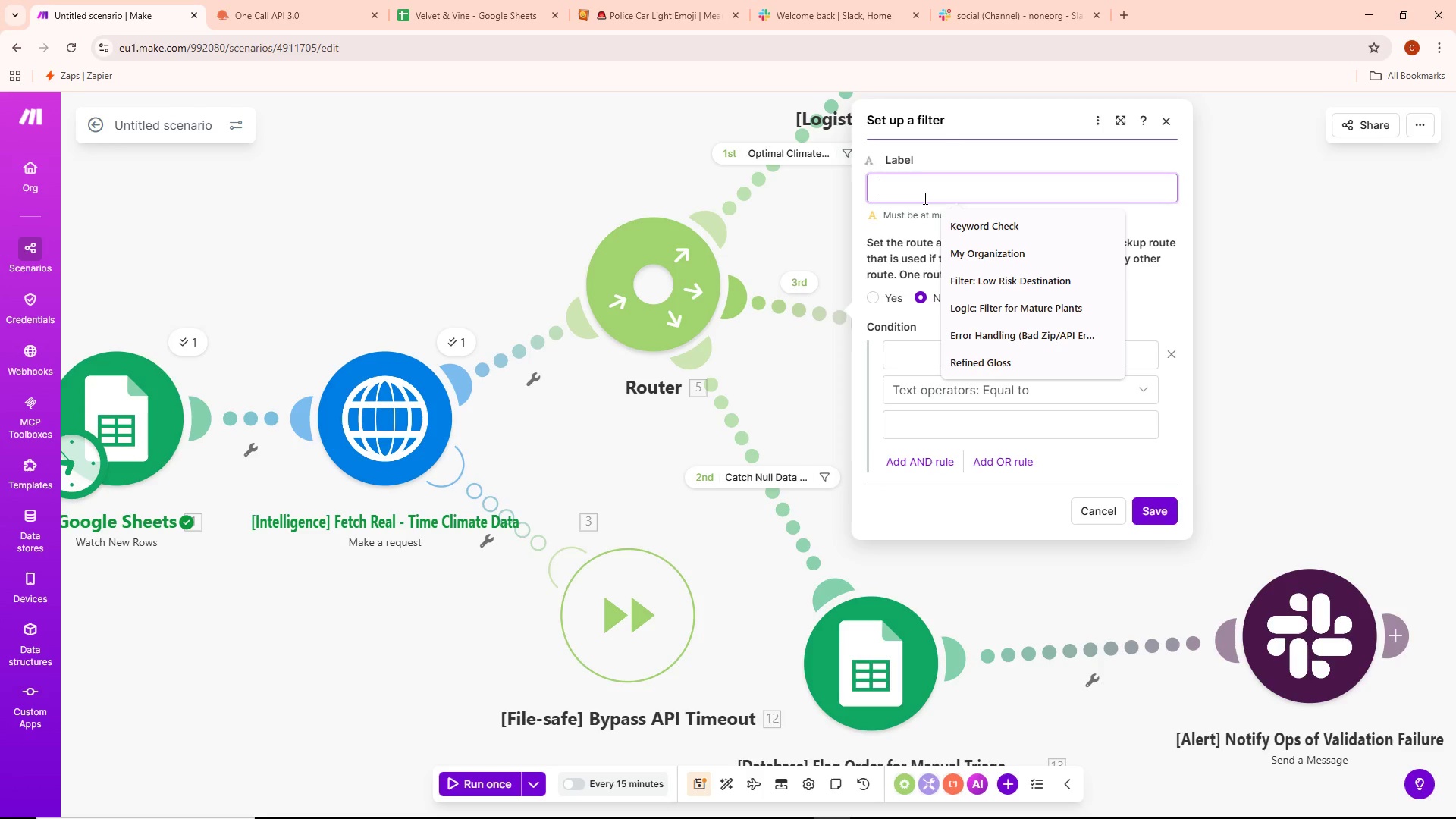 
key(Control+ControlLeft)
 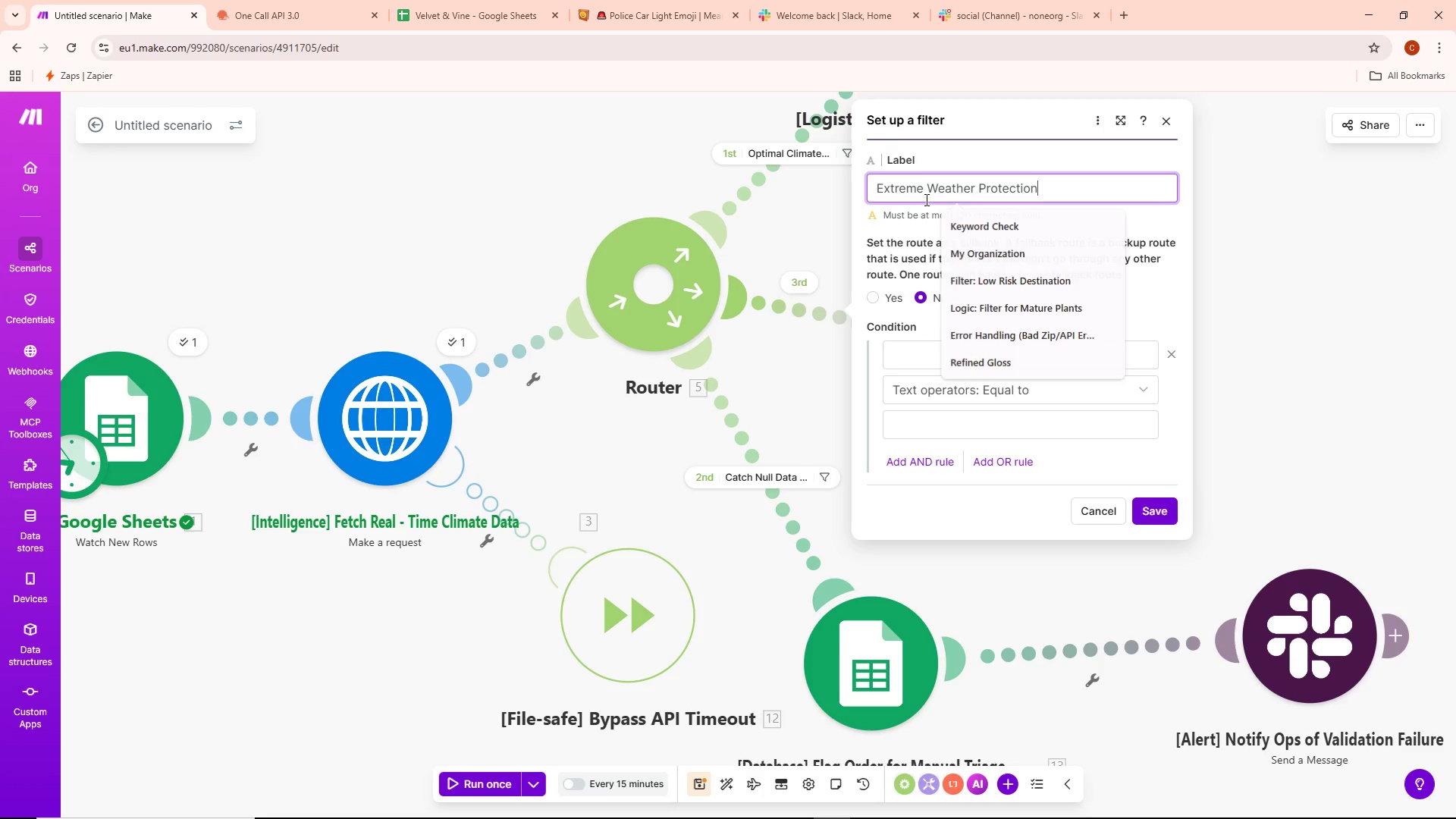 
key(Control+V)
 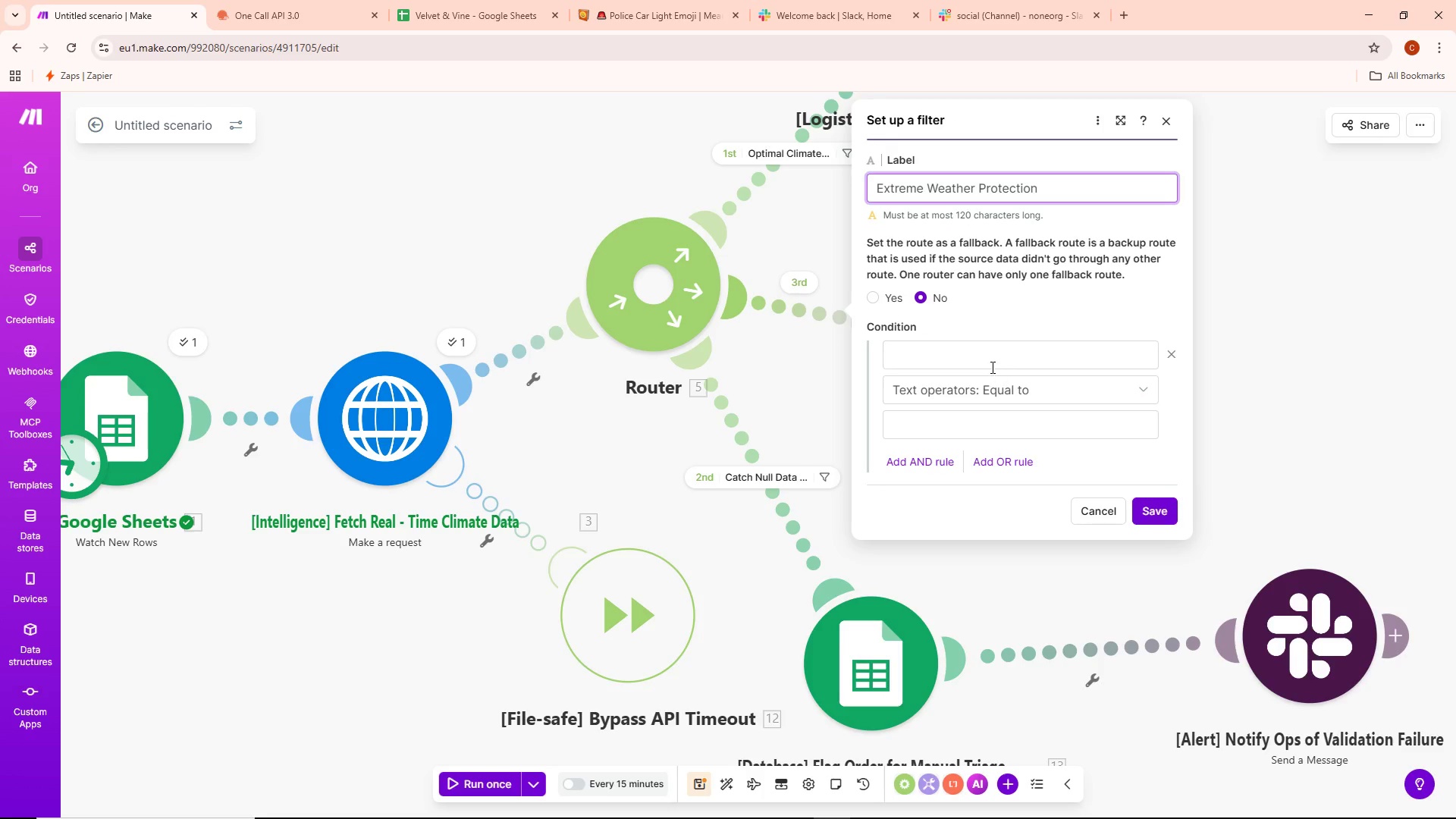 
left_click([988, 356])
 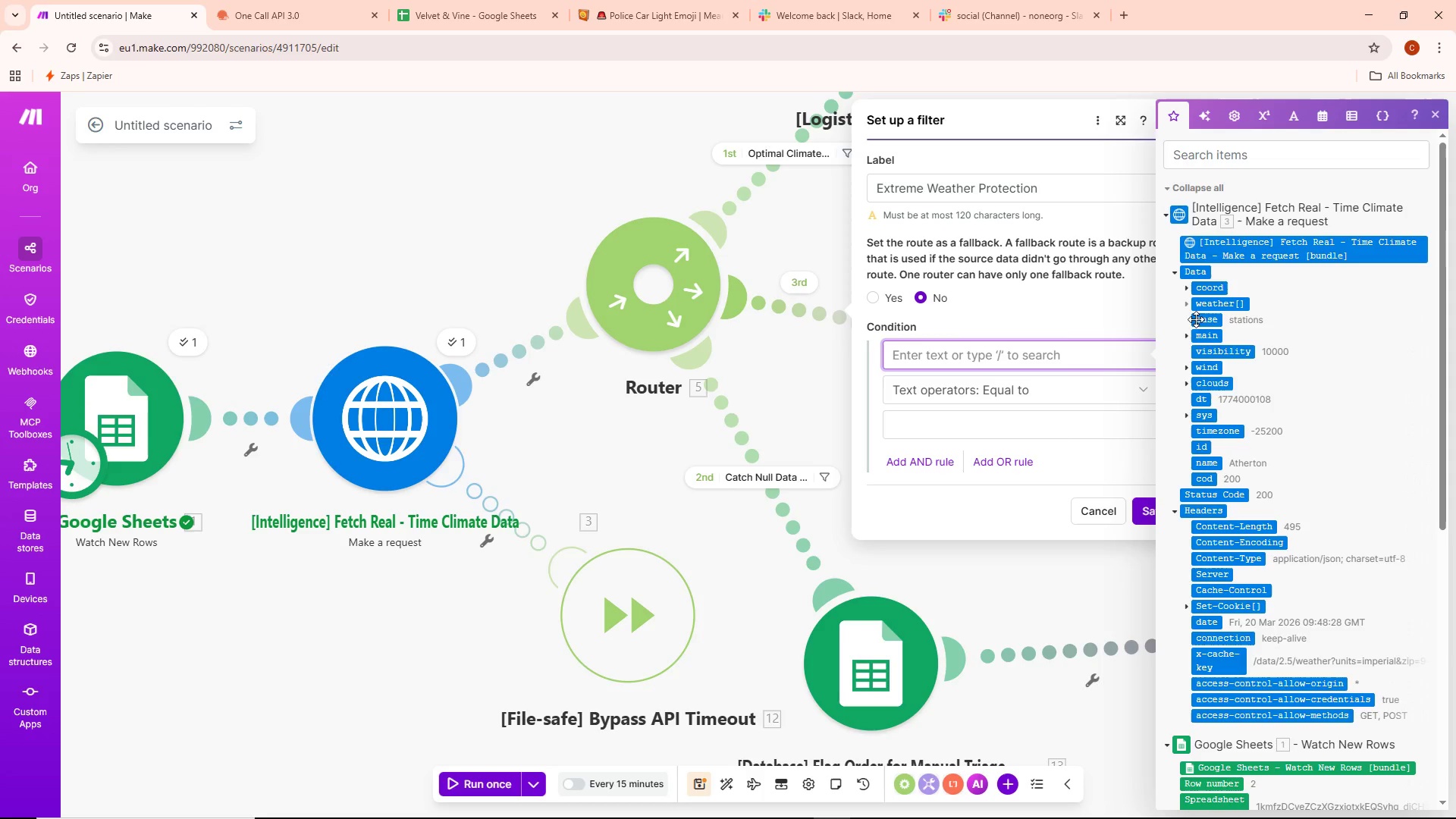 
wait(8.2)
 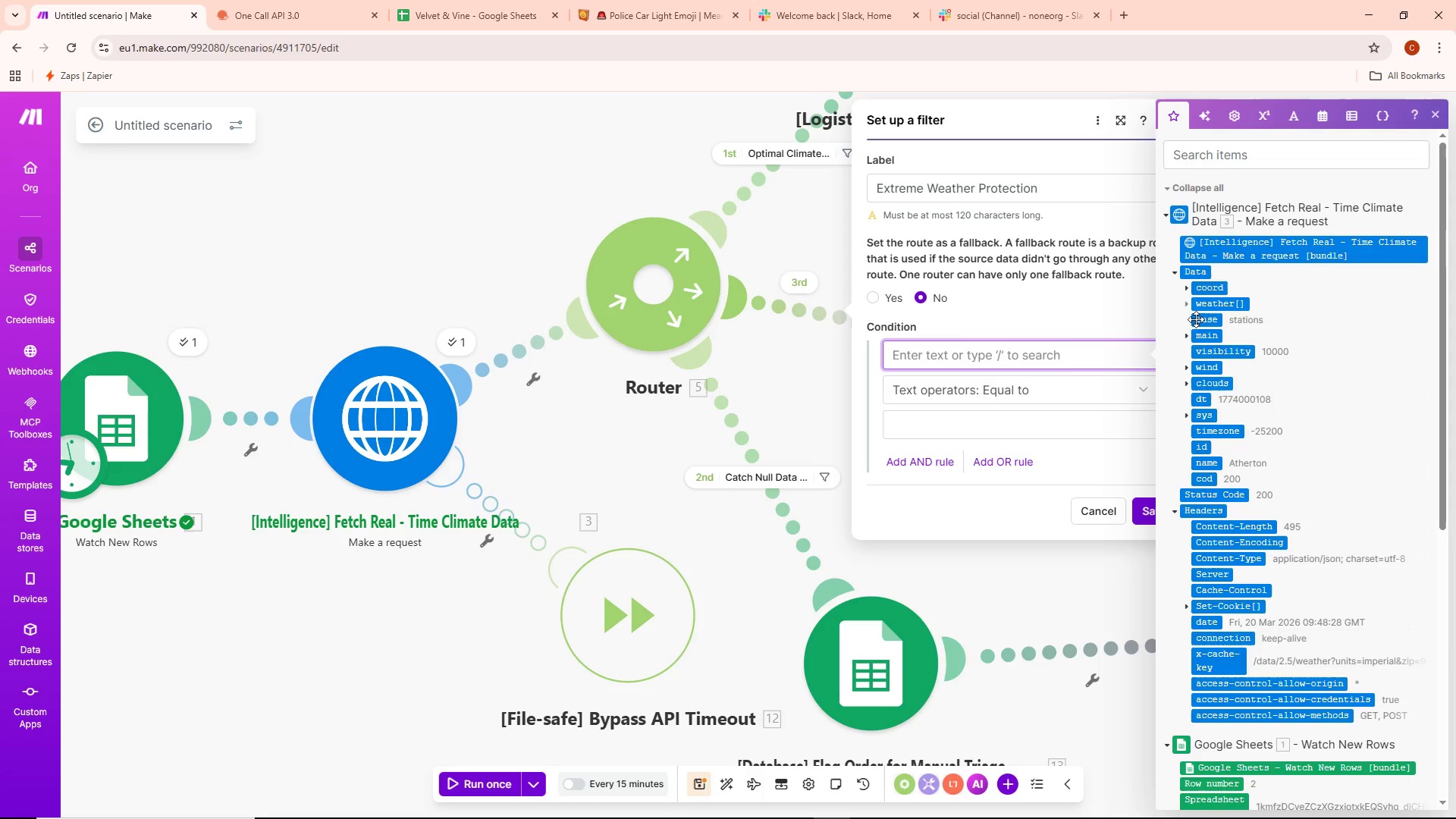 
left_click([1192, 306])
 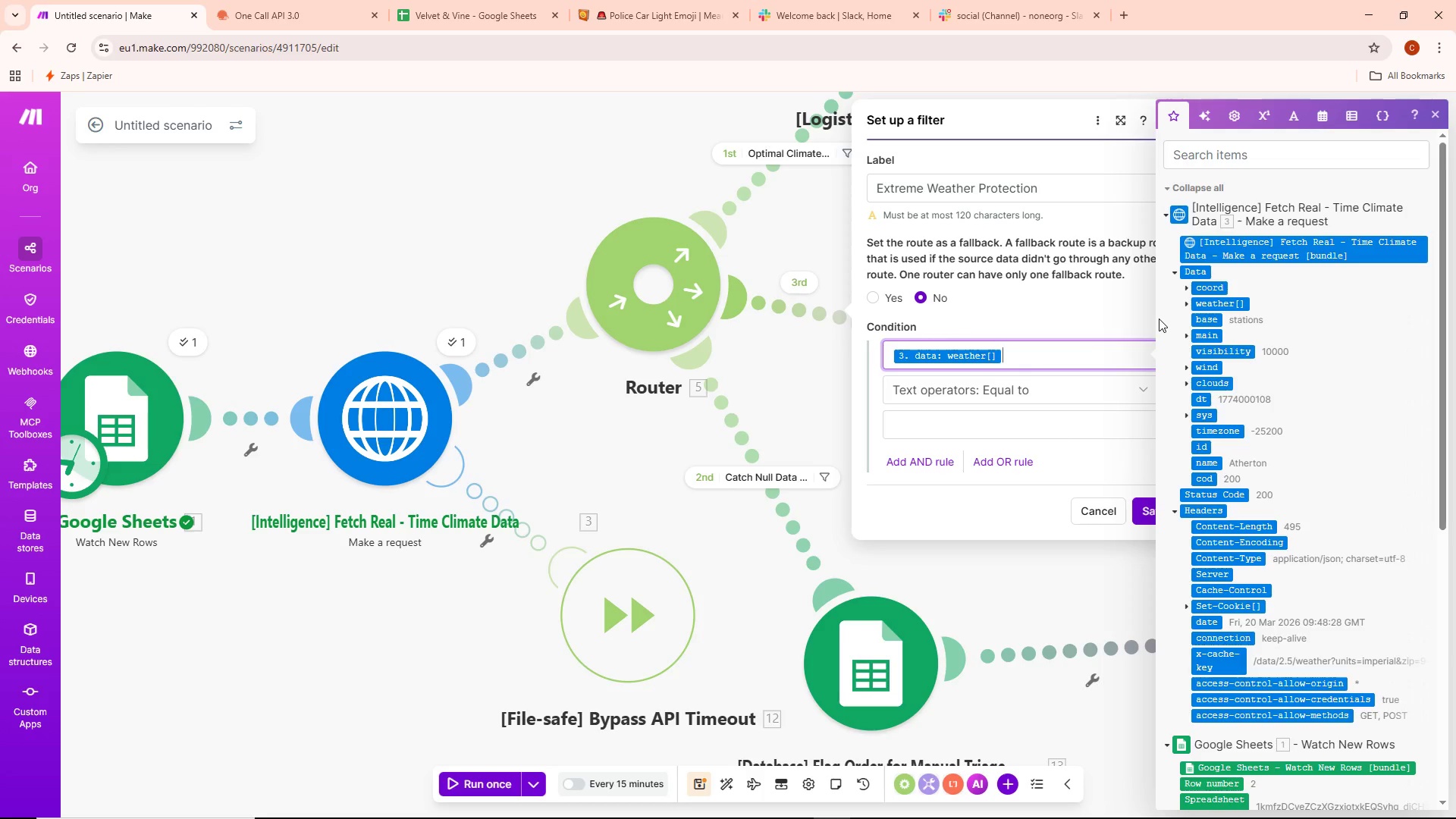 
key(Backspace)
 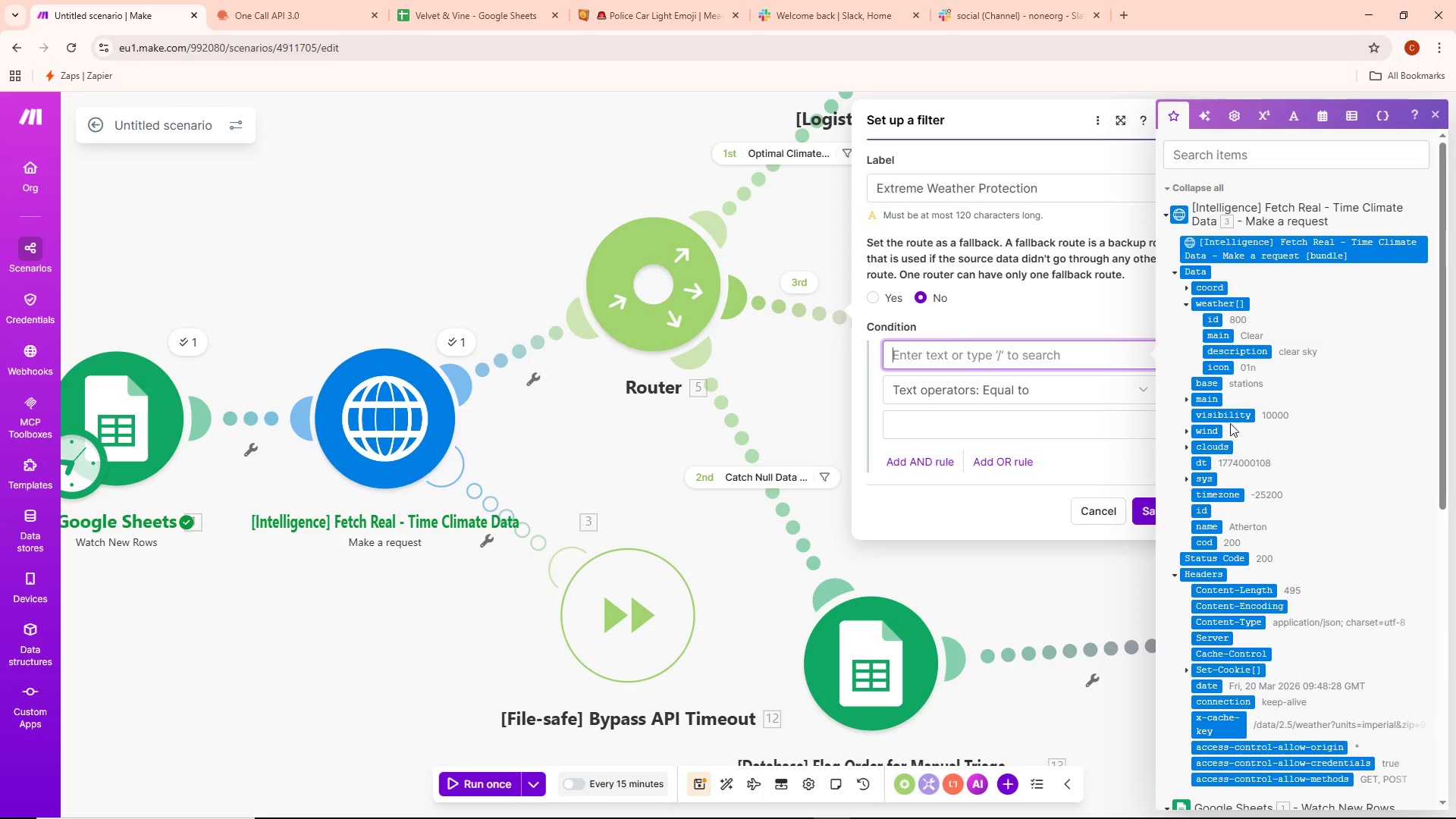 
left_click([1187, 403])
 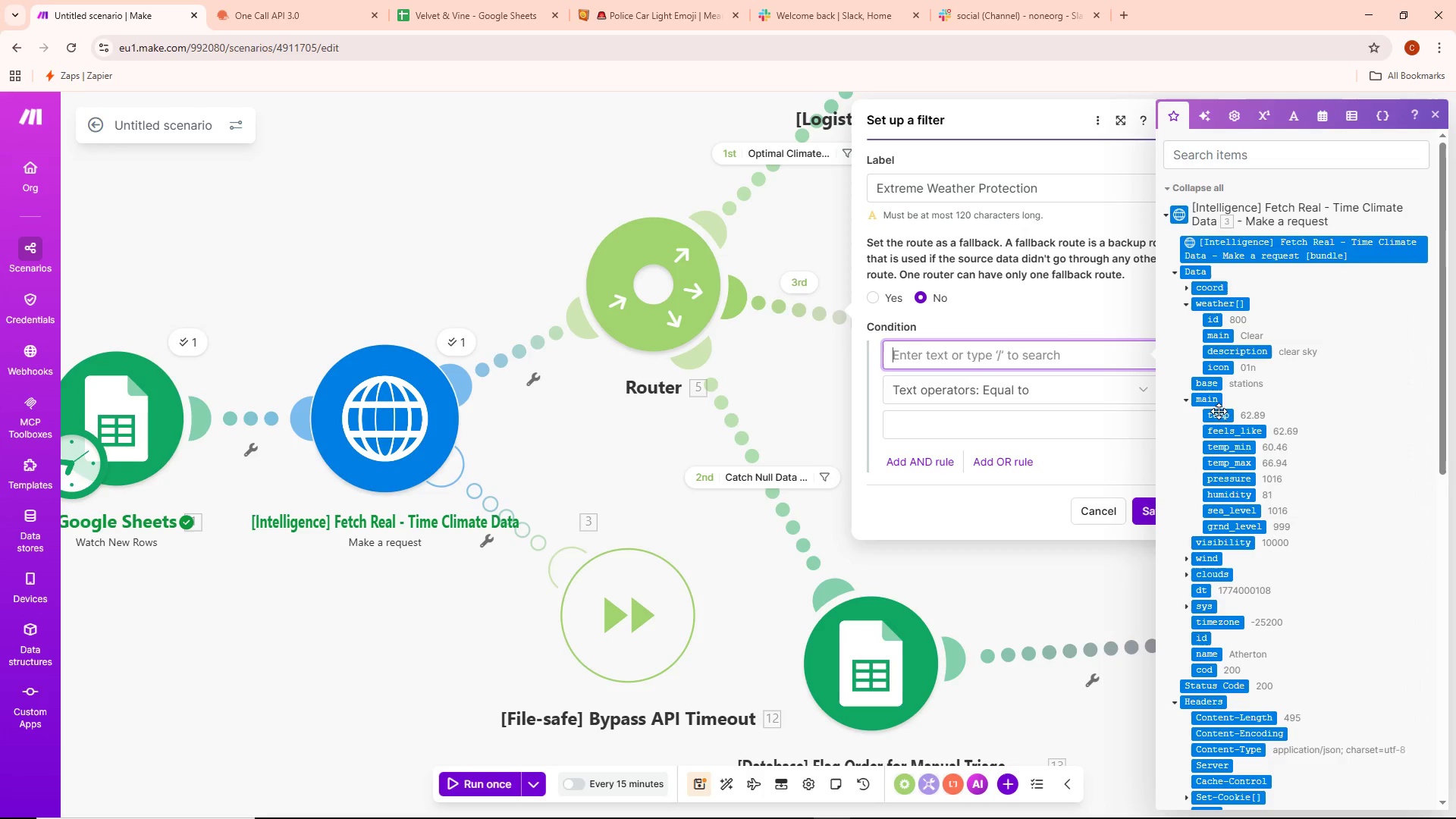 
left_click([1217, 419])
 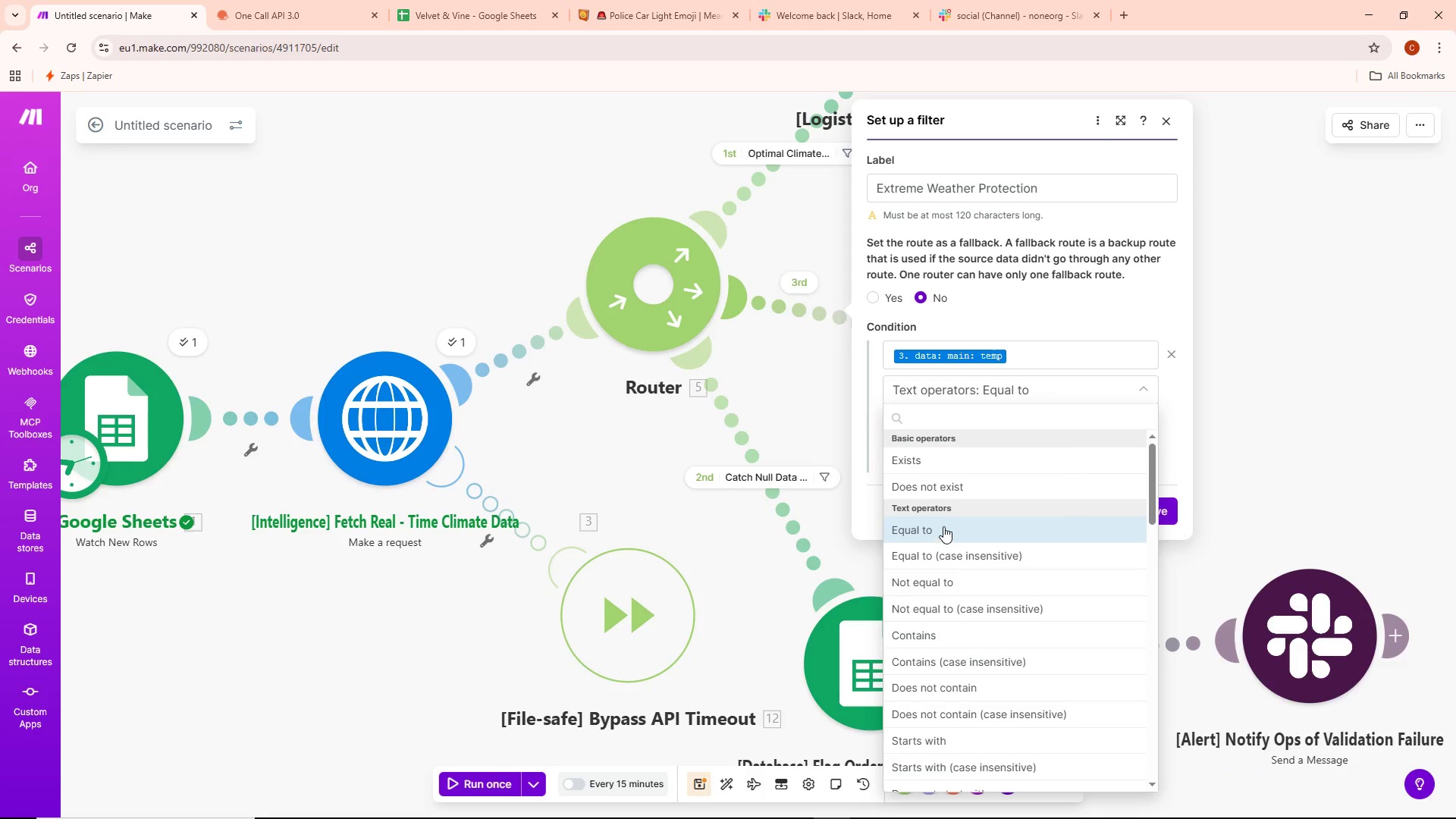 
type(le)
 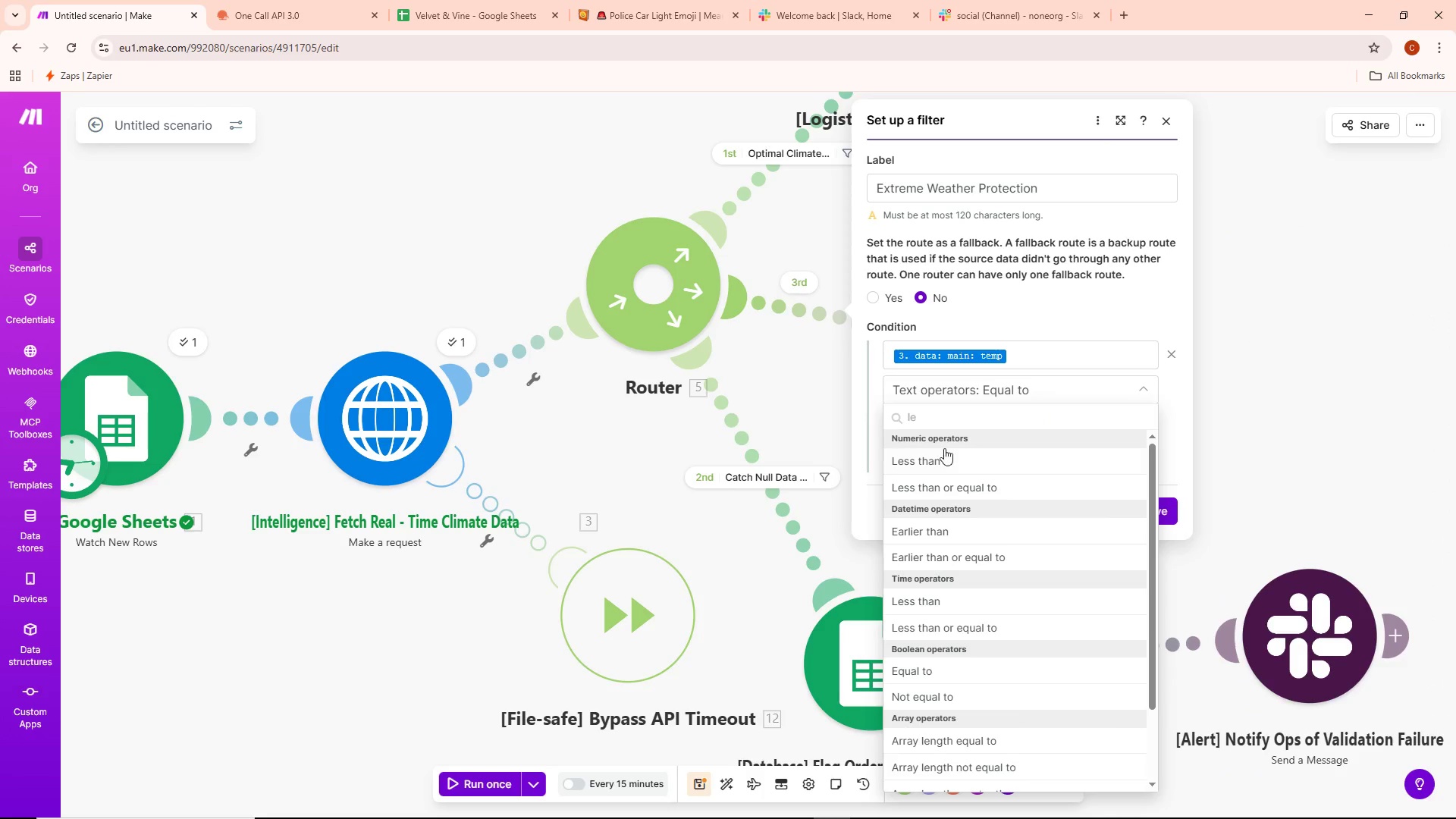 
left_click([937, 463])
 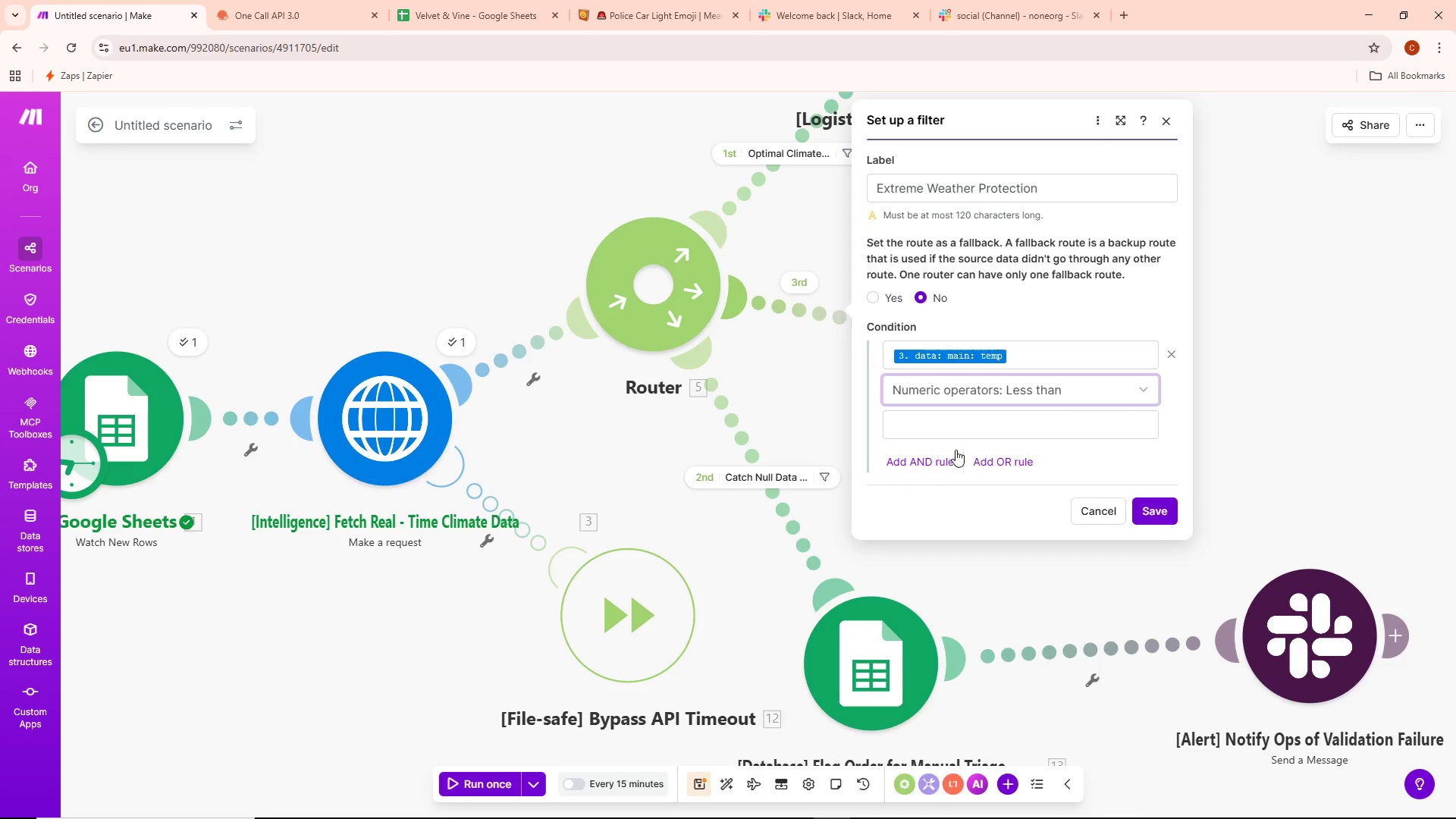 
left_click([962, 435])
 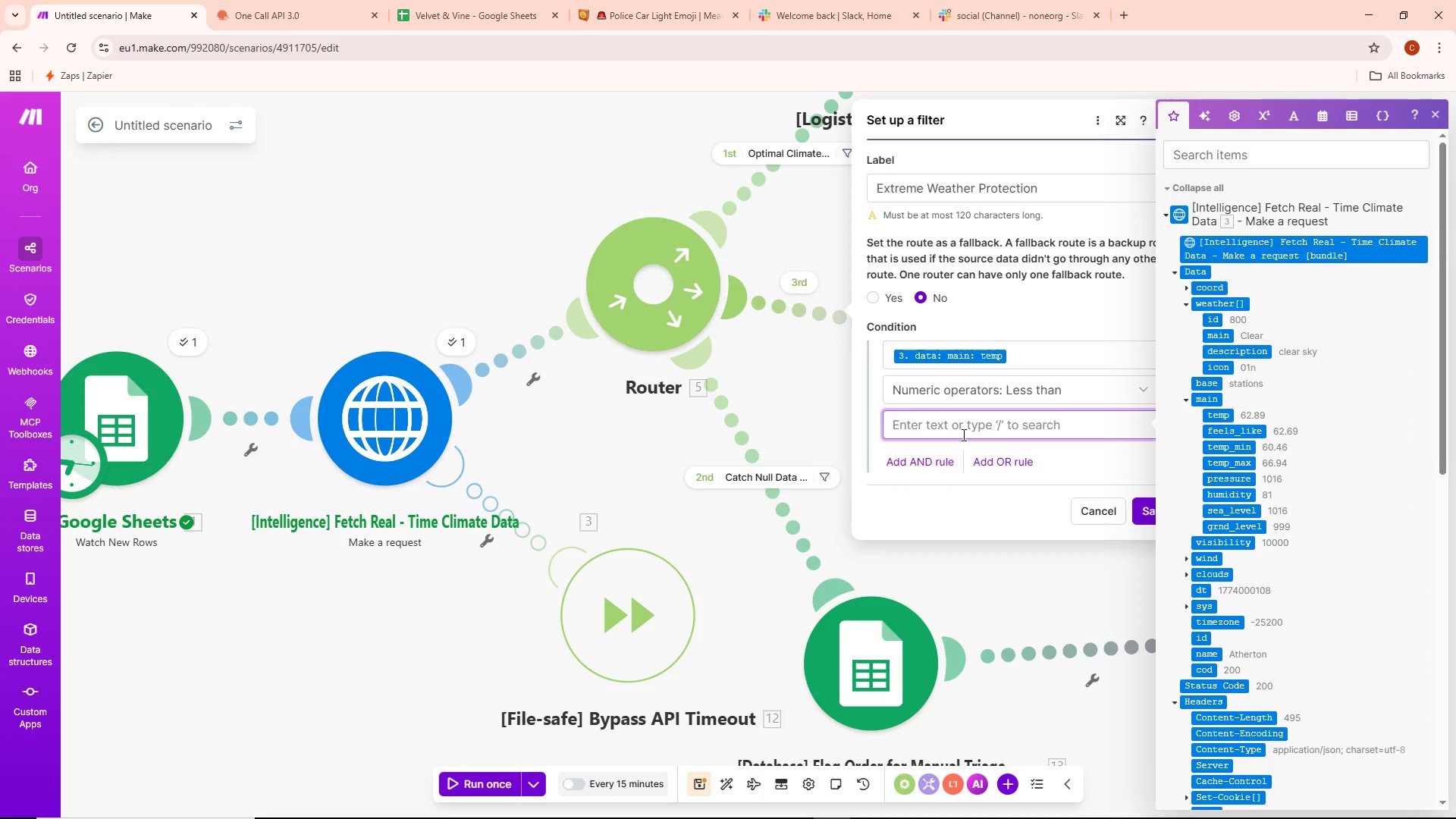 
type(45)
 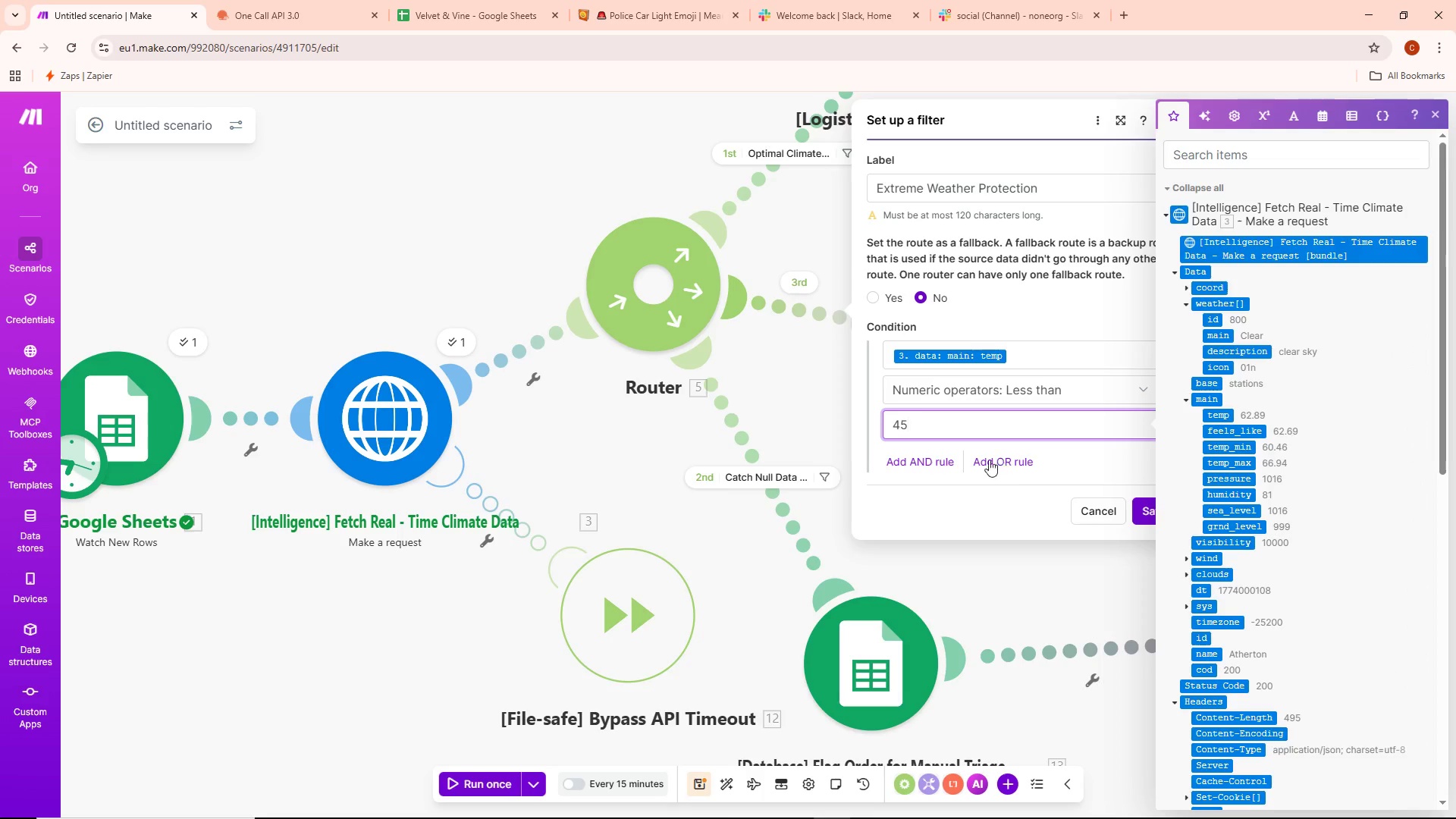 
left_click([995, 463])
 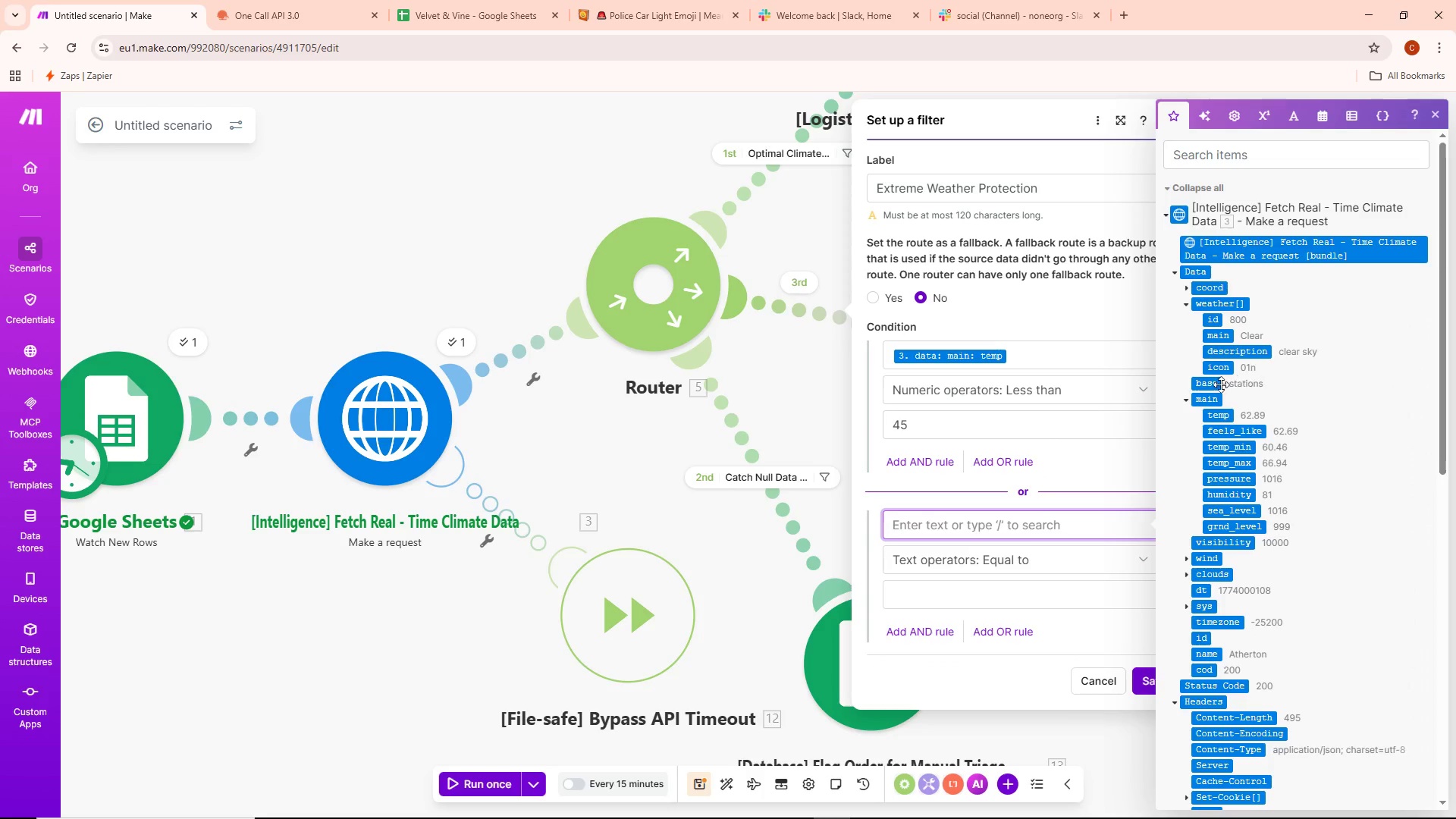 
left_click([1220, 416])
 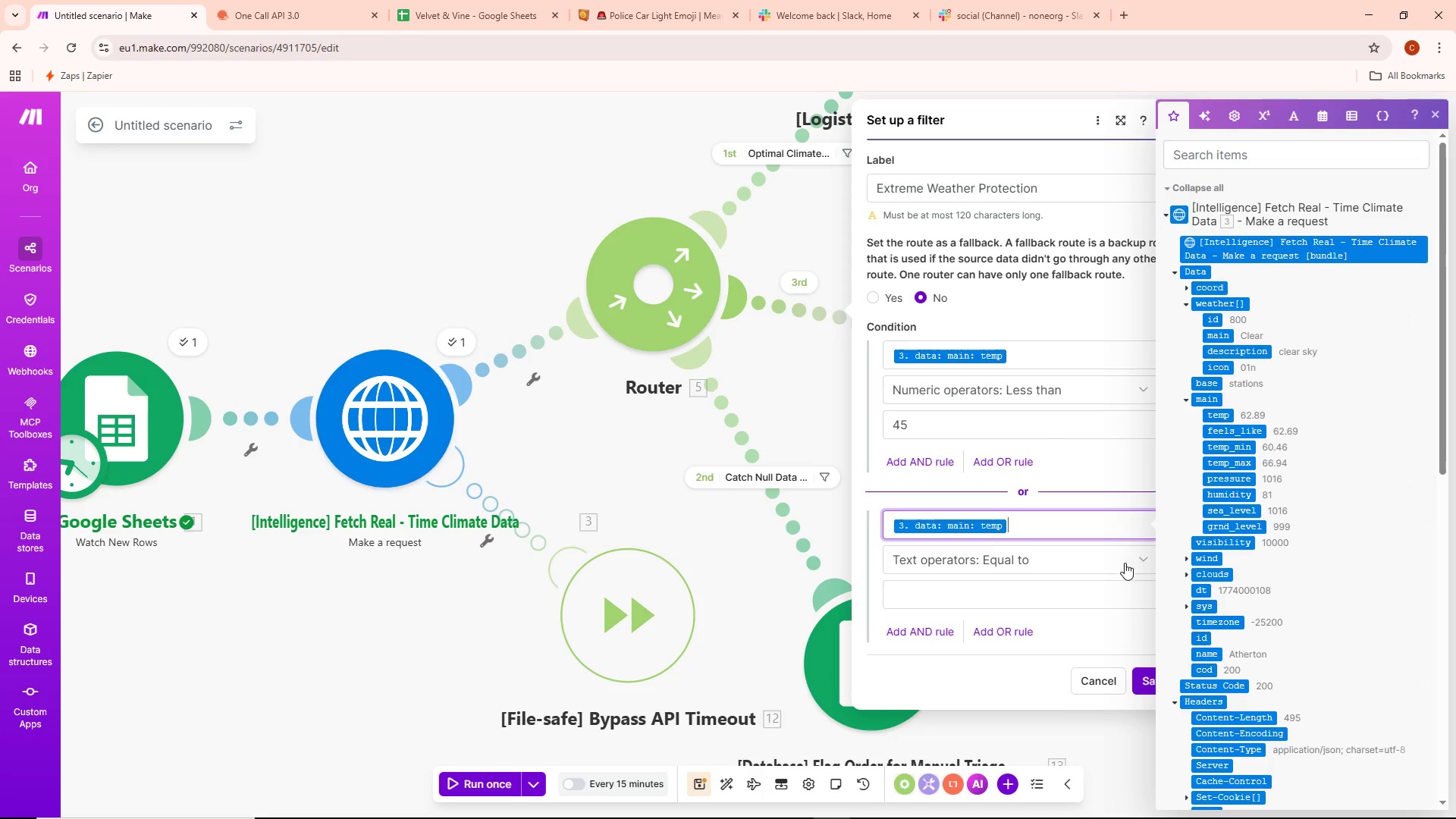 
left_click([1112, 563])
 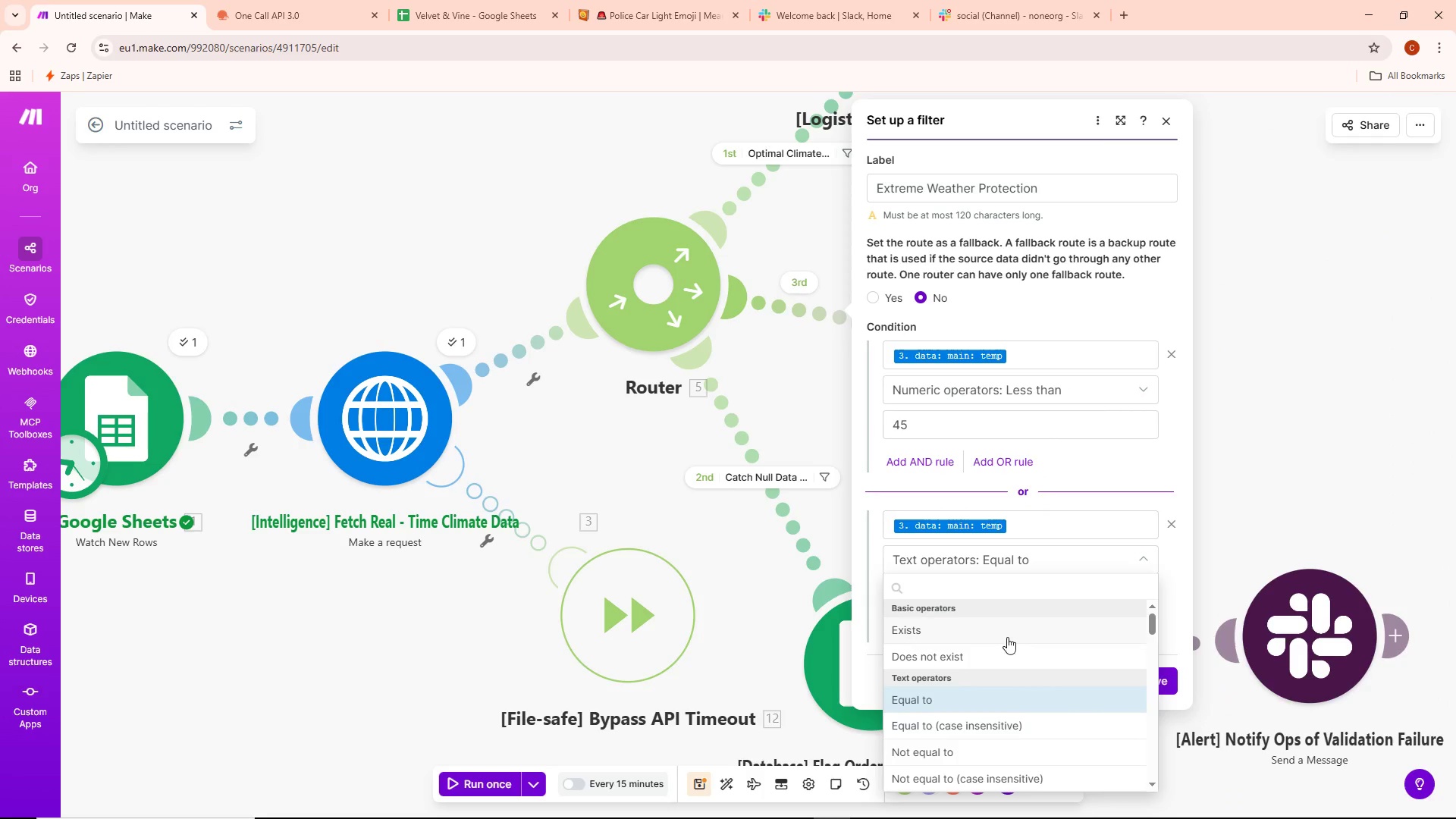 
key(G)
 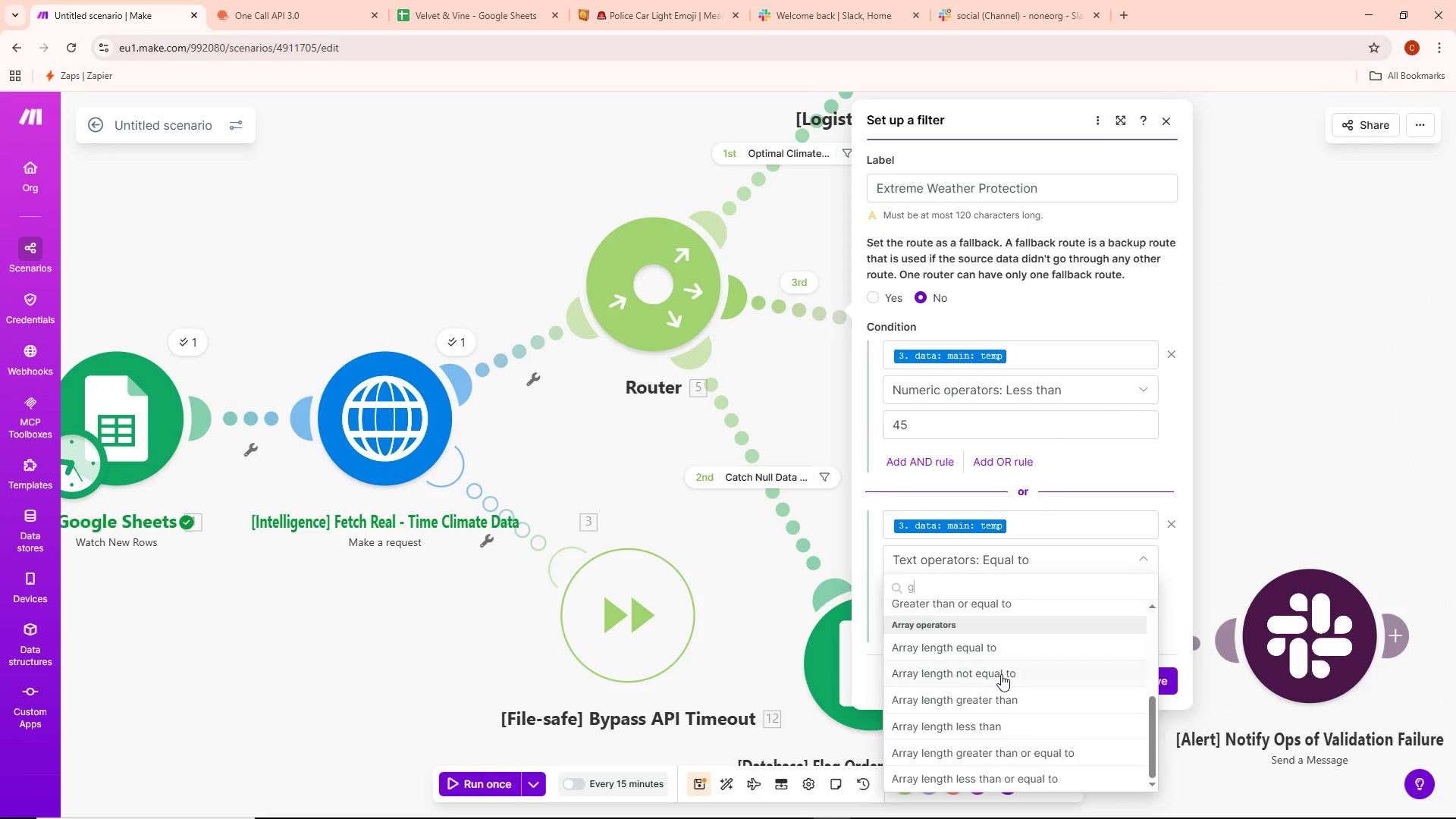 
scroll: coordinate [1001, 676], scroll_direction: down, amount: 3.0
 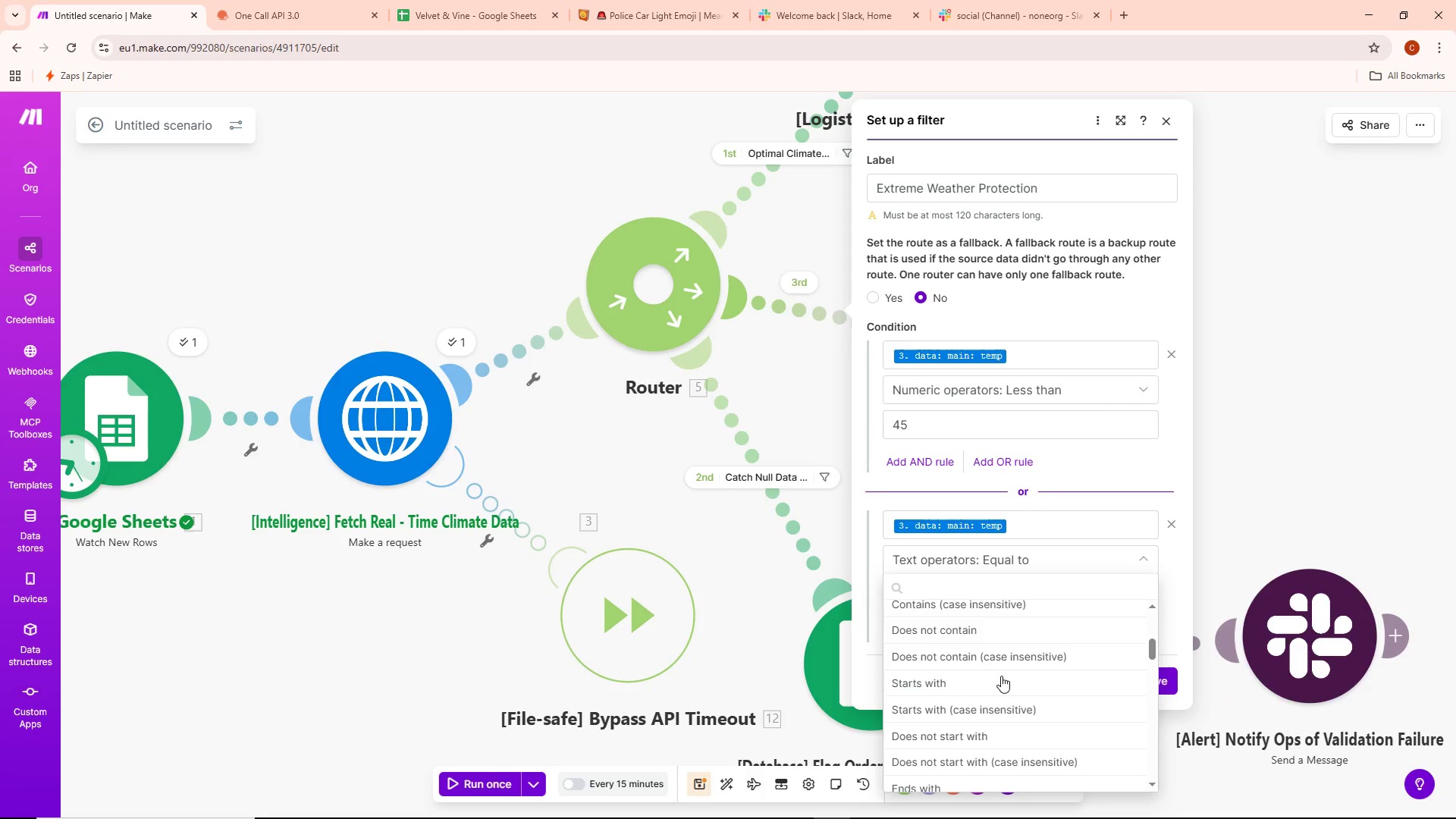 
type(re)
 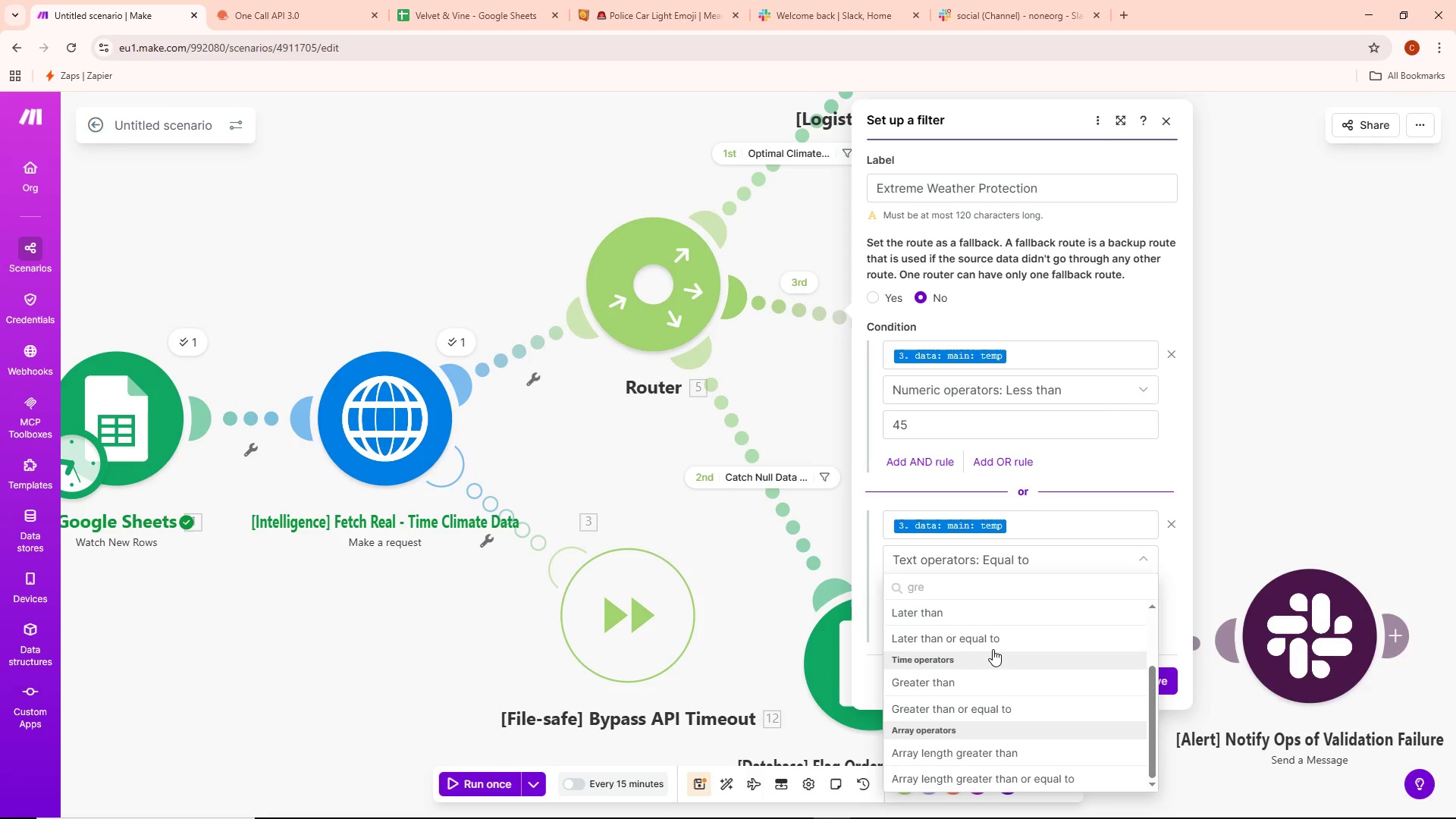 
key(E)
 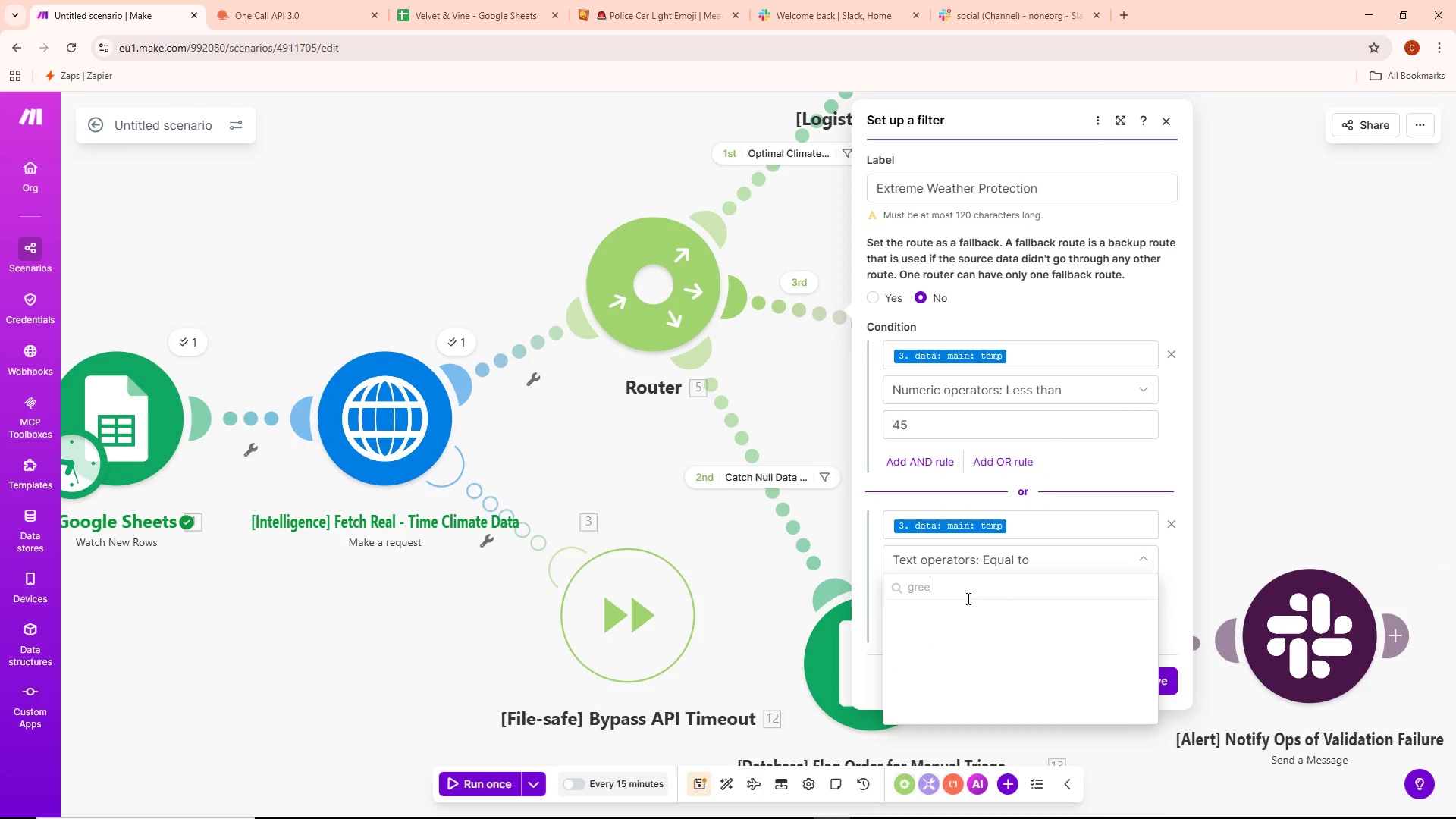 
key(Backspace)
 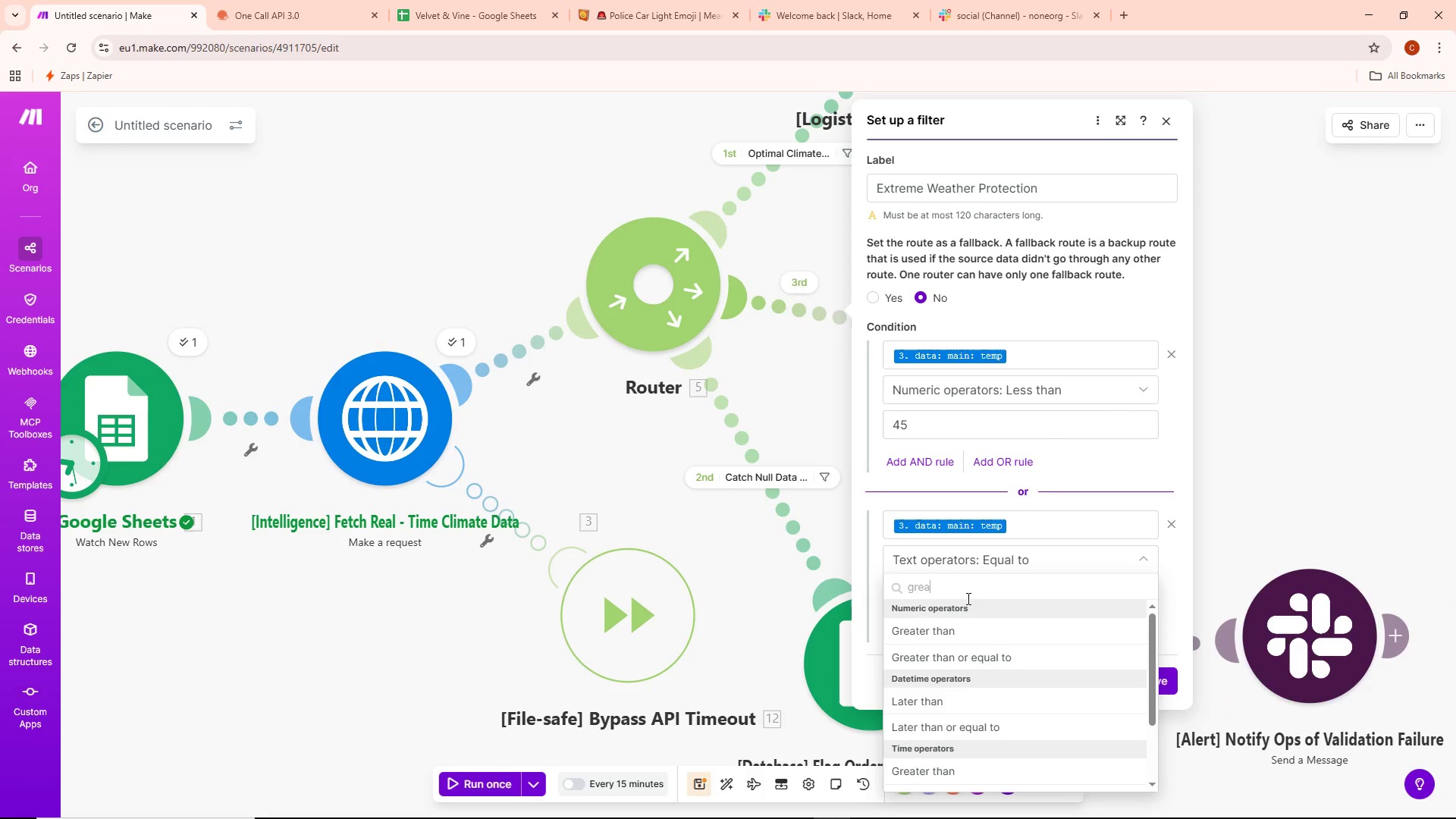 
key(A)
 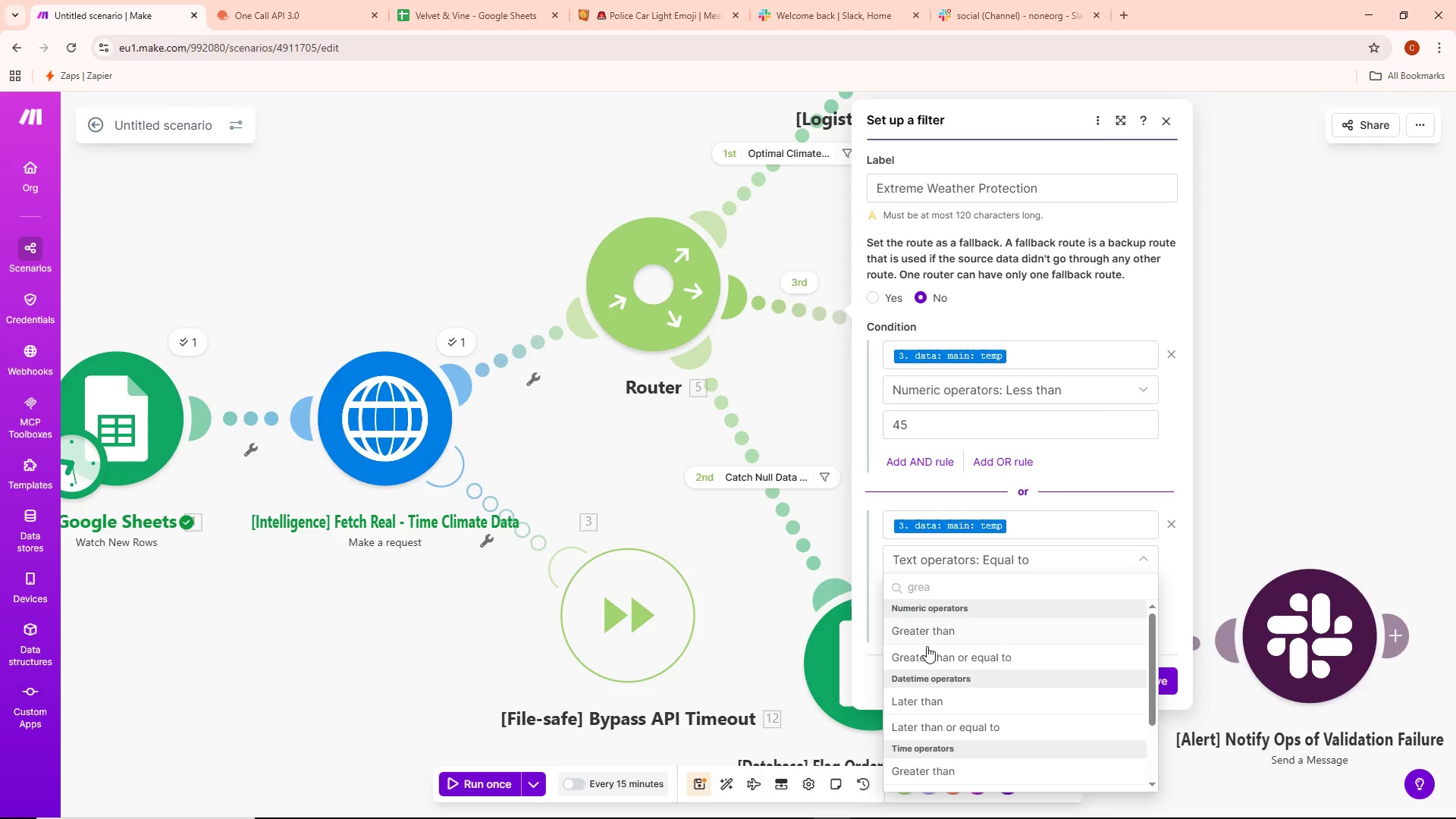 
left_click([930, 632])
 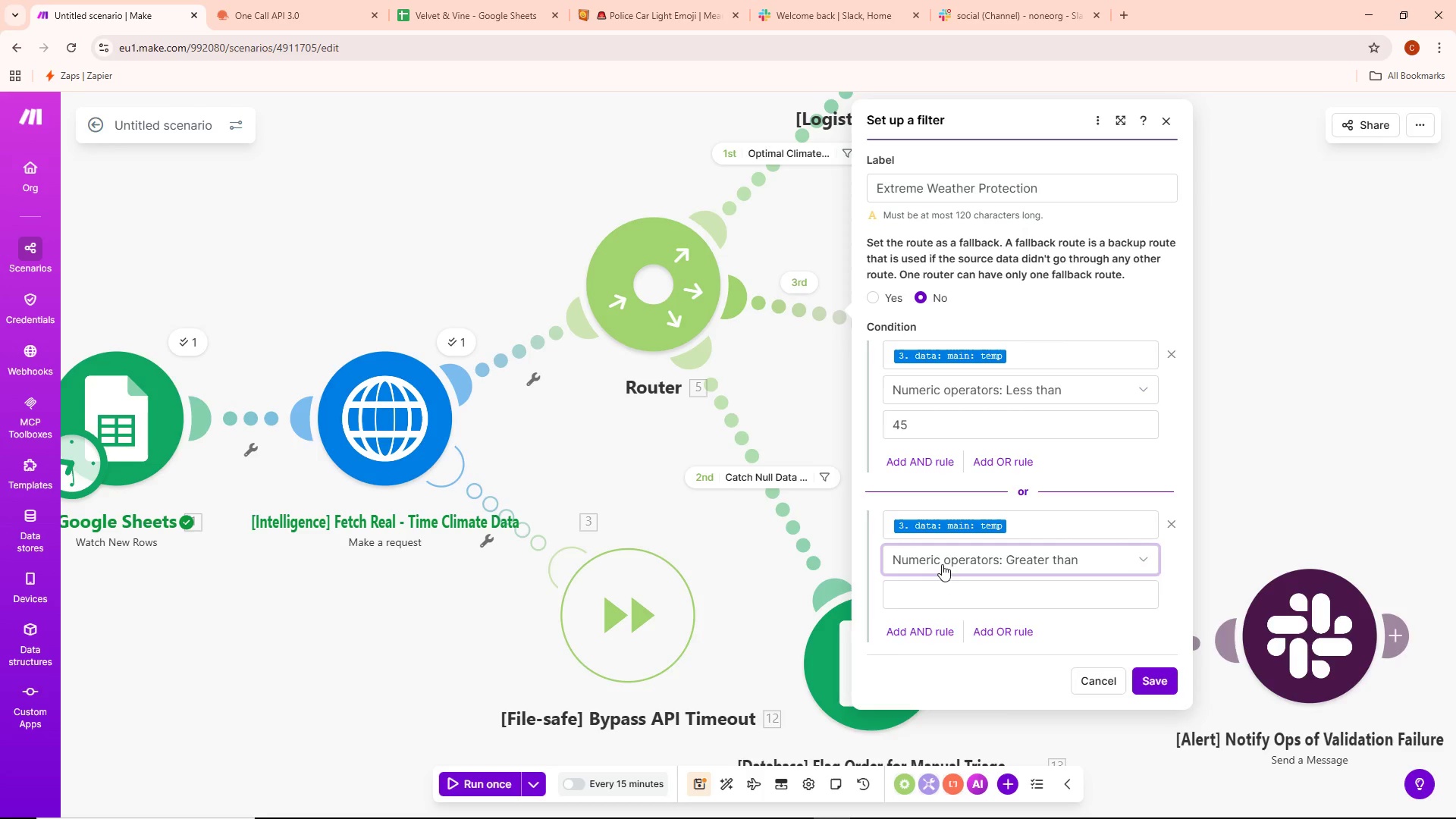 
left_click([941, 565])
 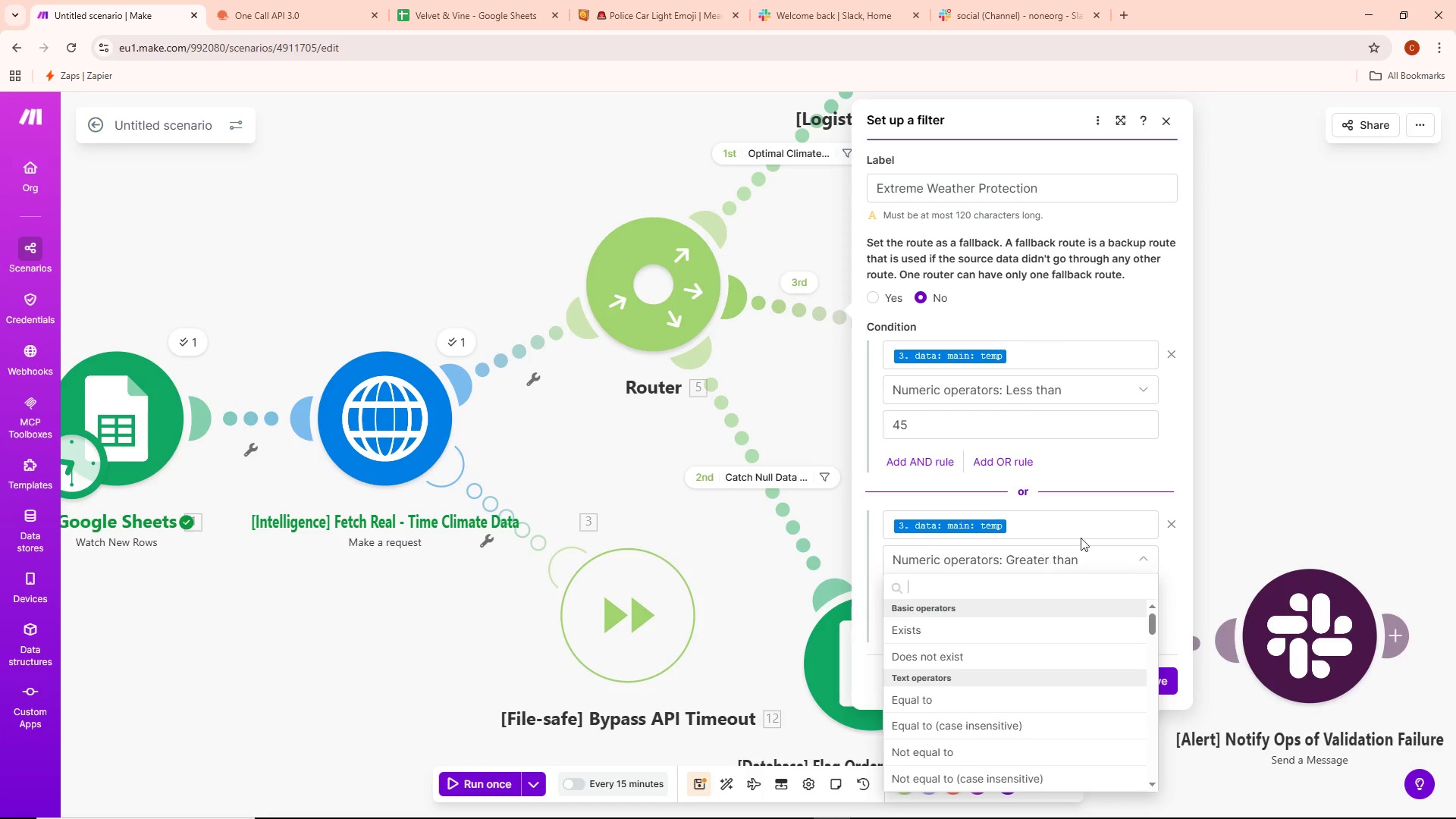 
left_click([1098, 523])
 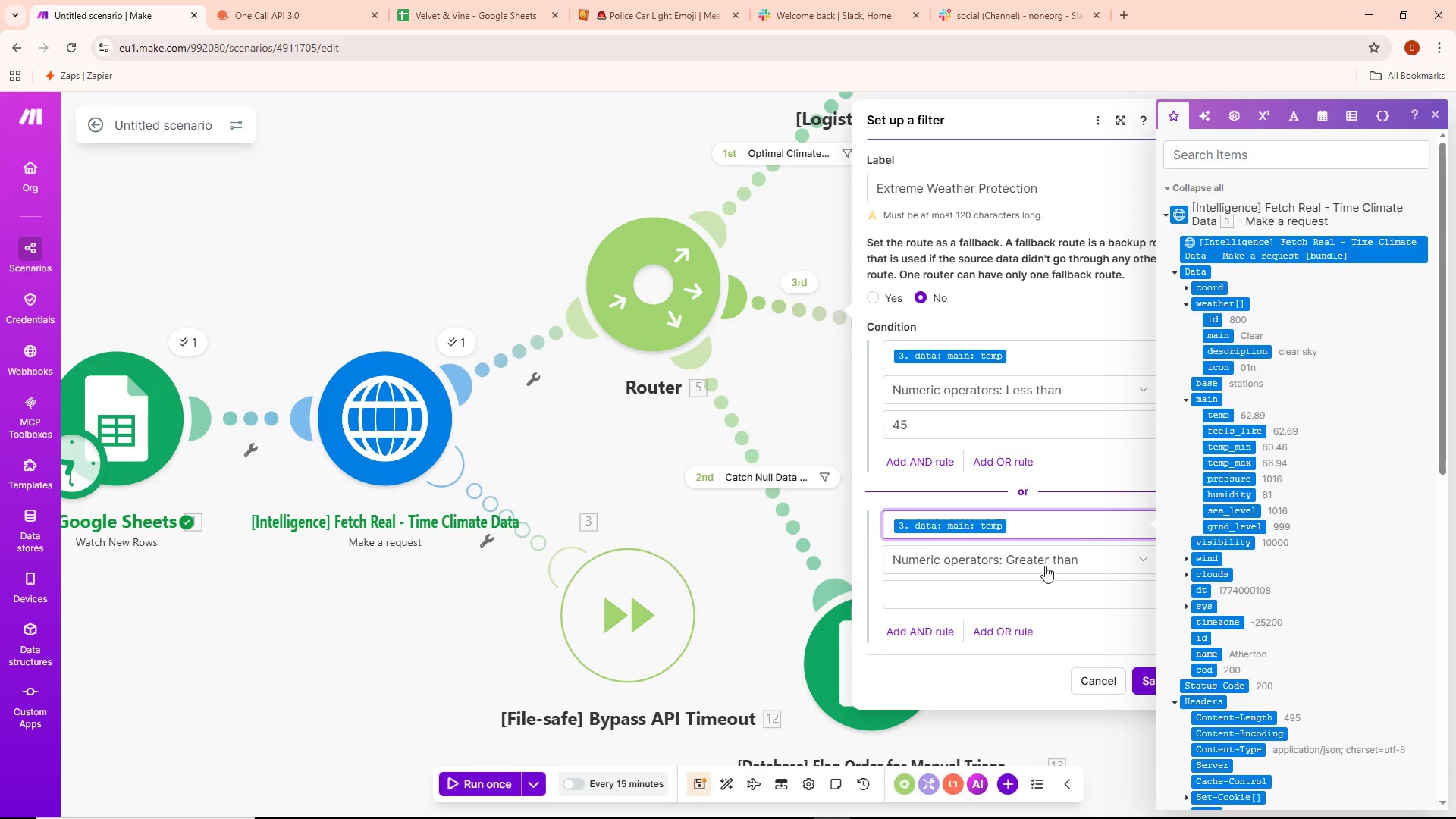 
left_click([987, 589])
 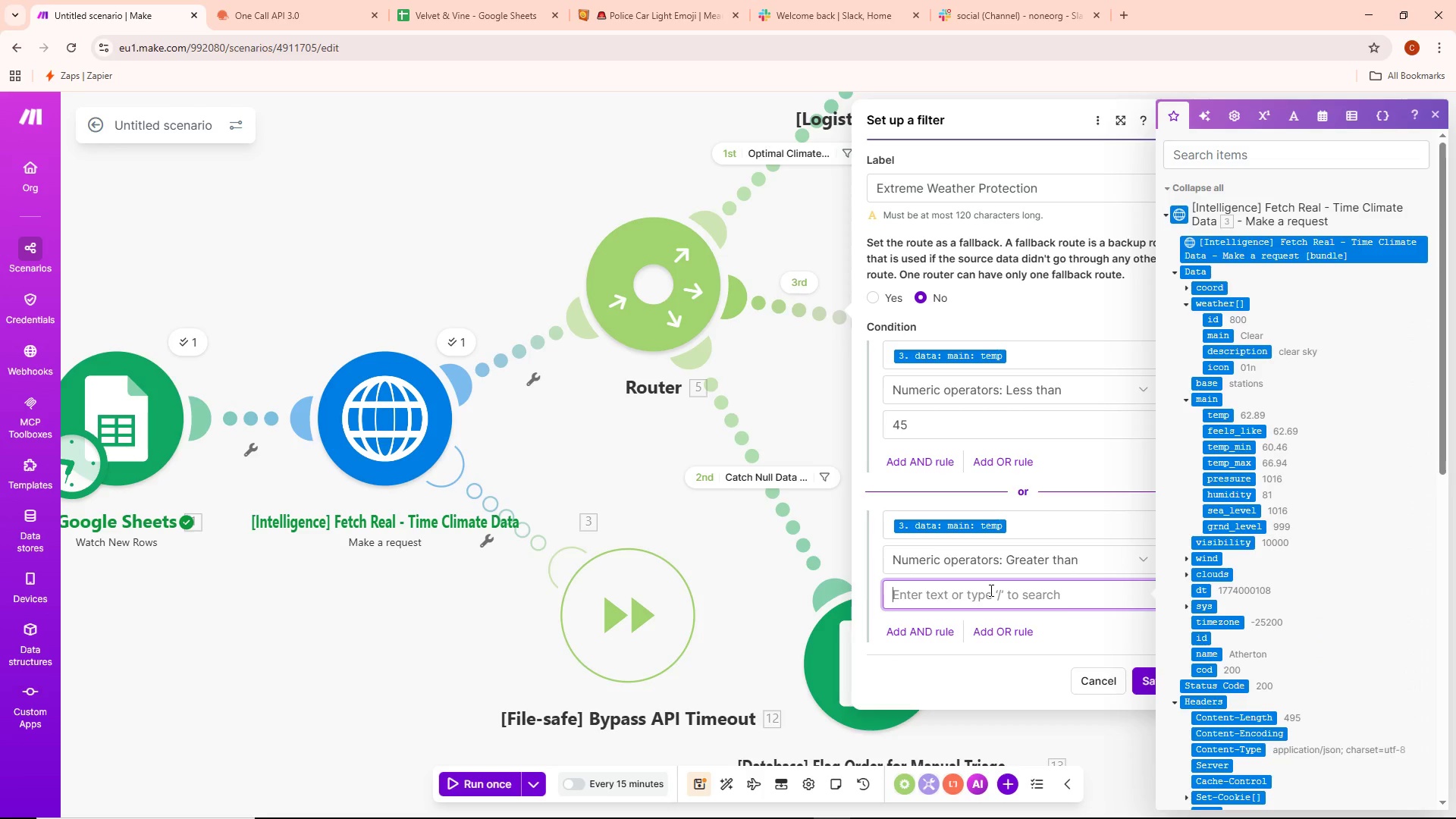 
type(90)
 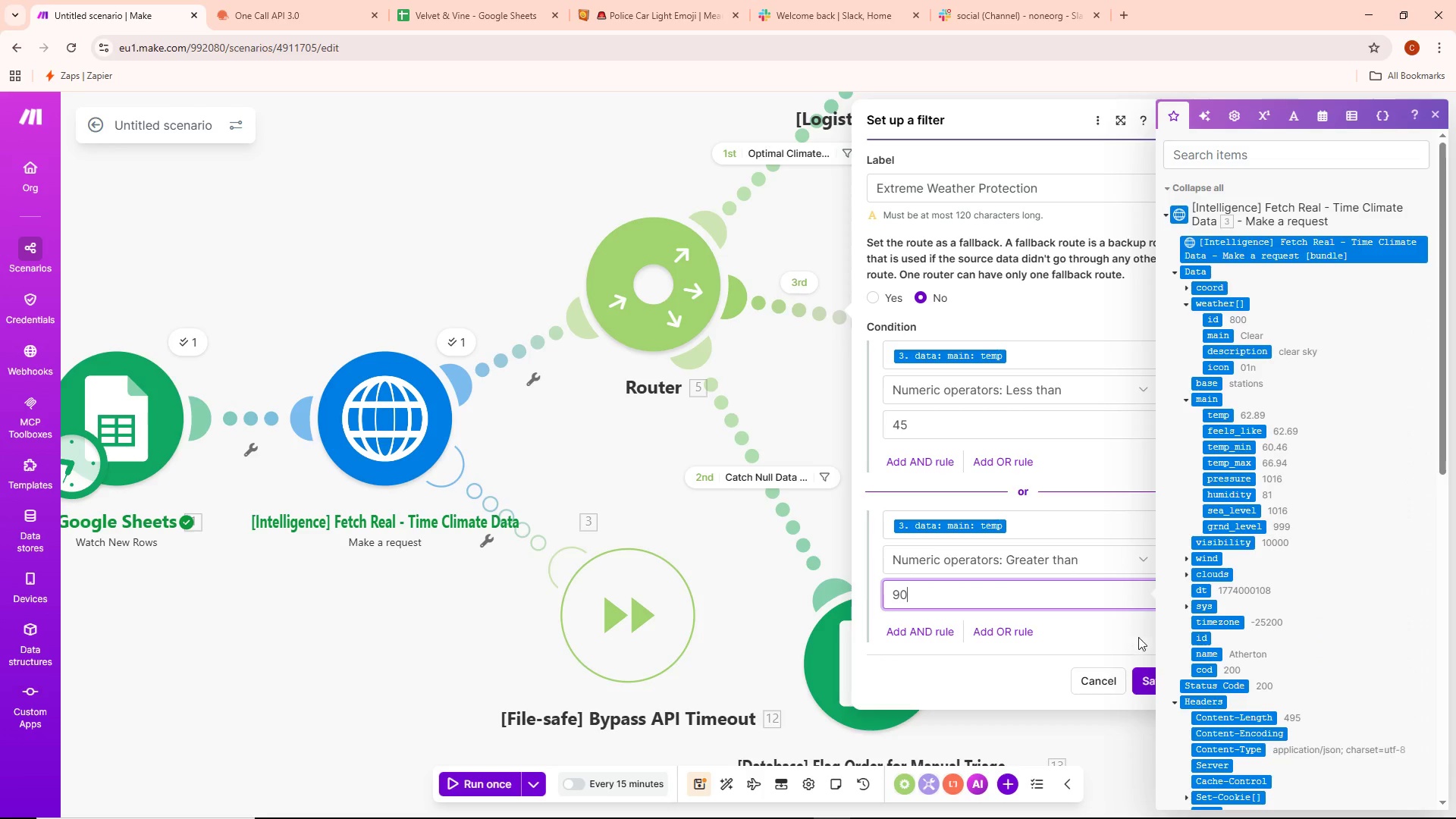 
left_click([1147, 679])
 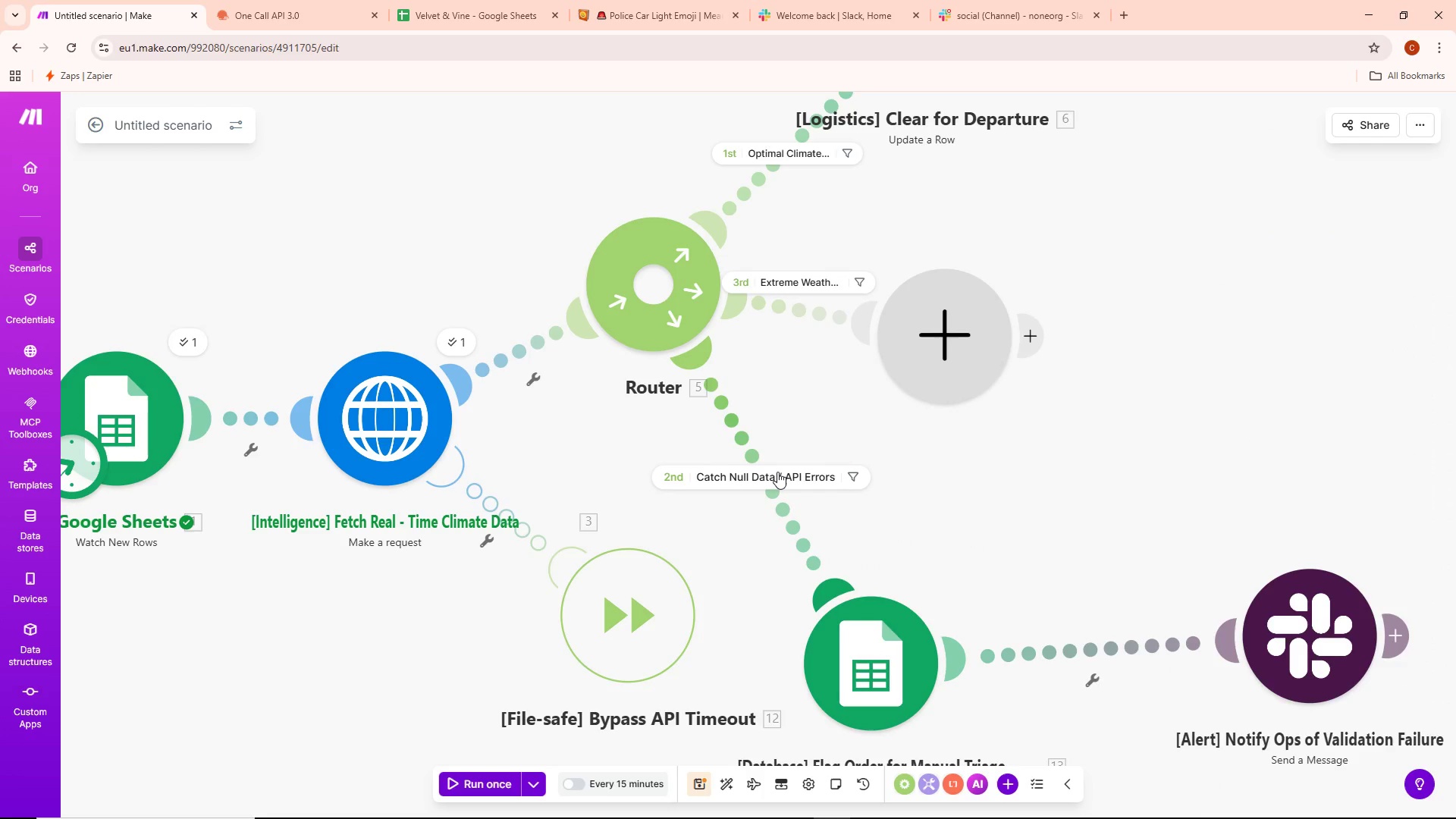 
left_click([777, 472])
 